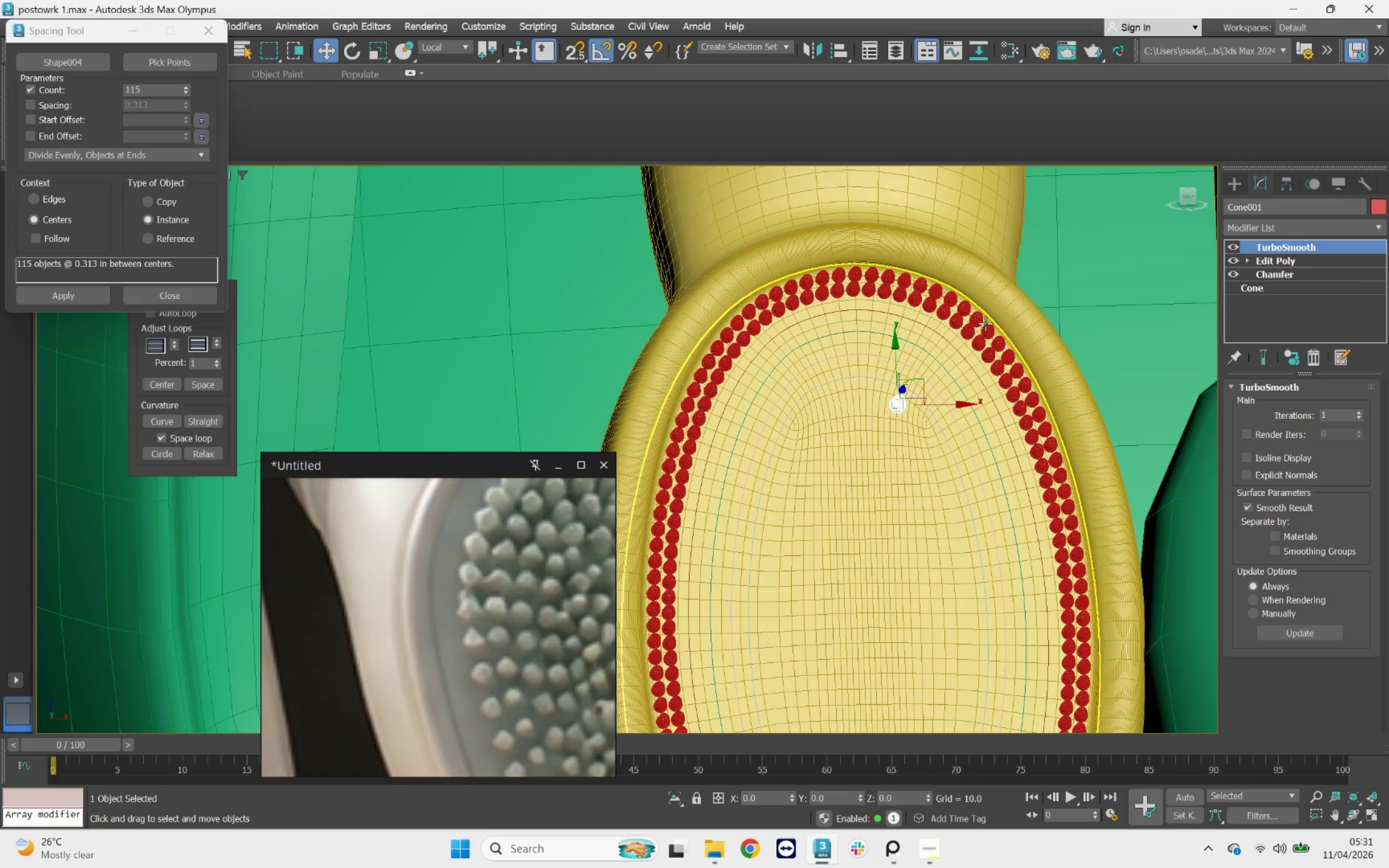 
key(Control+Z)
 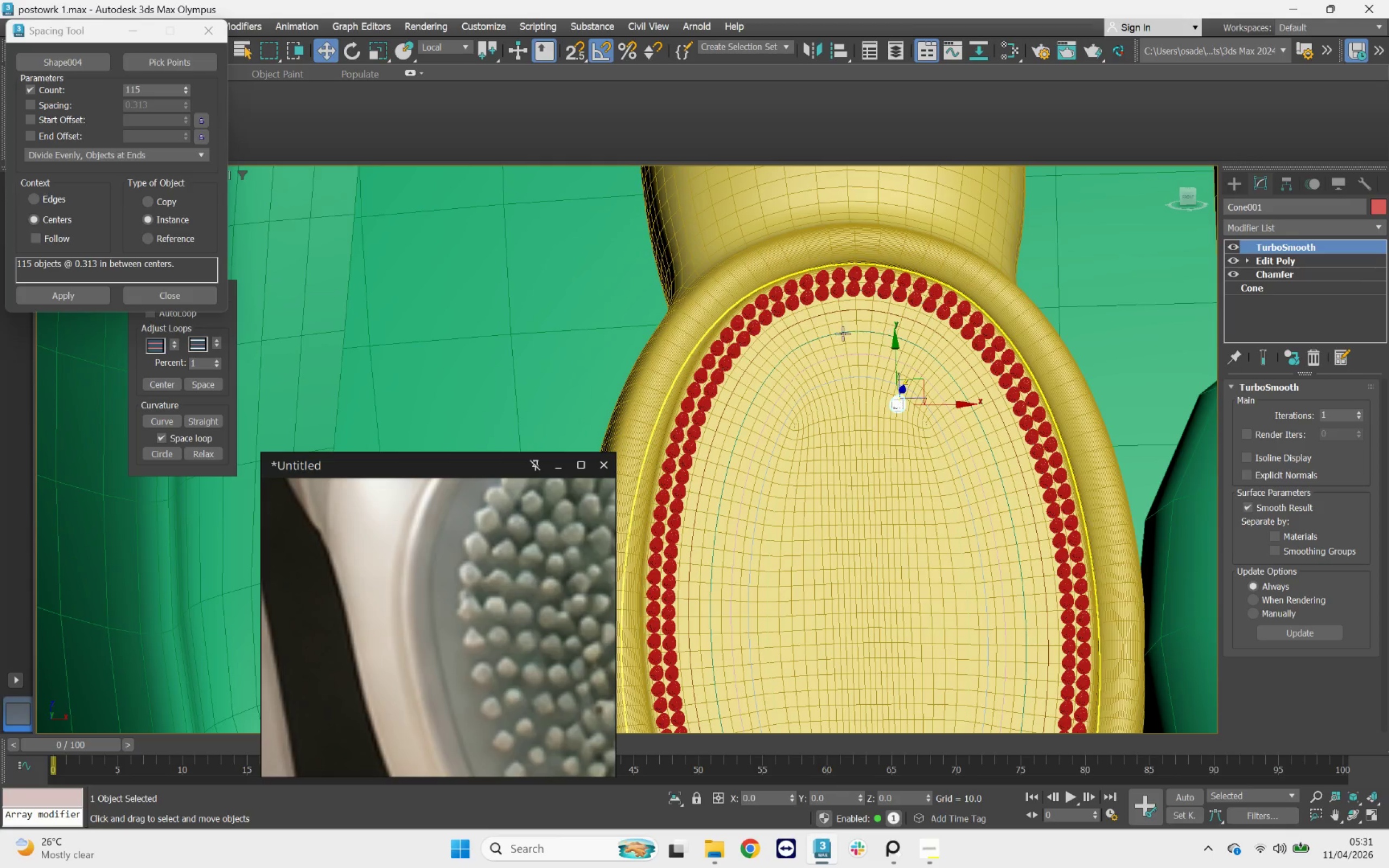 
scroll: coordinate [843, 334], scroll_direction: down, amount: 1.0
 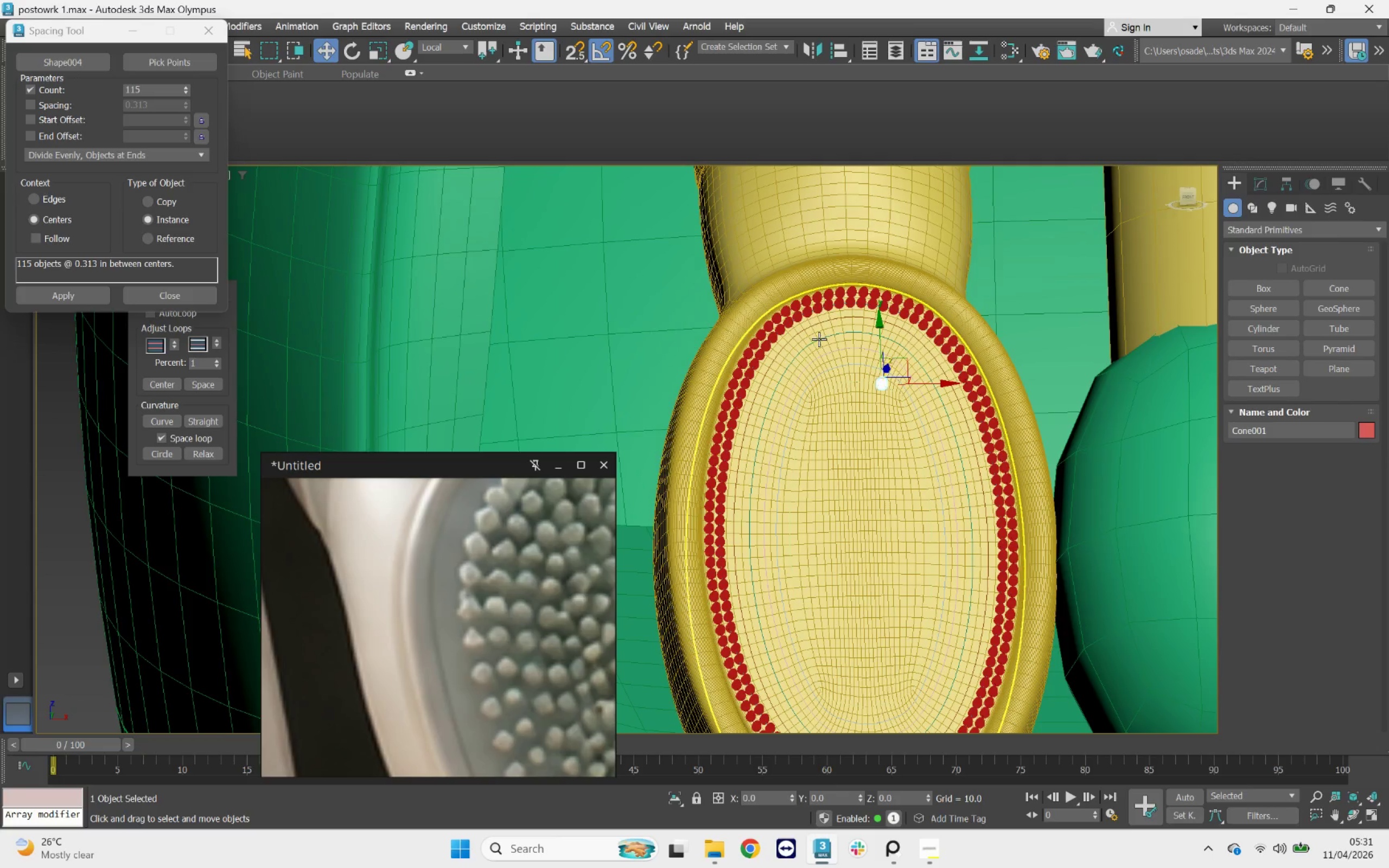 
scroll: coordinate [781, 321], scroll_direction: up, amount: 6.0
 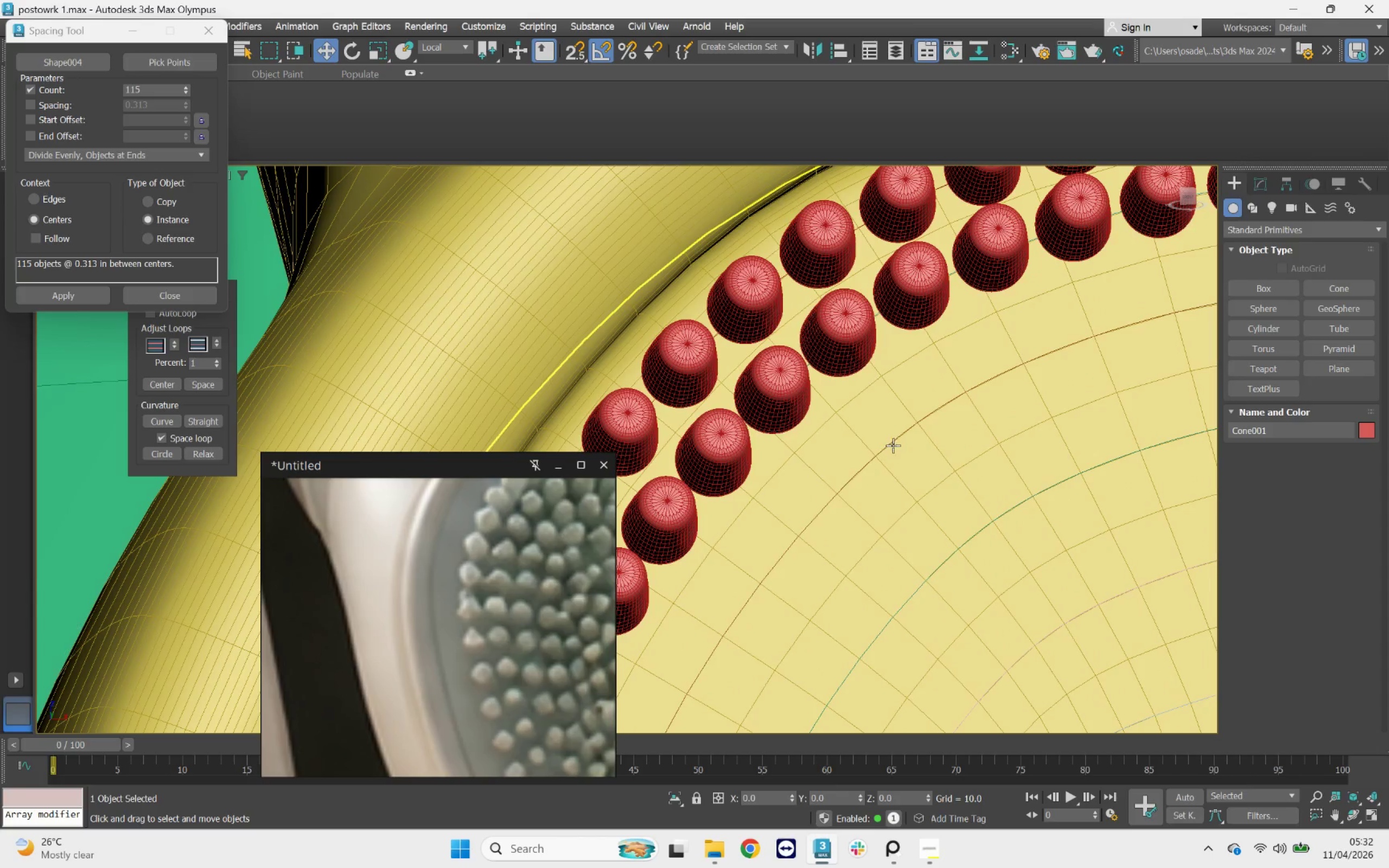 
left_click([894, 438])
 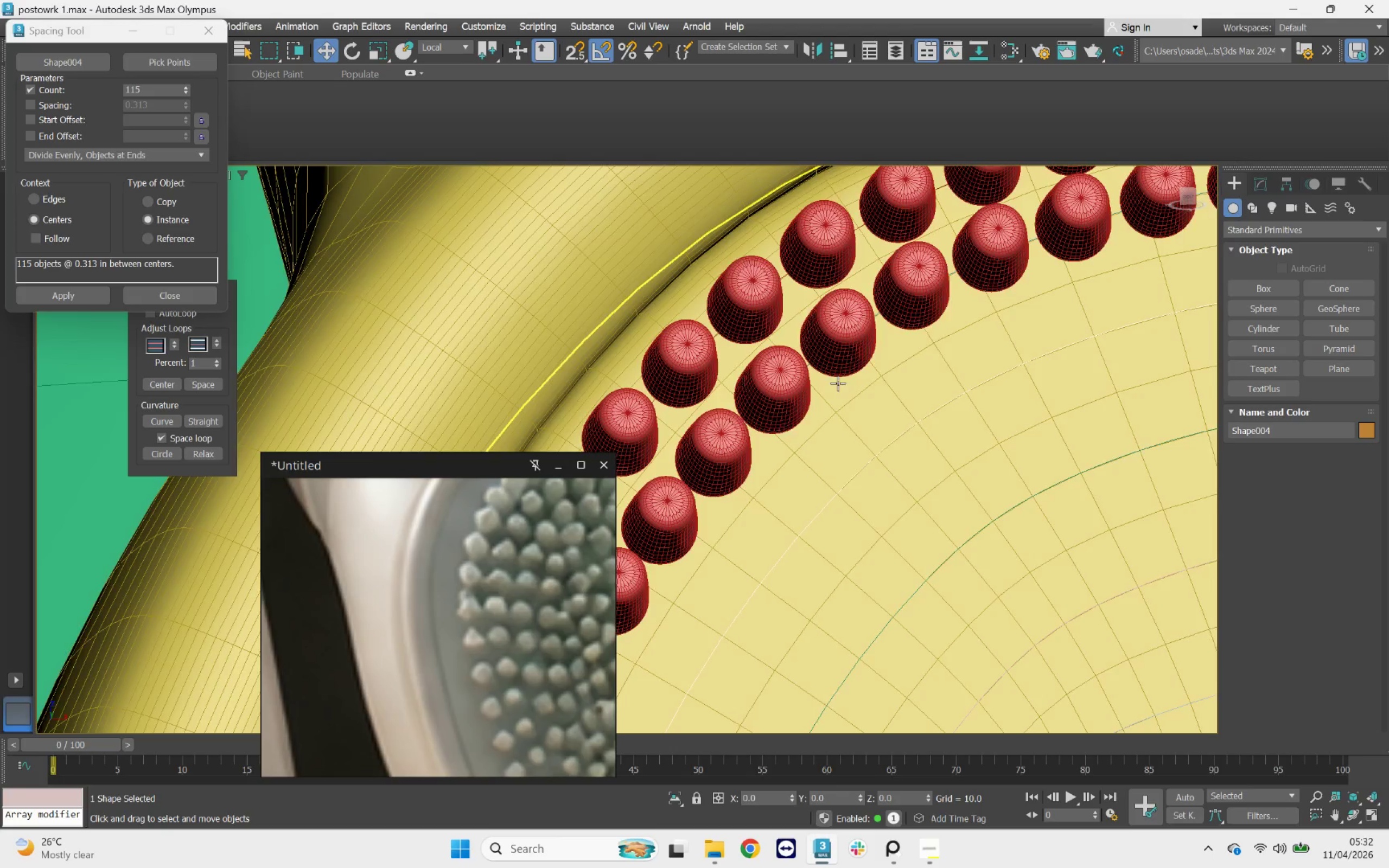 
scroll: coordinate [800, 369], scroll_direction: down, amount: 5.0
 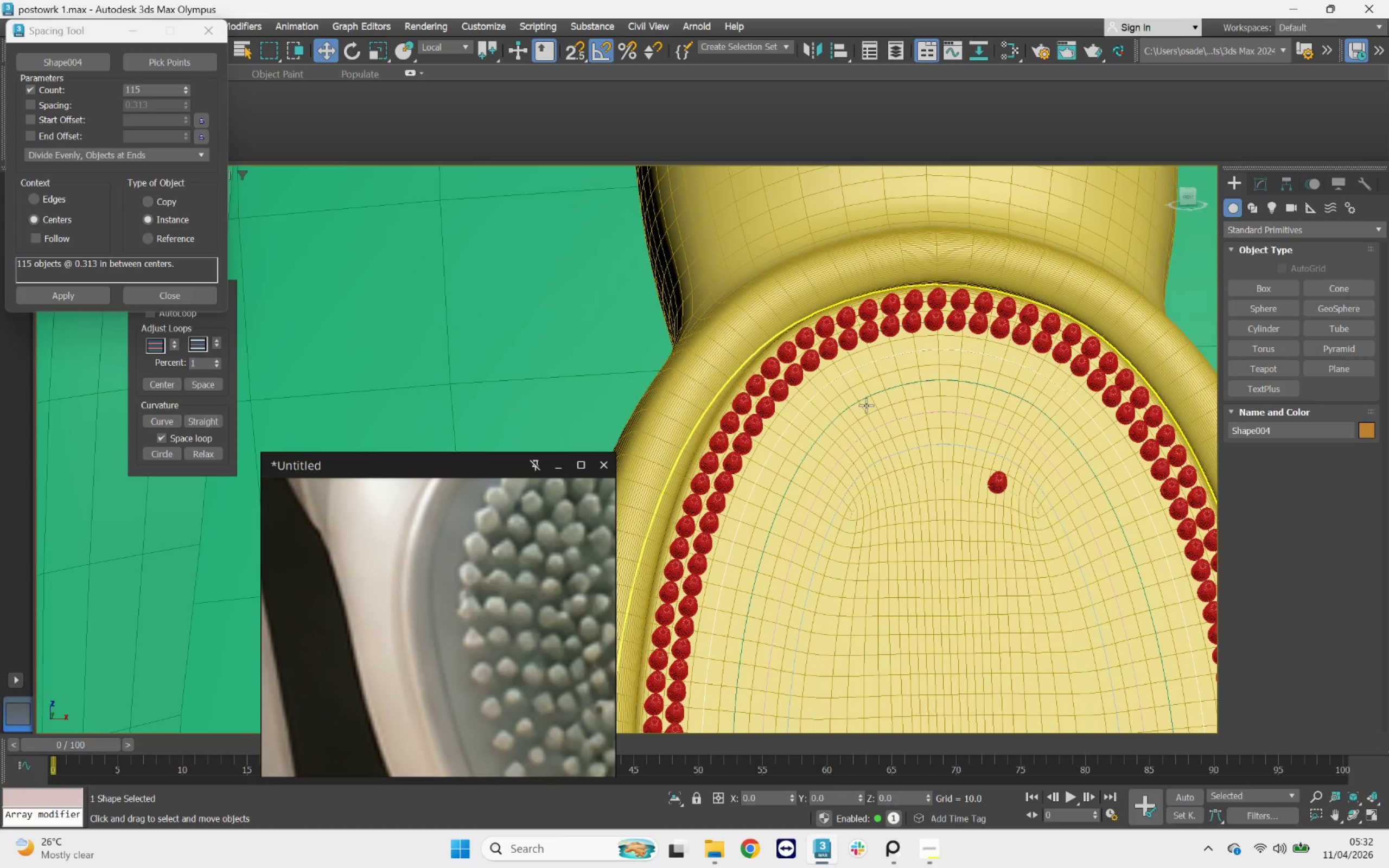 
scroll: coordinate [866, 403], scroll_direction: up, amount: 3.0
 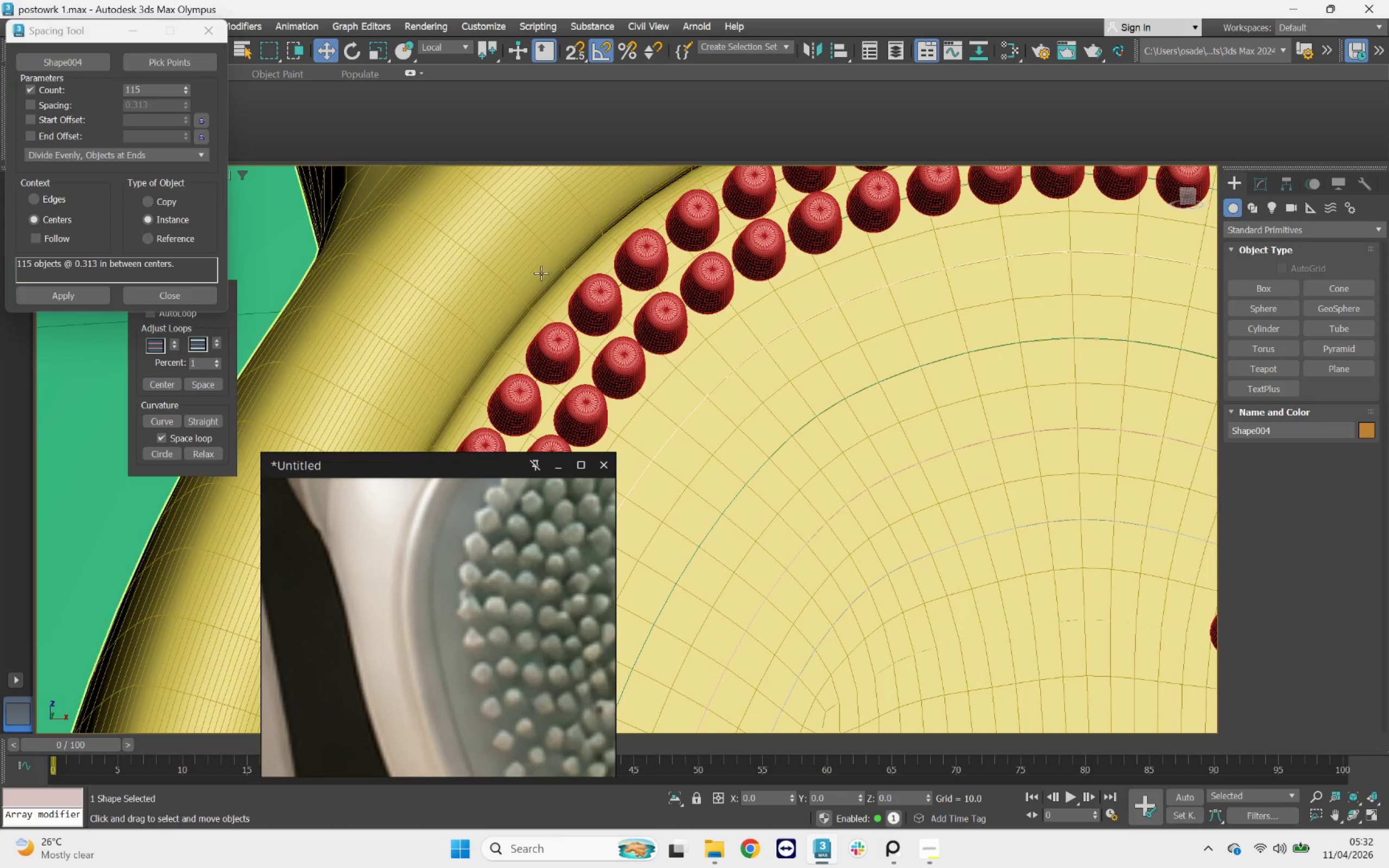 
scroll: coordinate [719, 294], scroll_direction: down, amount: 2.0
 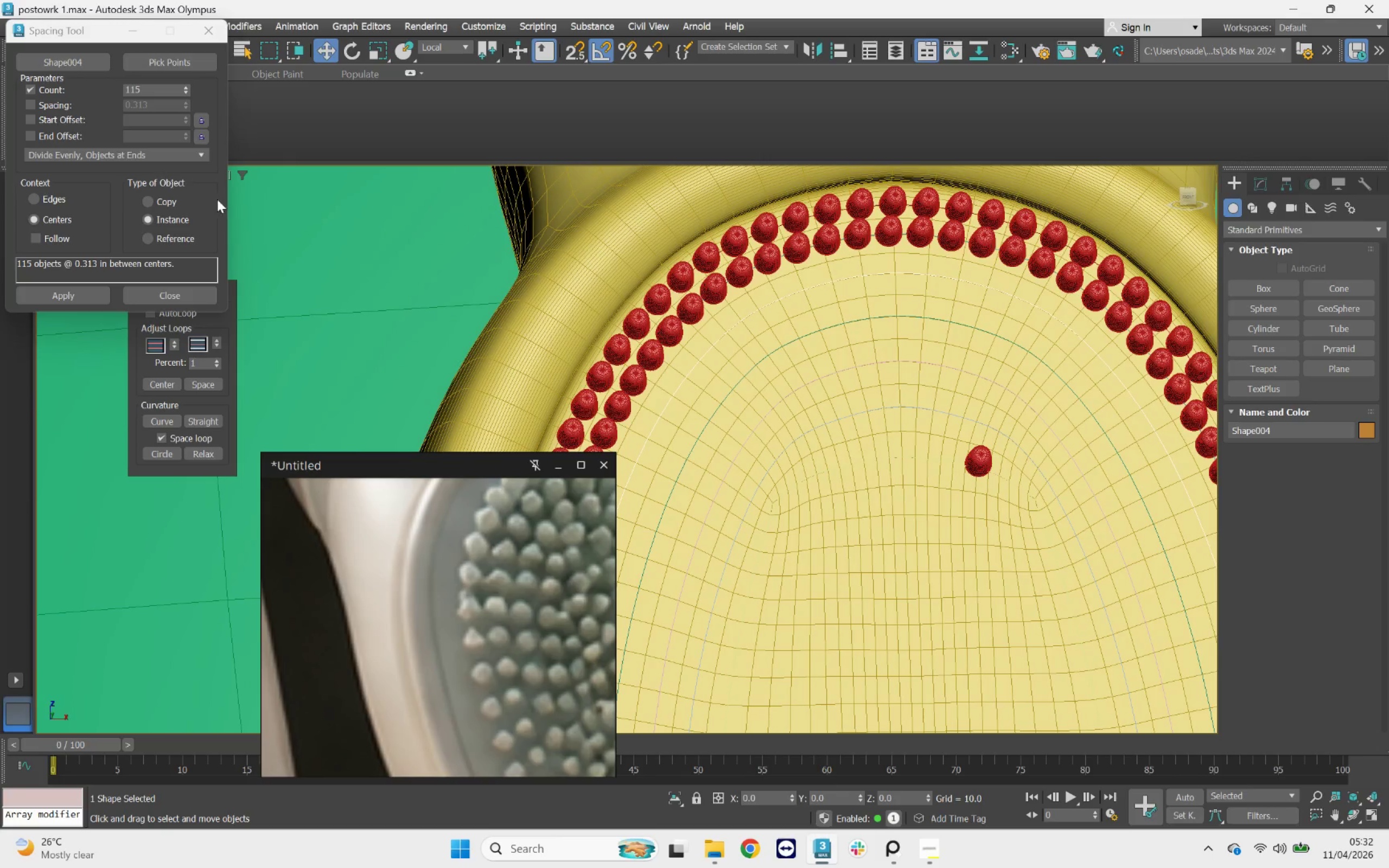 
left_click([209, 197])
 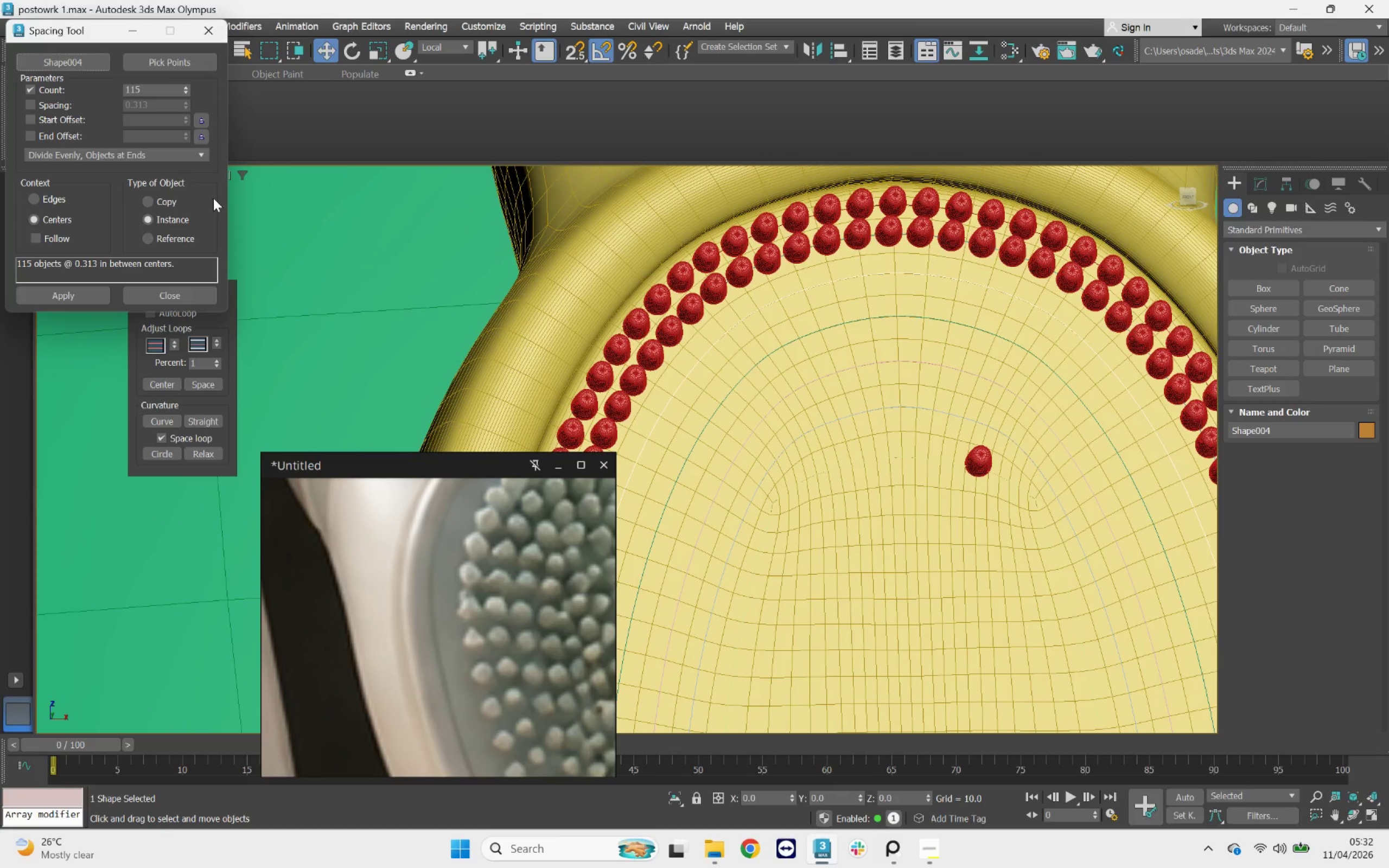 
left_click([214, 177])
 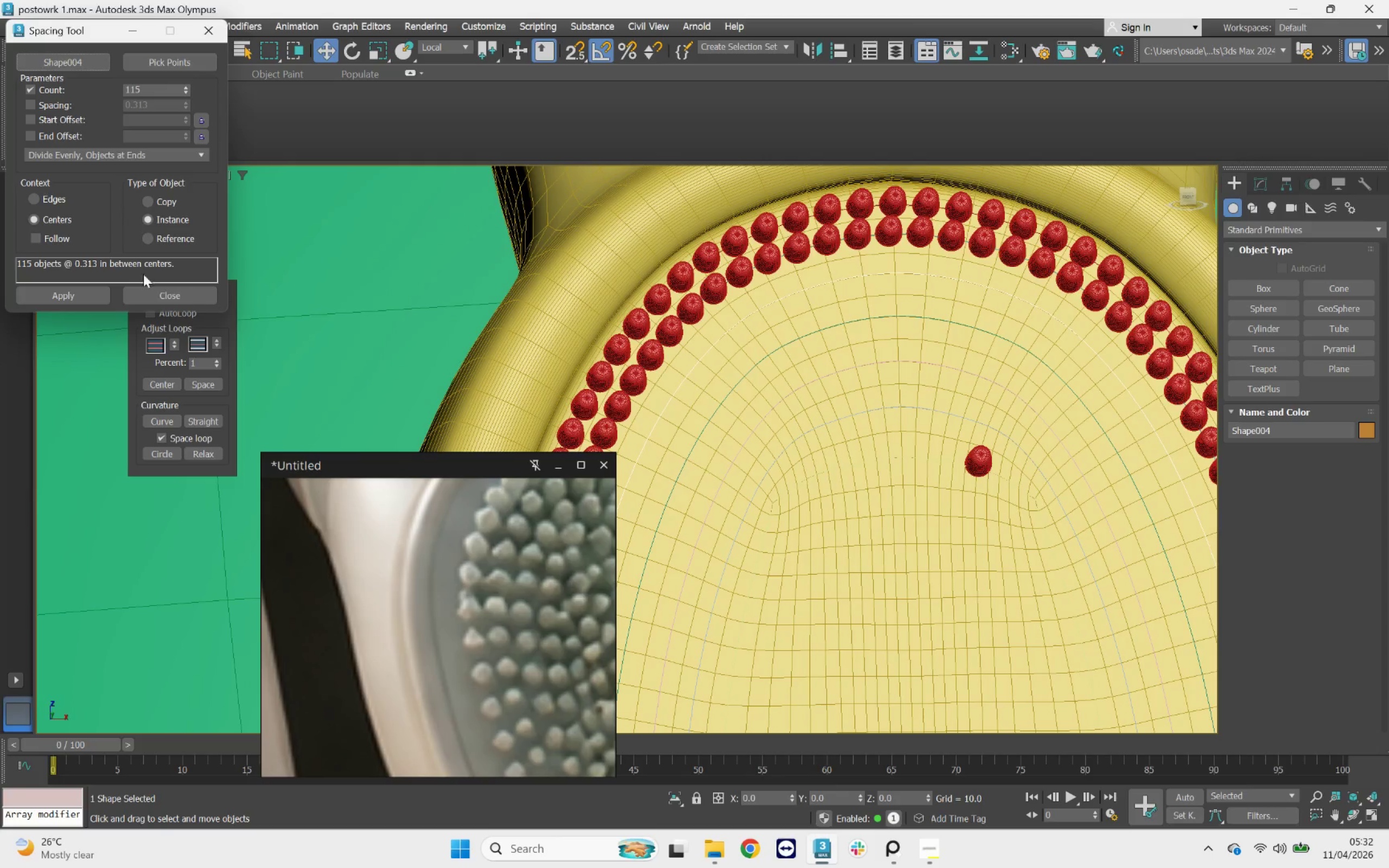 
left_click([115, 229])
 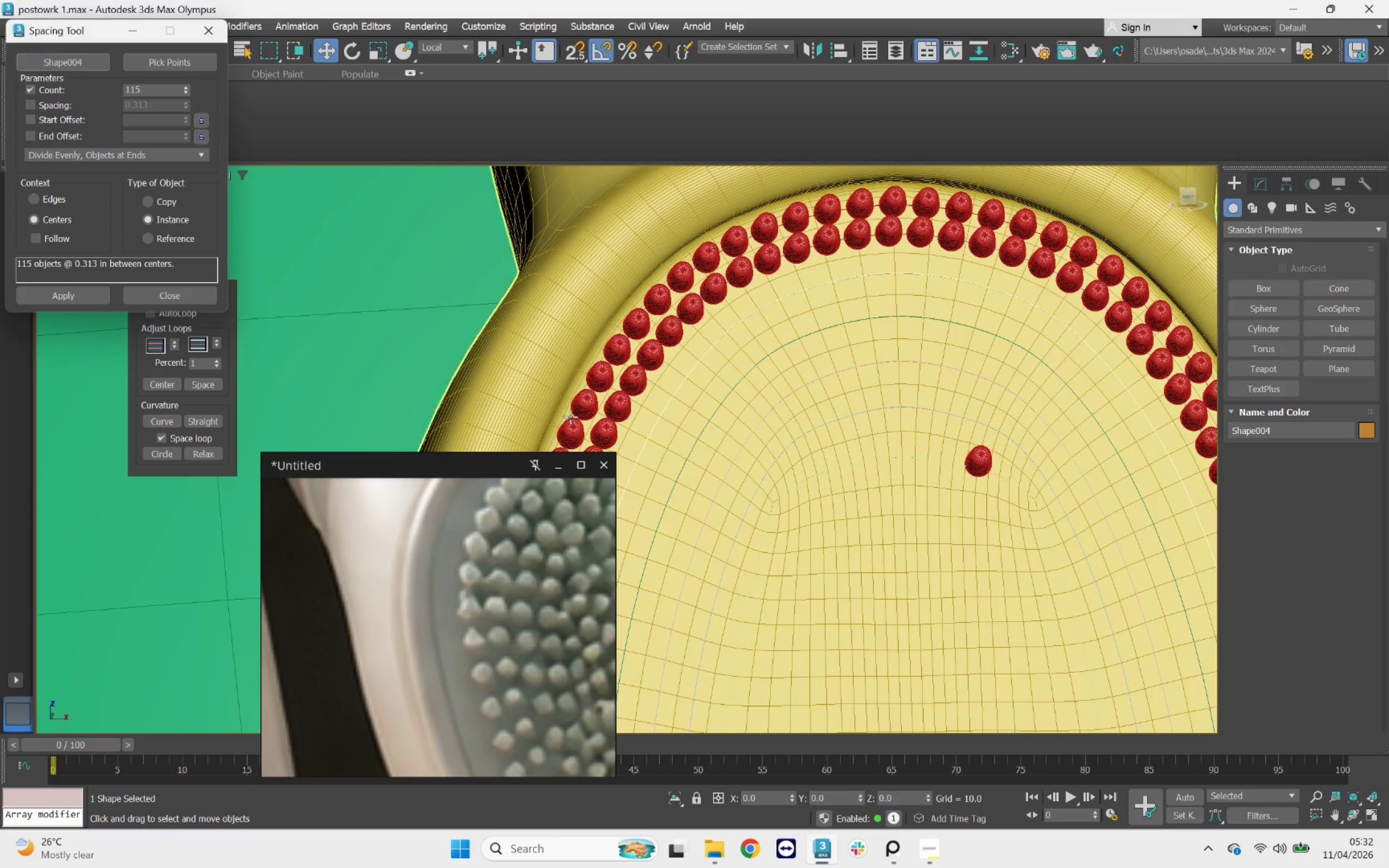 
left_click([824, 344])
 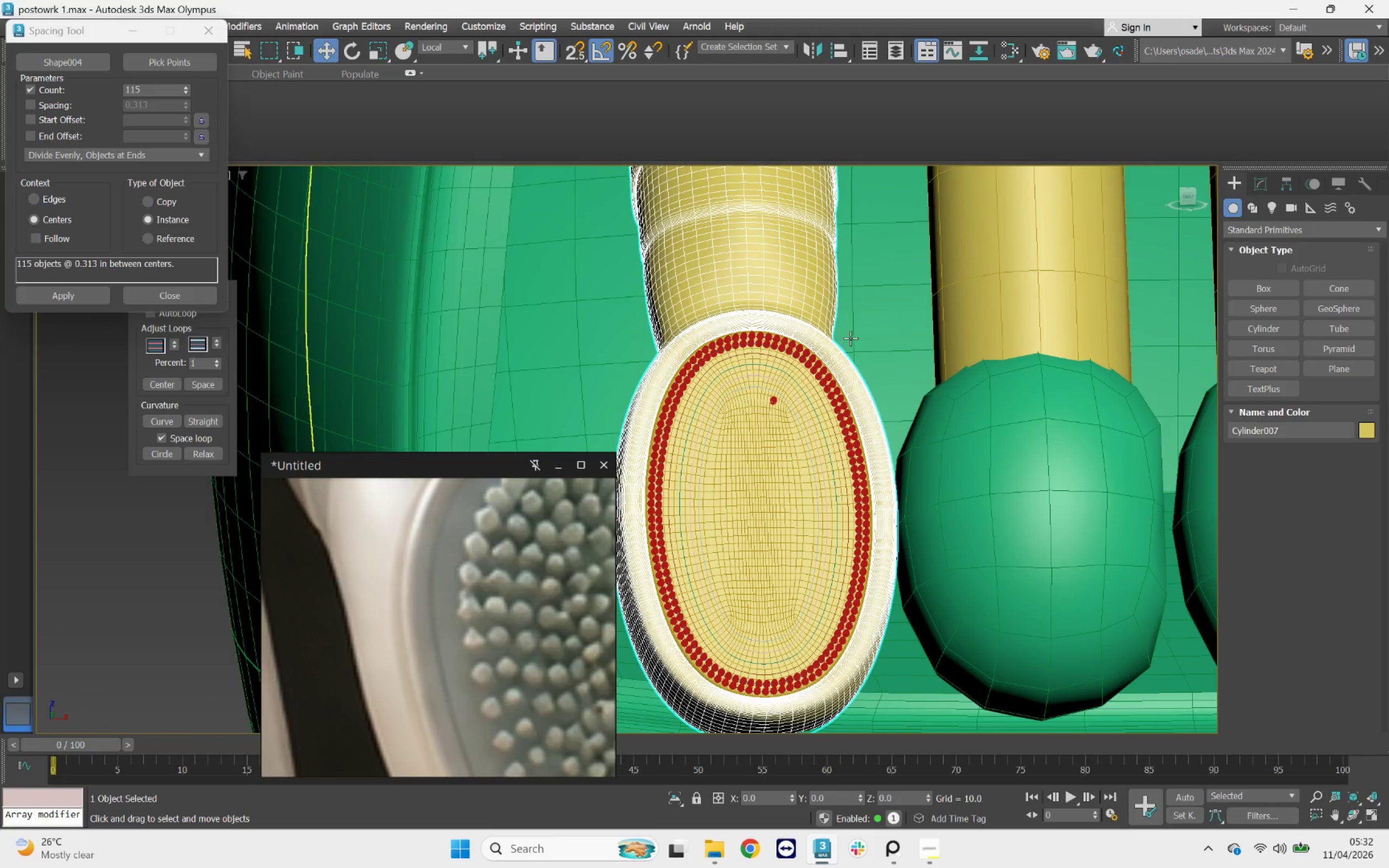 
scroll: coordinate [705, 380], scroll_direction: down, amount: 4.0
 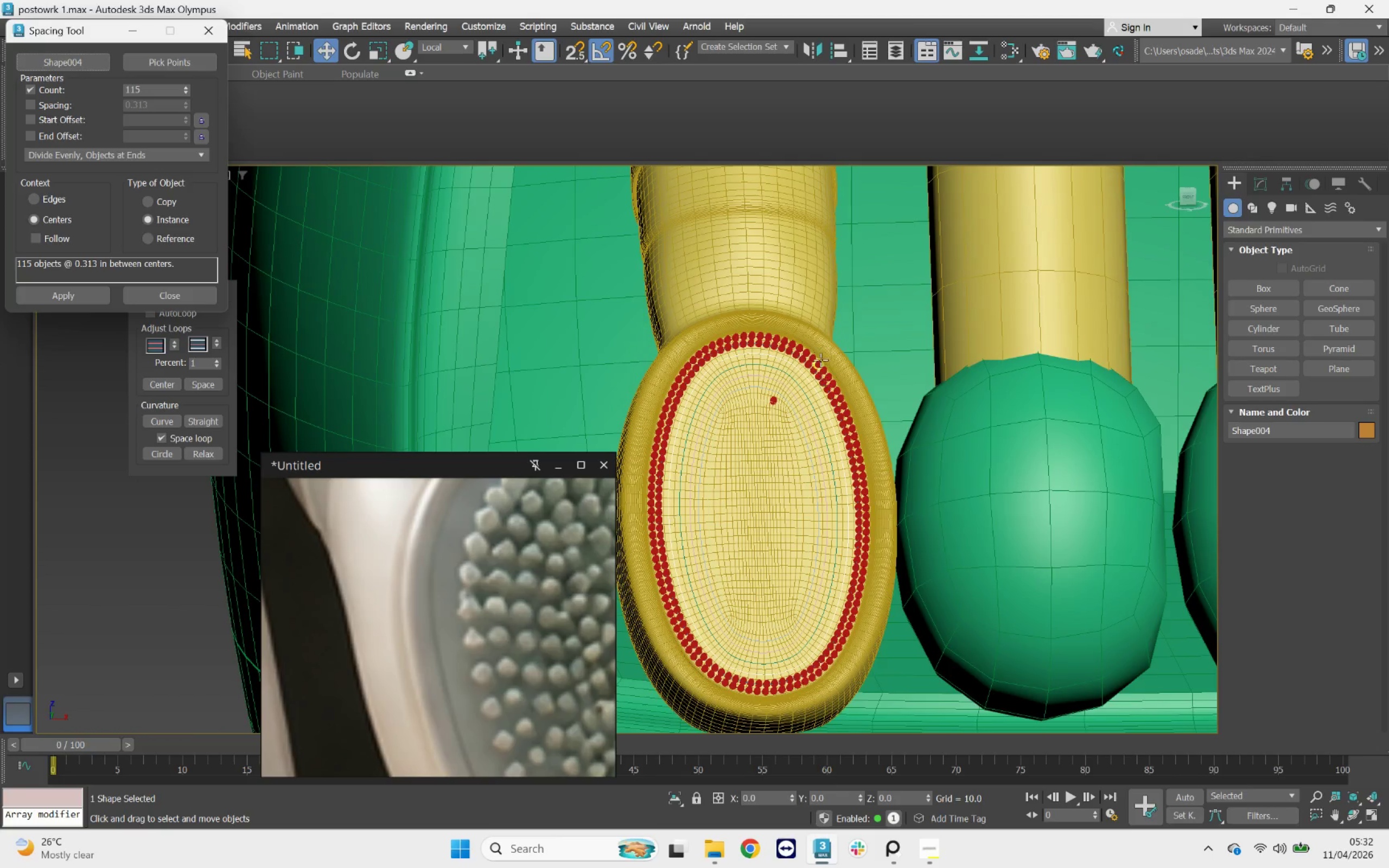 
left_click([874, 328])
 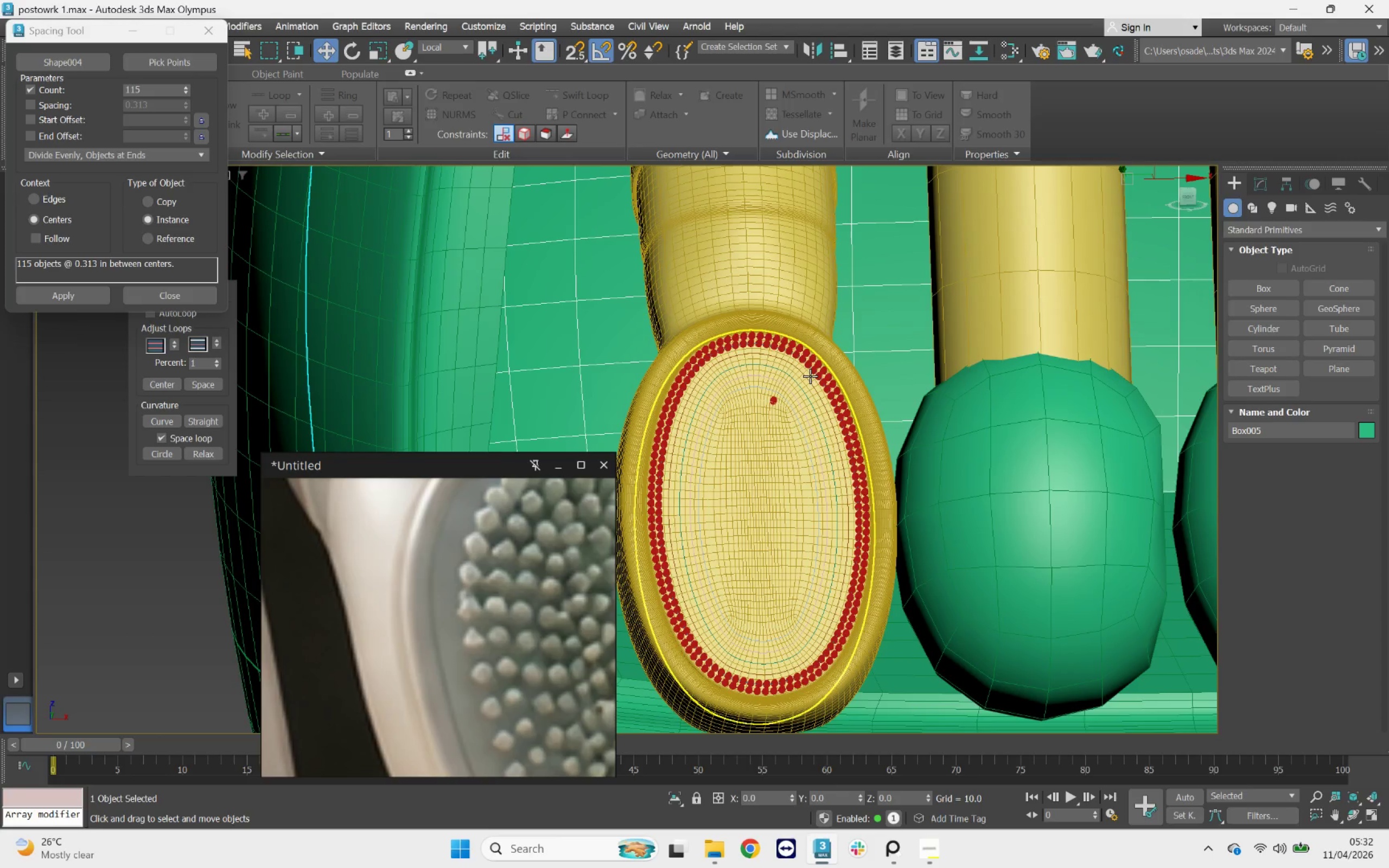 
hold_key(key=AltLeft, duration=0.57)
 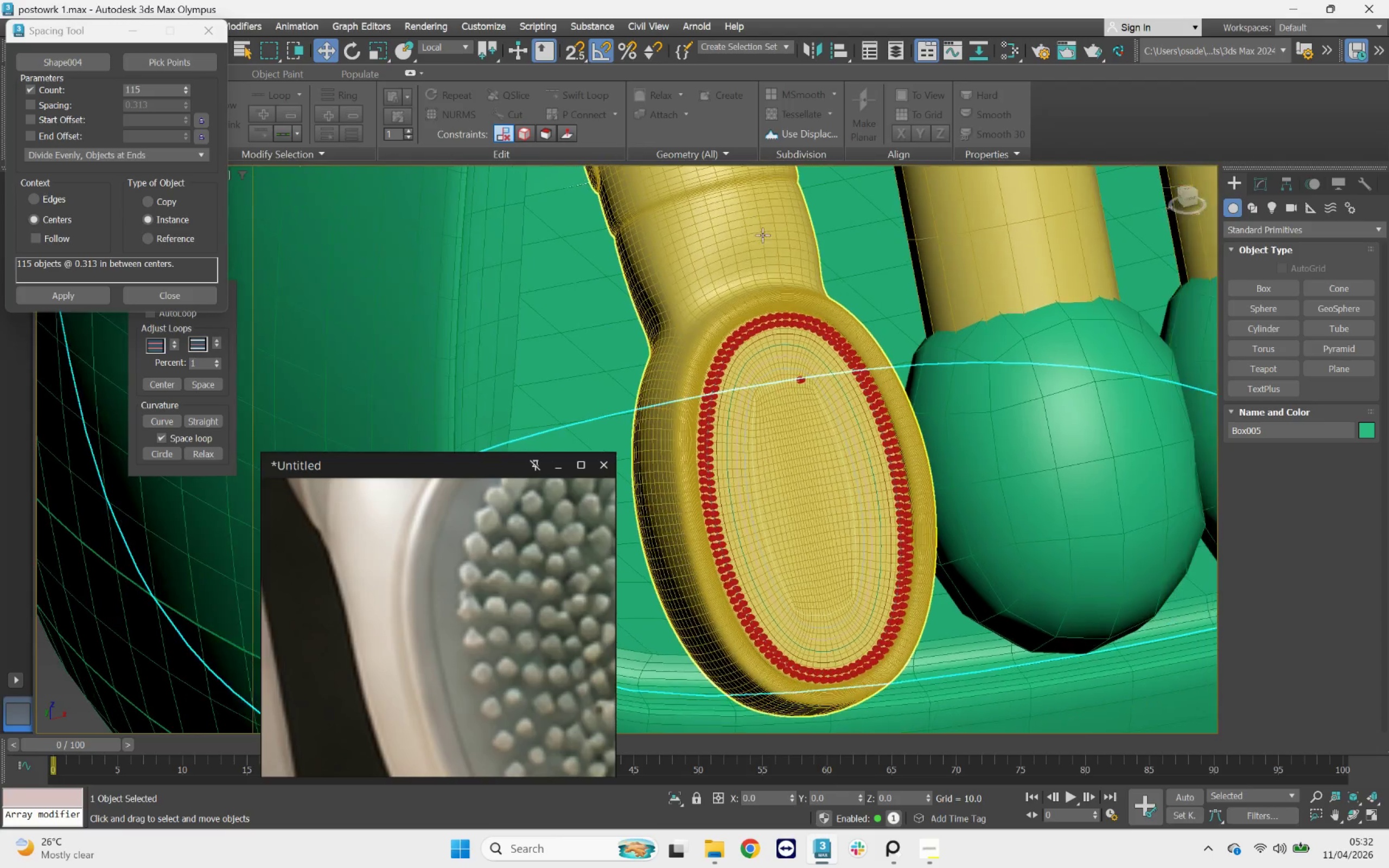 
hold_key(key=AltLeft, duration=0.6)
 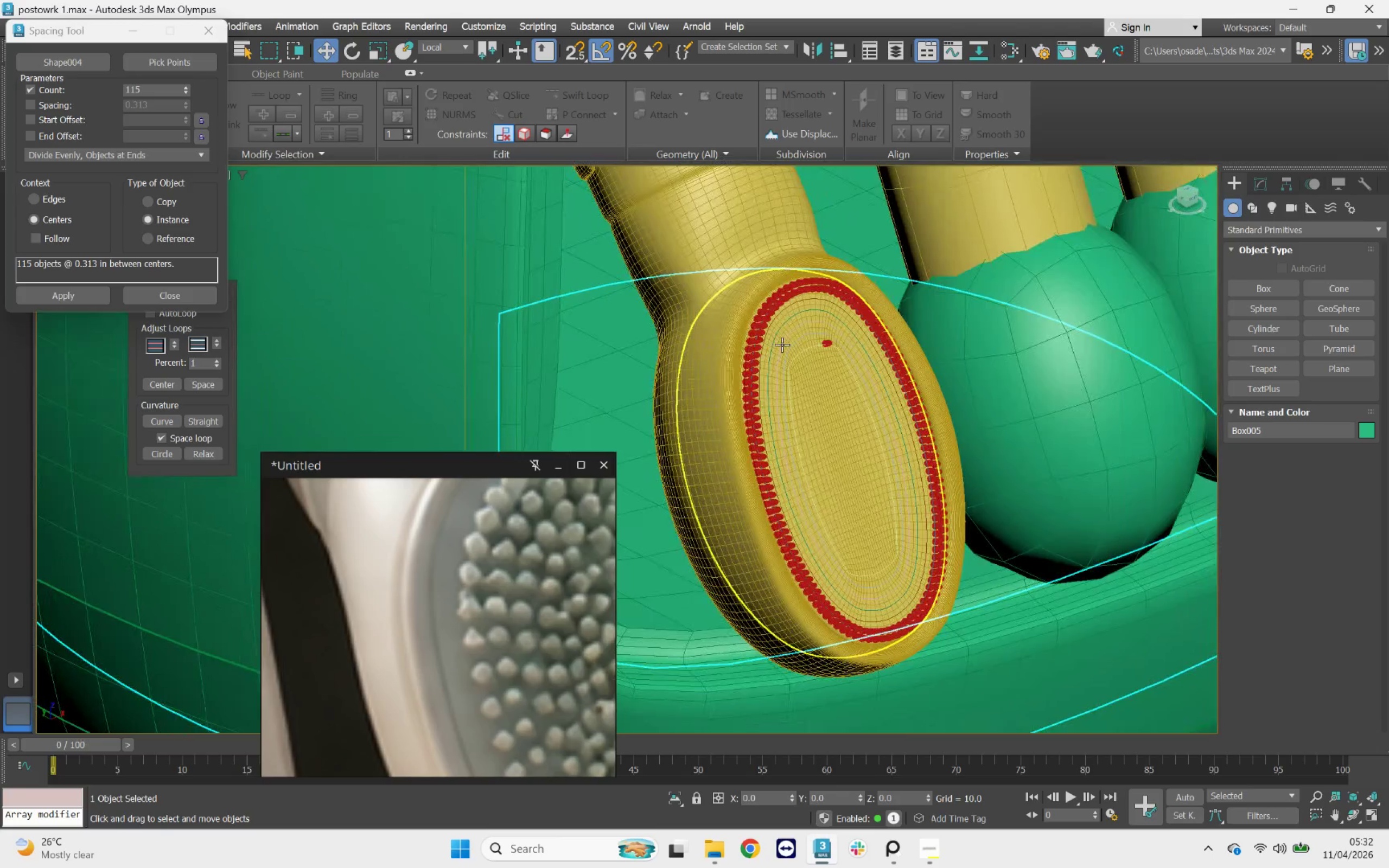 
scroll: coordinate [815, 334], scroll_direction: up, amount: 4.0
 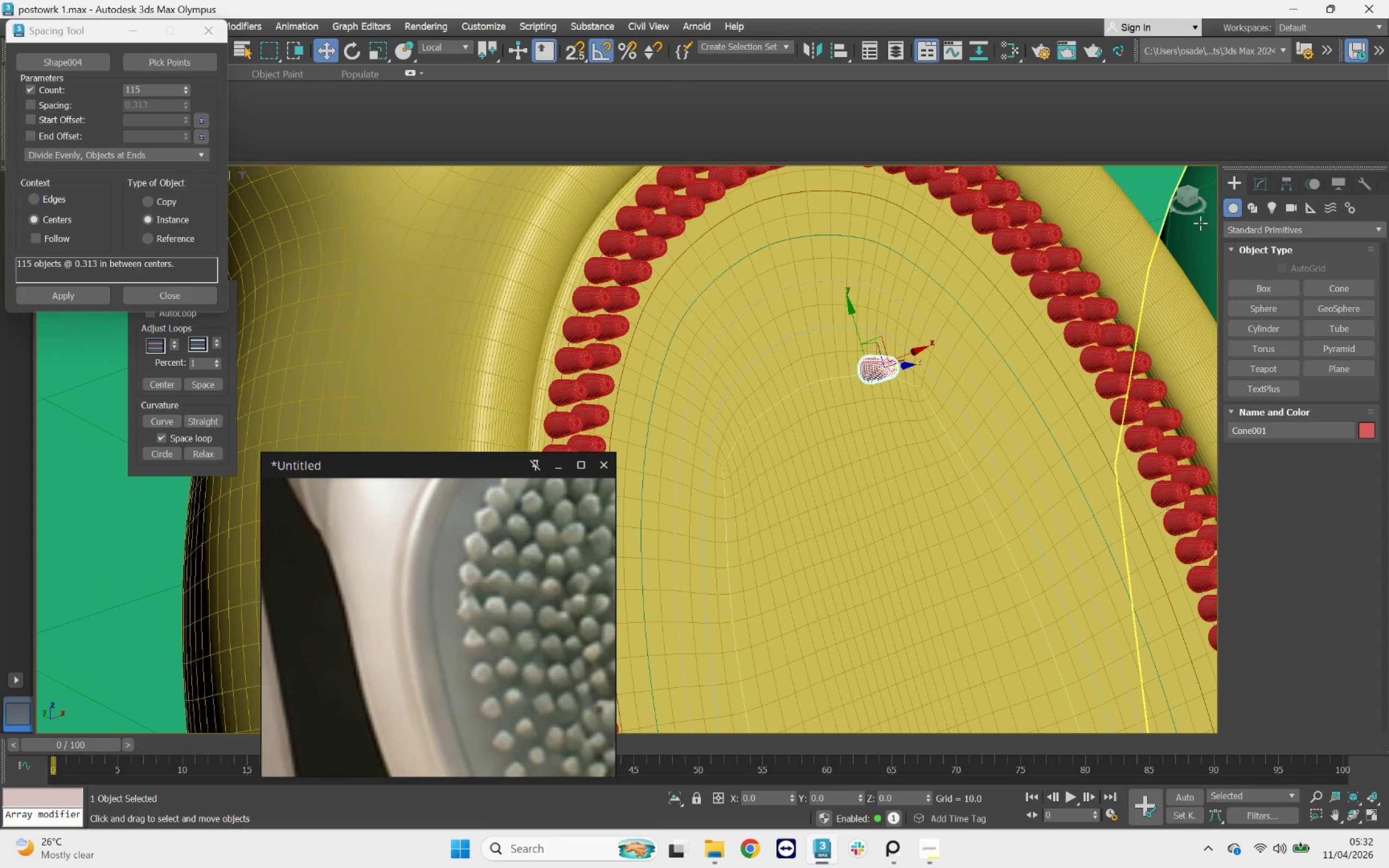 
left_click([1265, 188])
 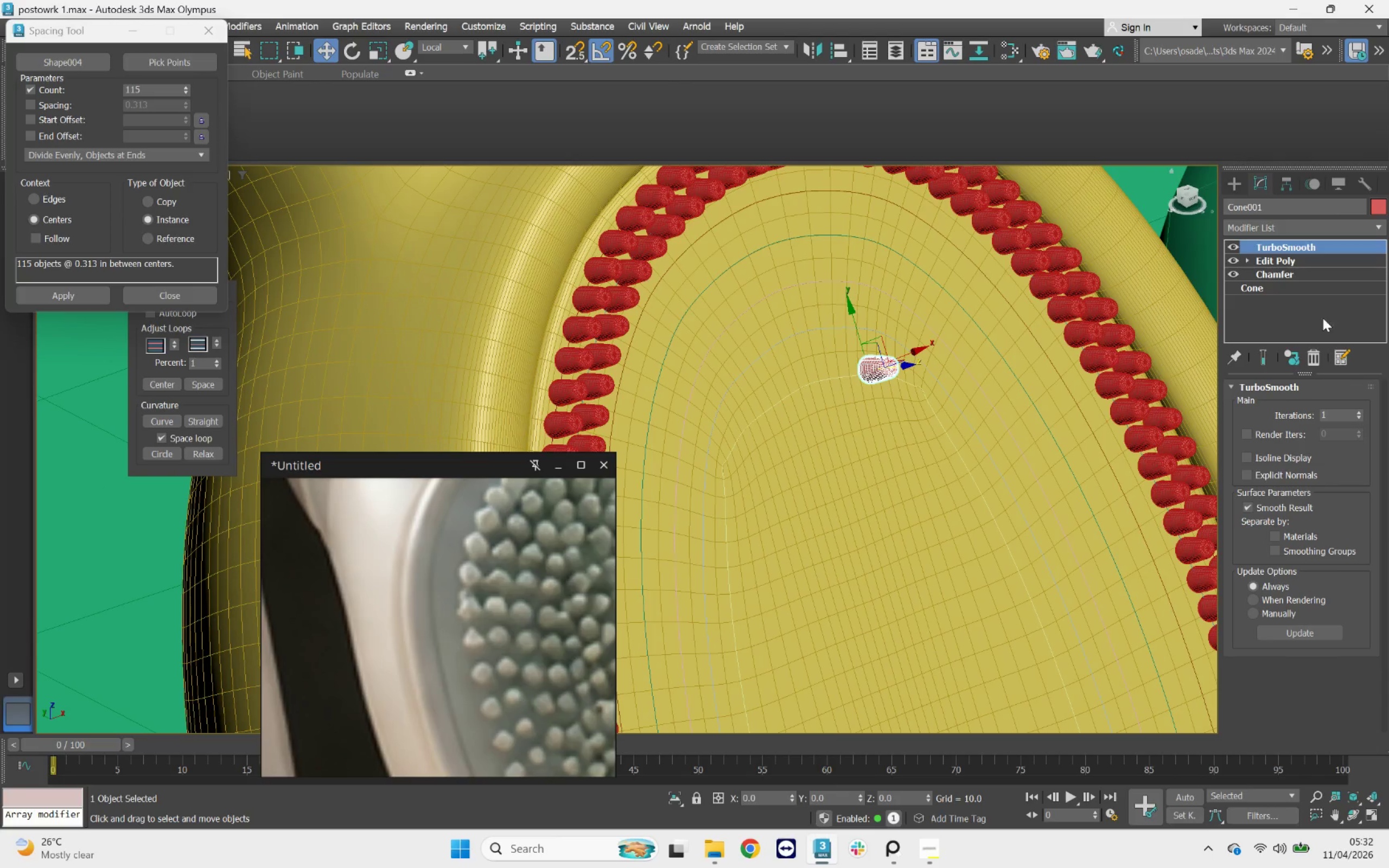 
left_click([1304, 291])
 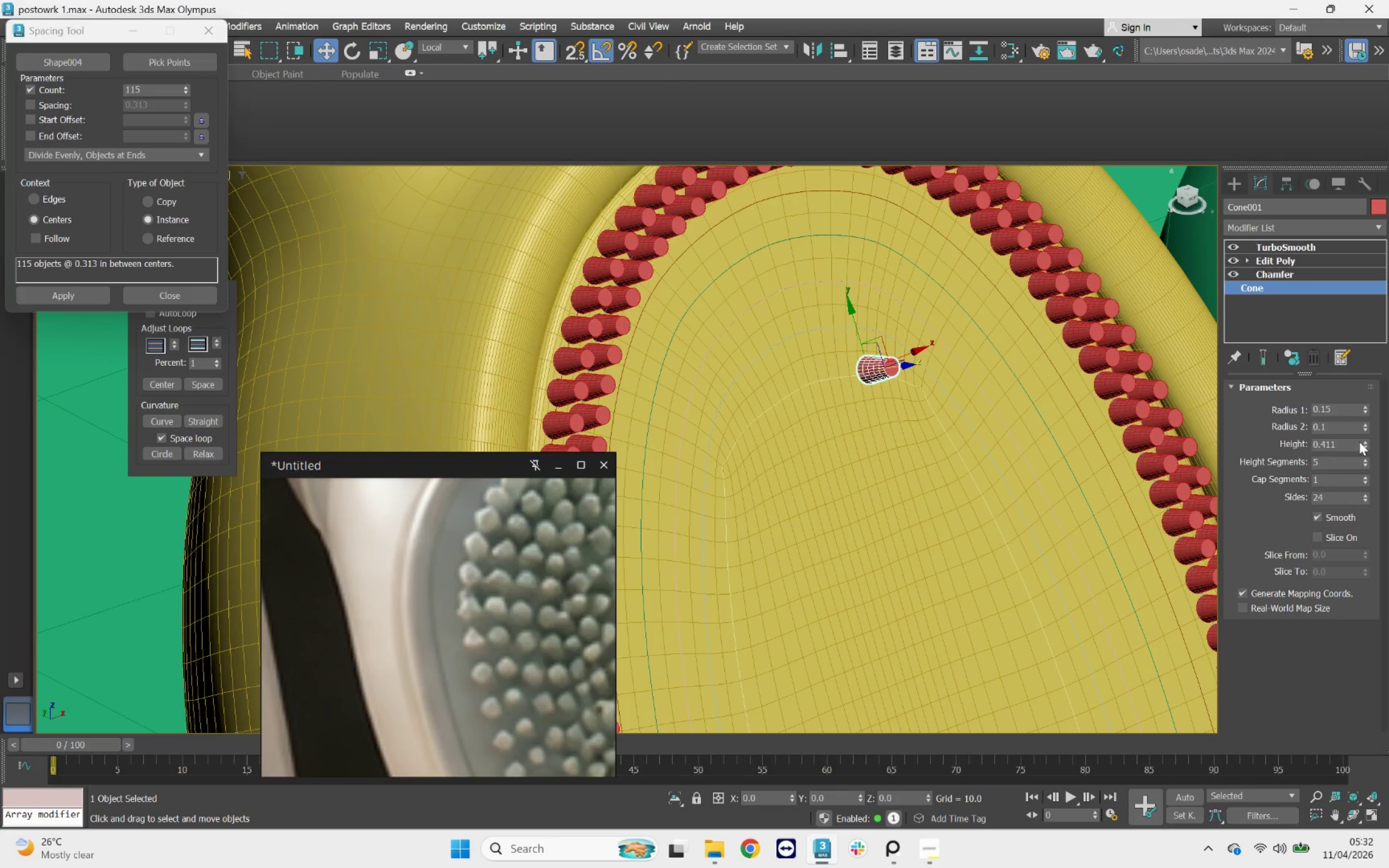 
left_click_drag(start_coordinate=[1363, 443], to_coordinate=[1365, 435])
 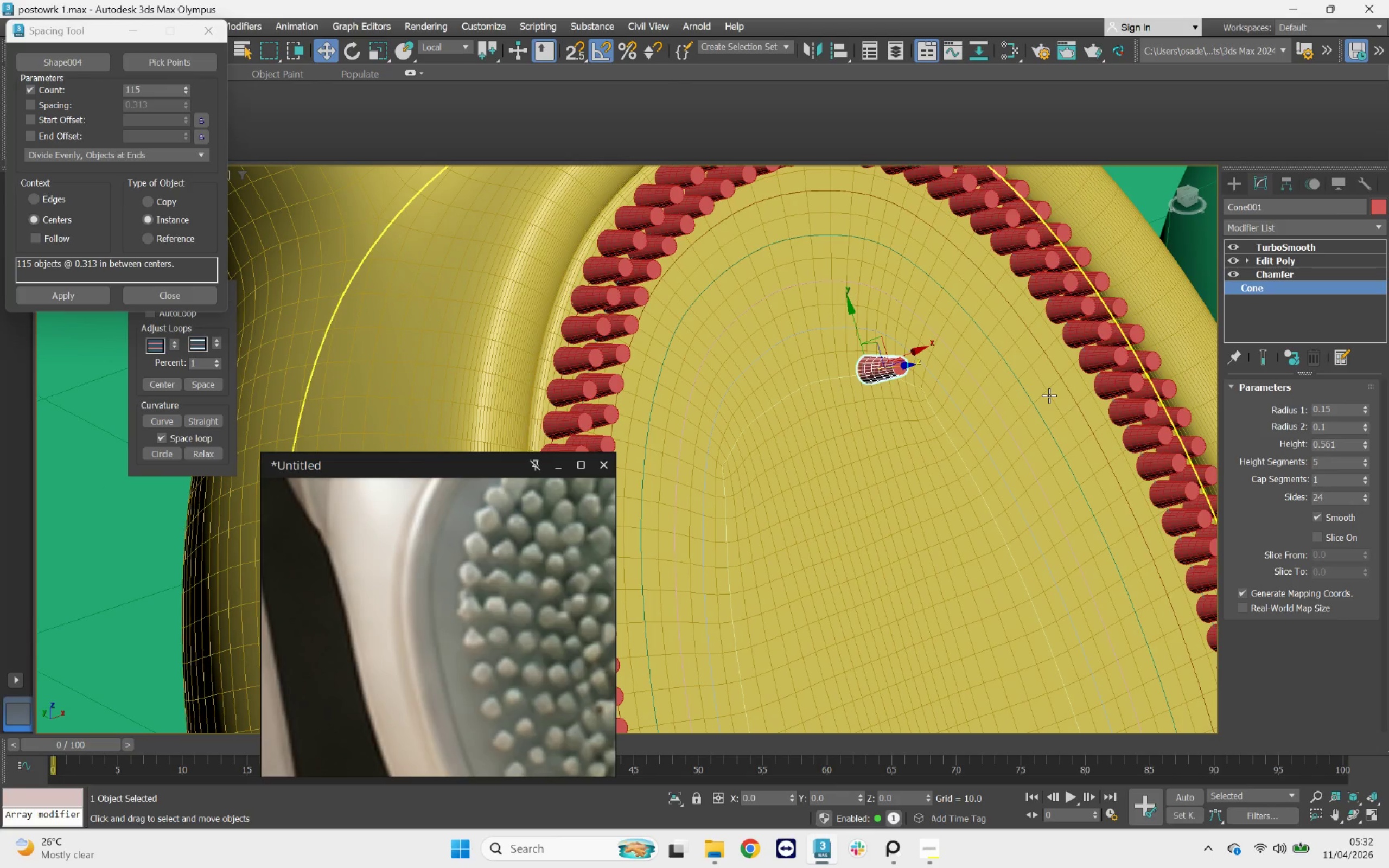 
key(F4)
 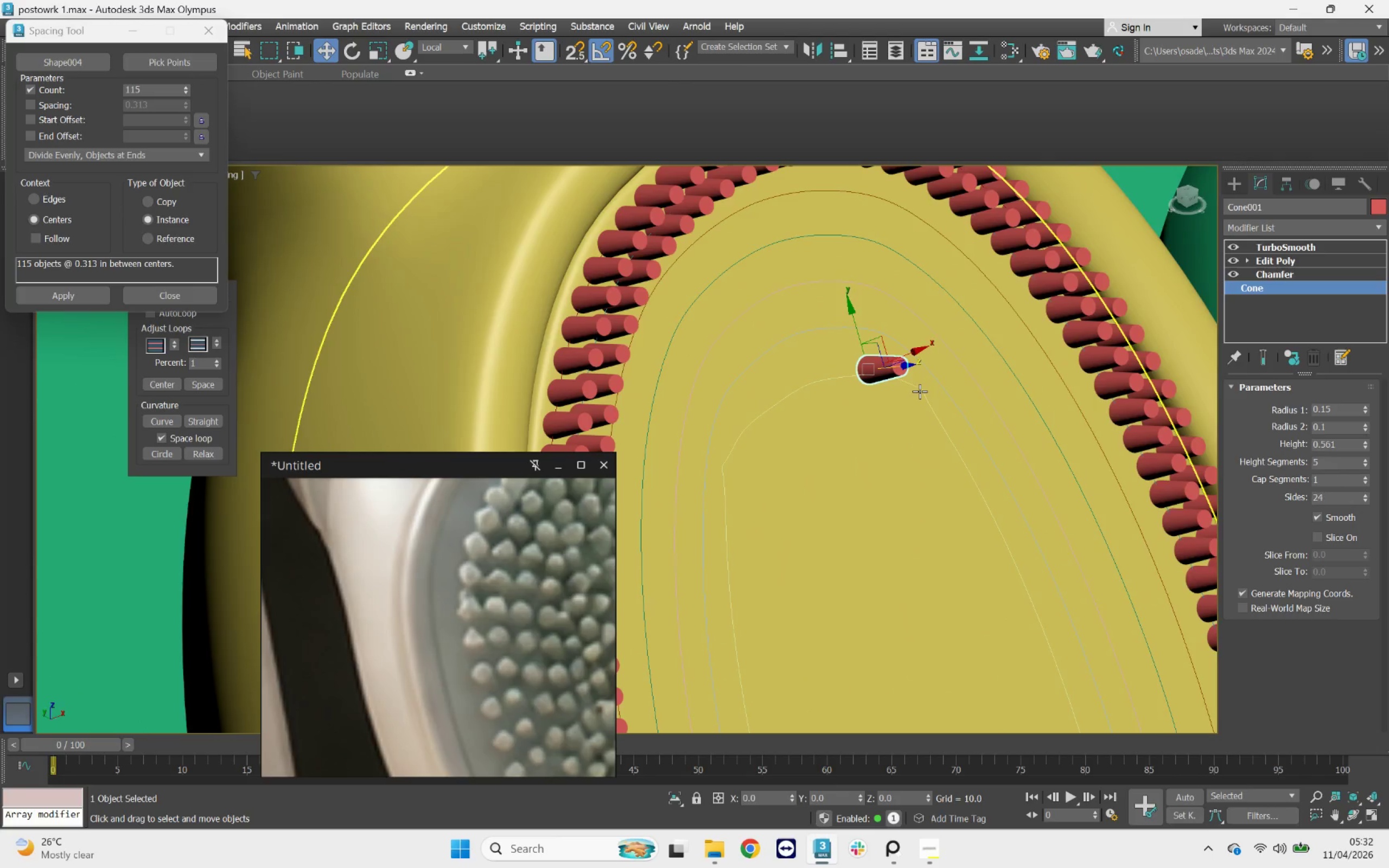 
hold_key(key=AltLeft, duration=0.84)
 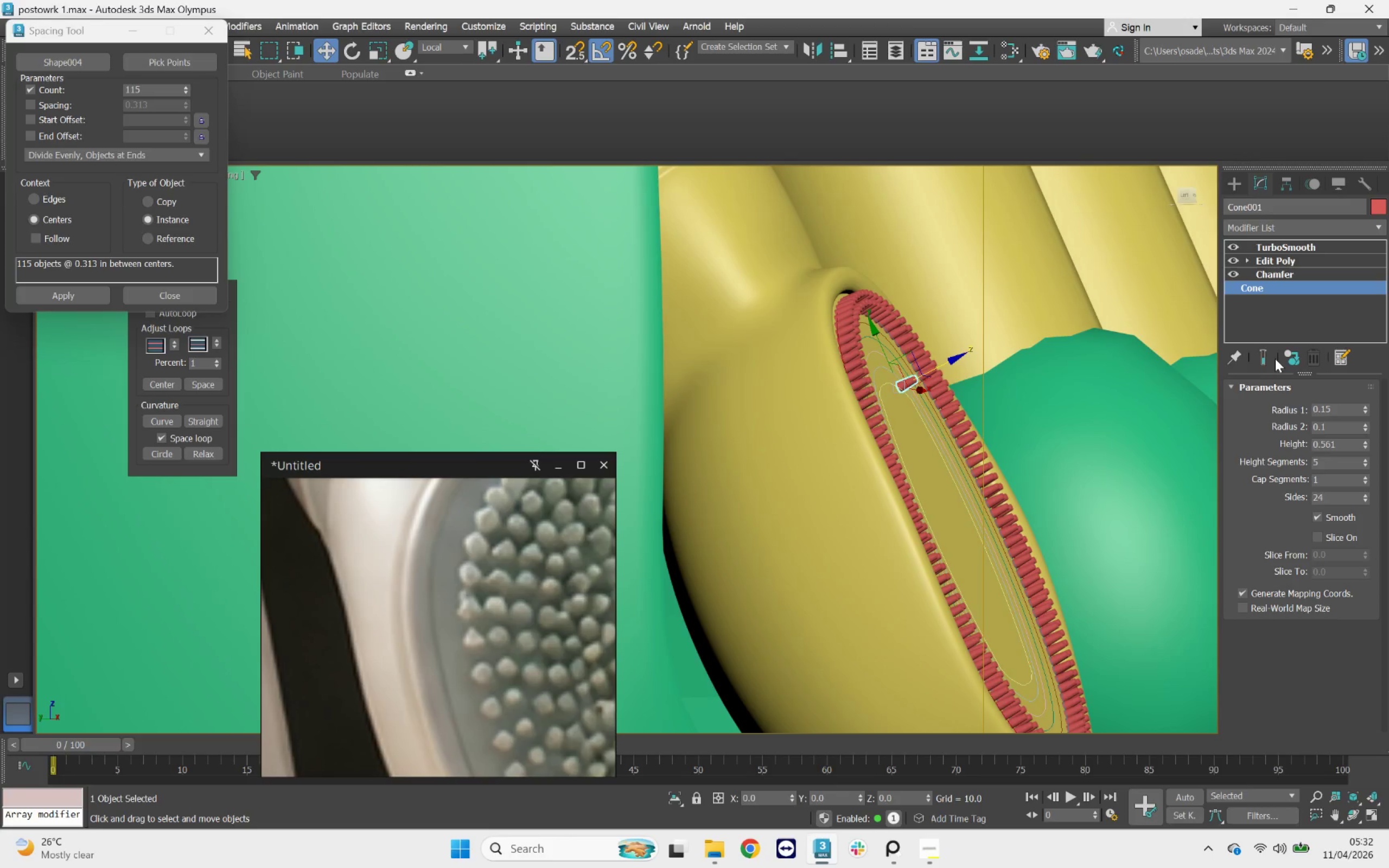 
scroll: coordinate [920, 391], scroll_direction: down, amount: 3.0
 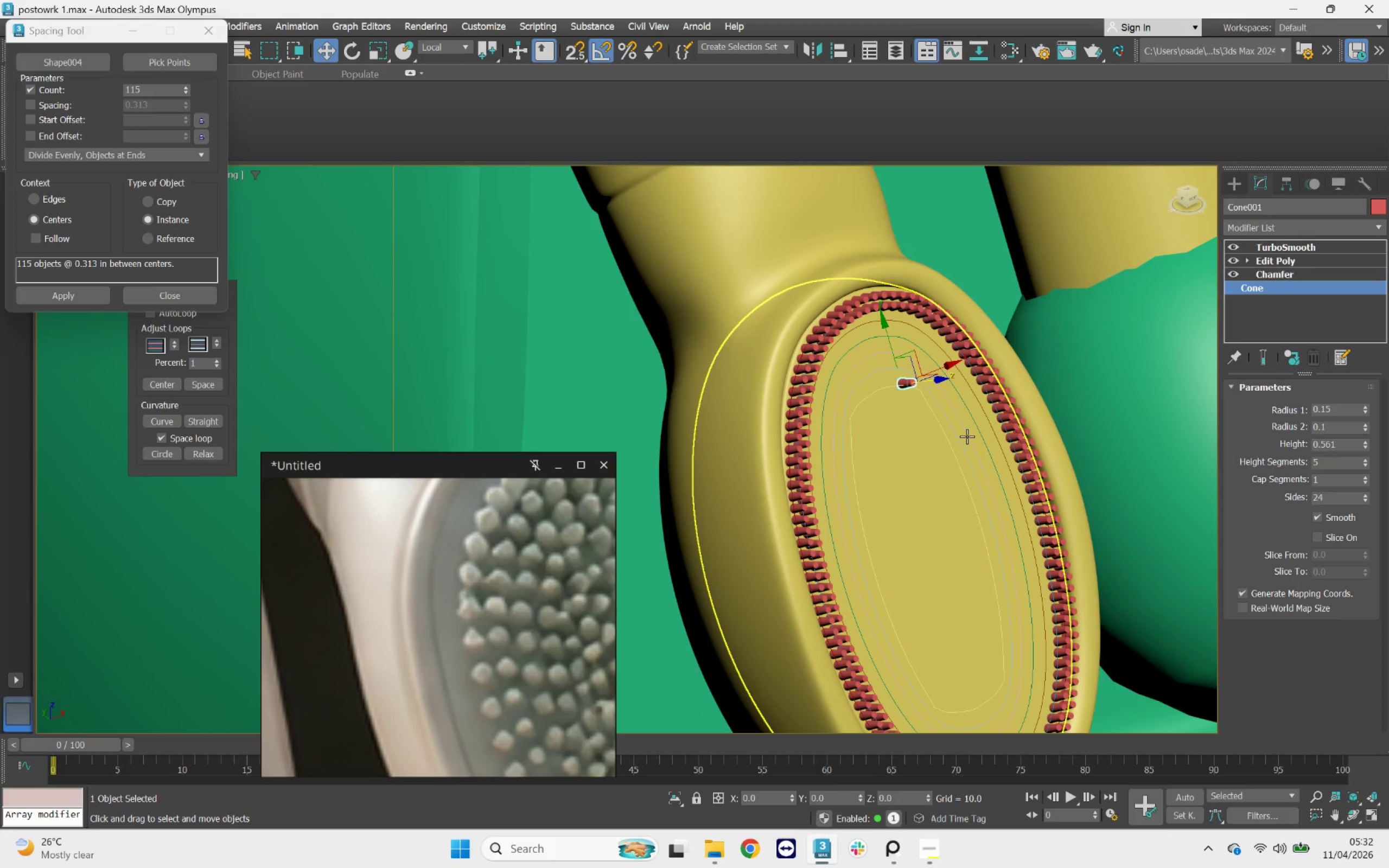 
left_click([1261, 353])
 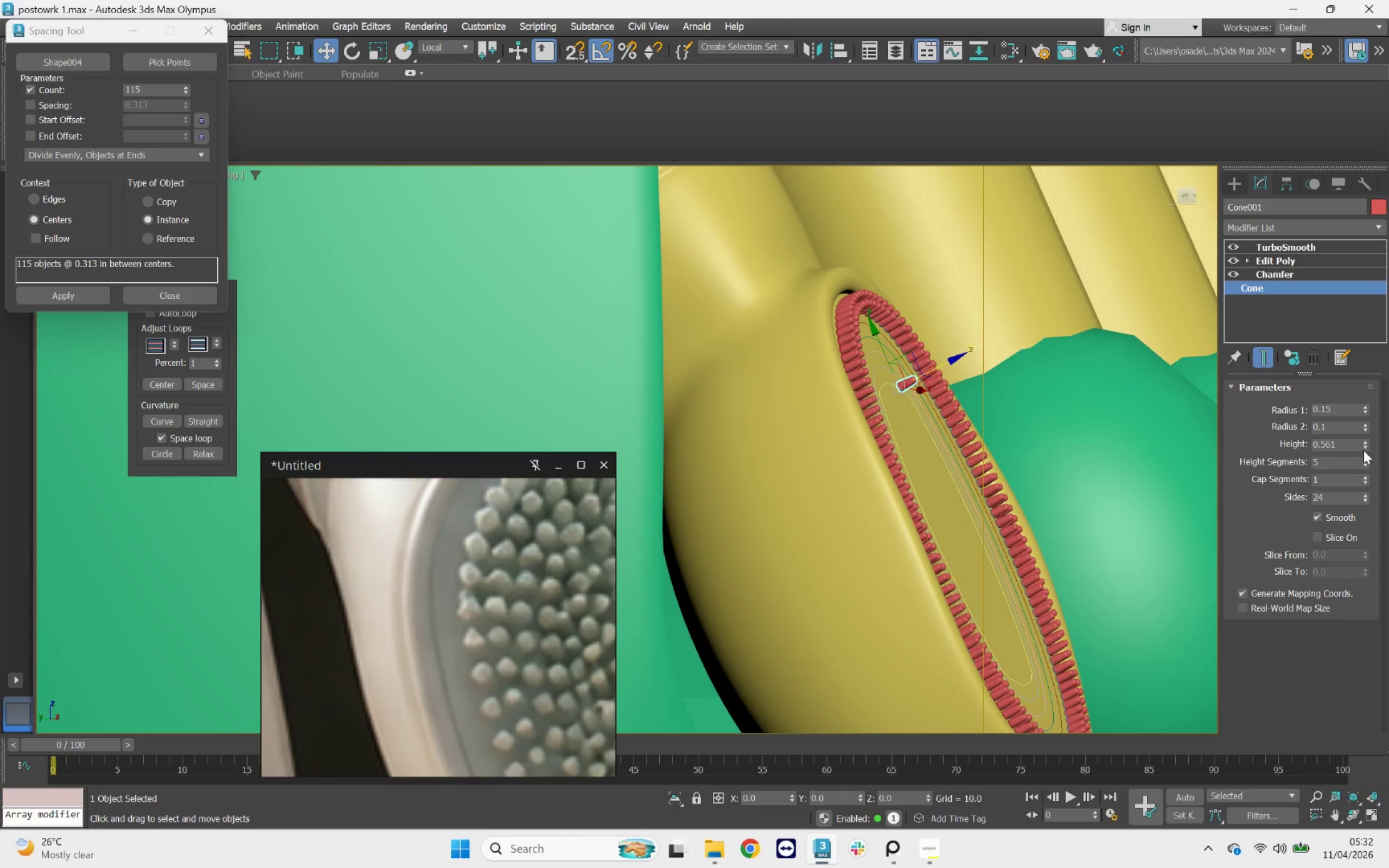 
left_click_drag(start_coordinate=[1363, 443], to_coordinate=[1357, 425])
 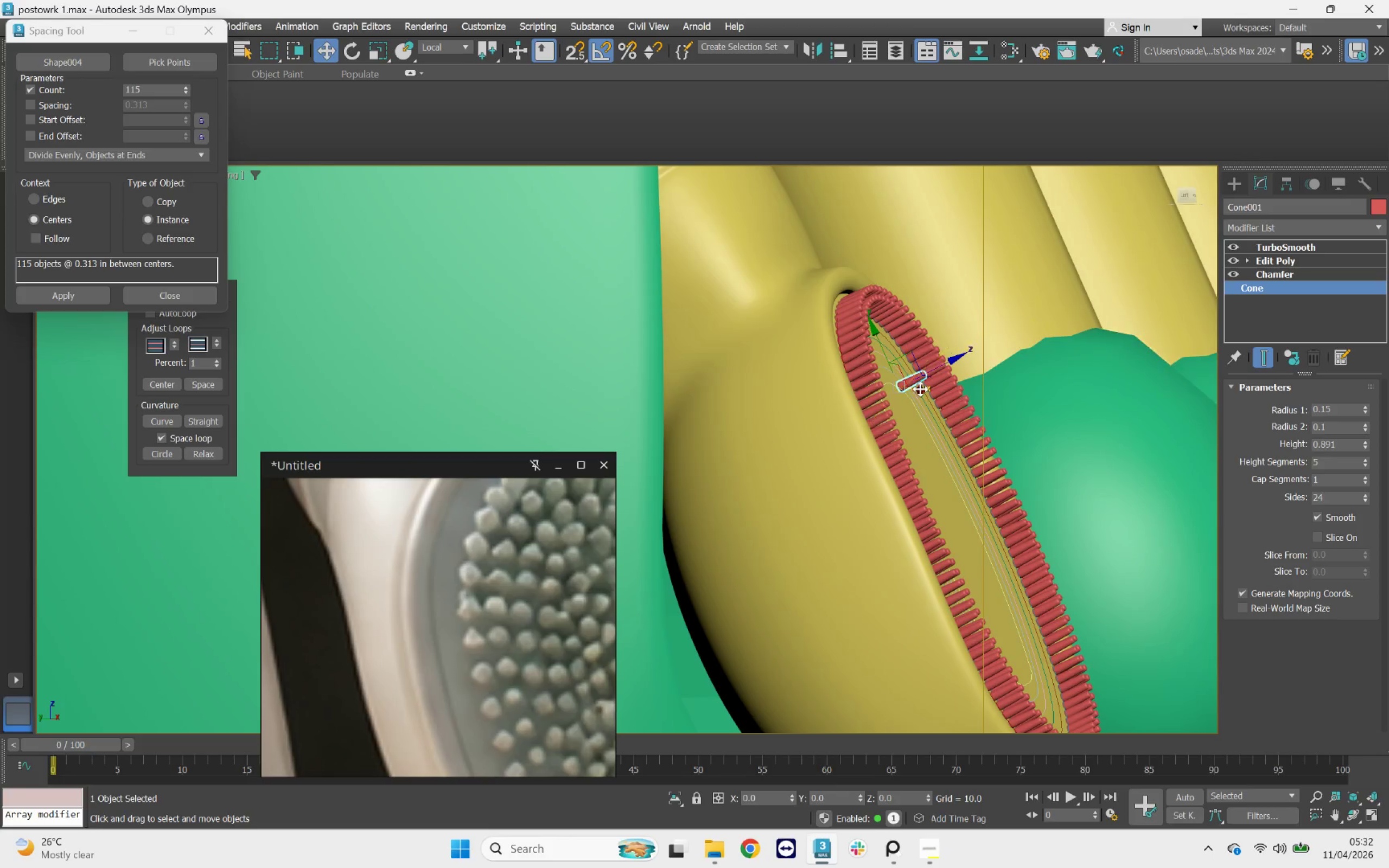 
hold_key(key=AltLeft, duration=0.73)
 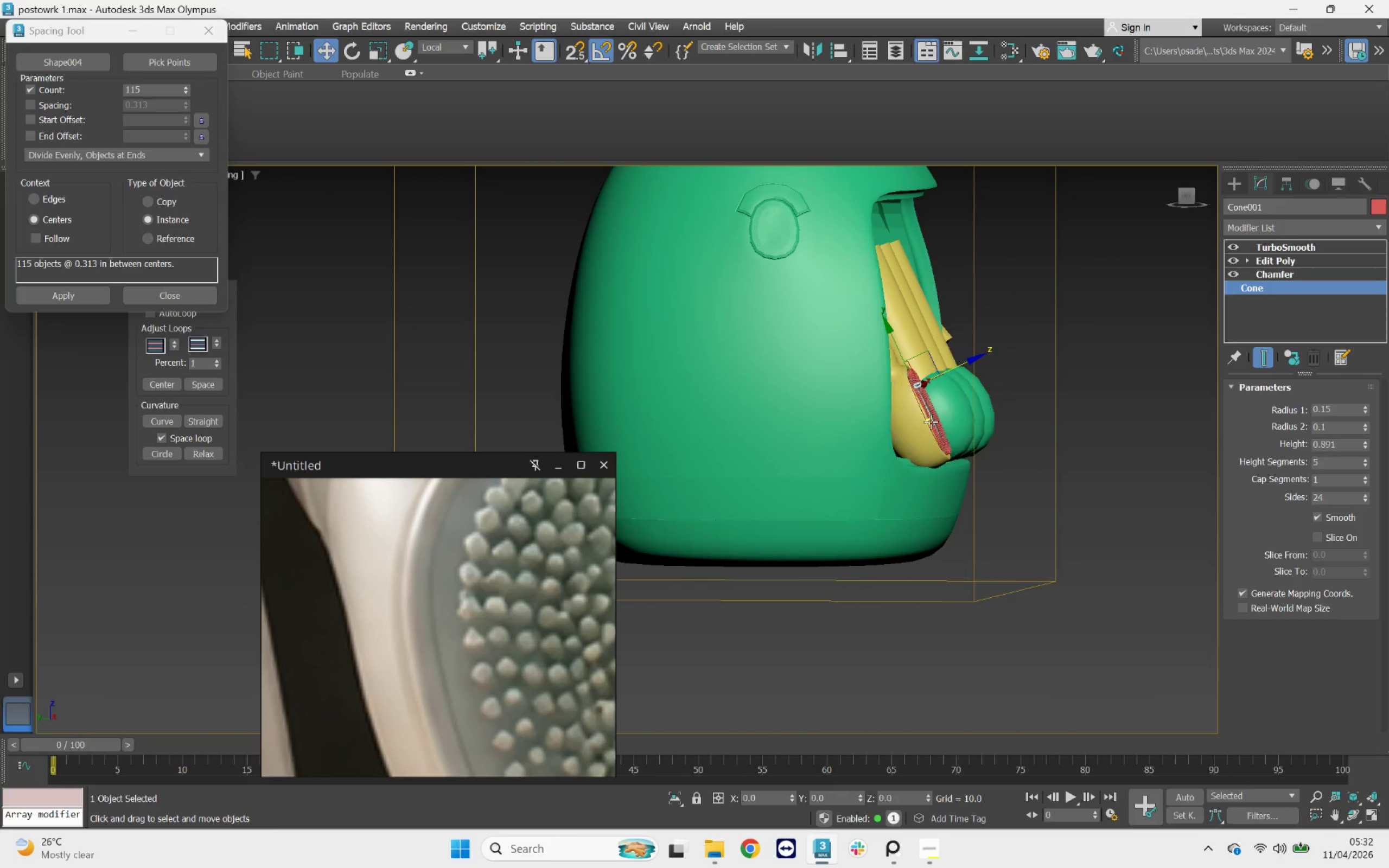 
scroll: coordinate [919, 386], scroll_direction: down, amount: 5.0
 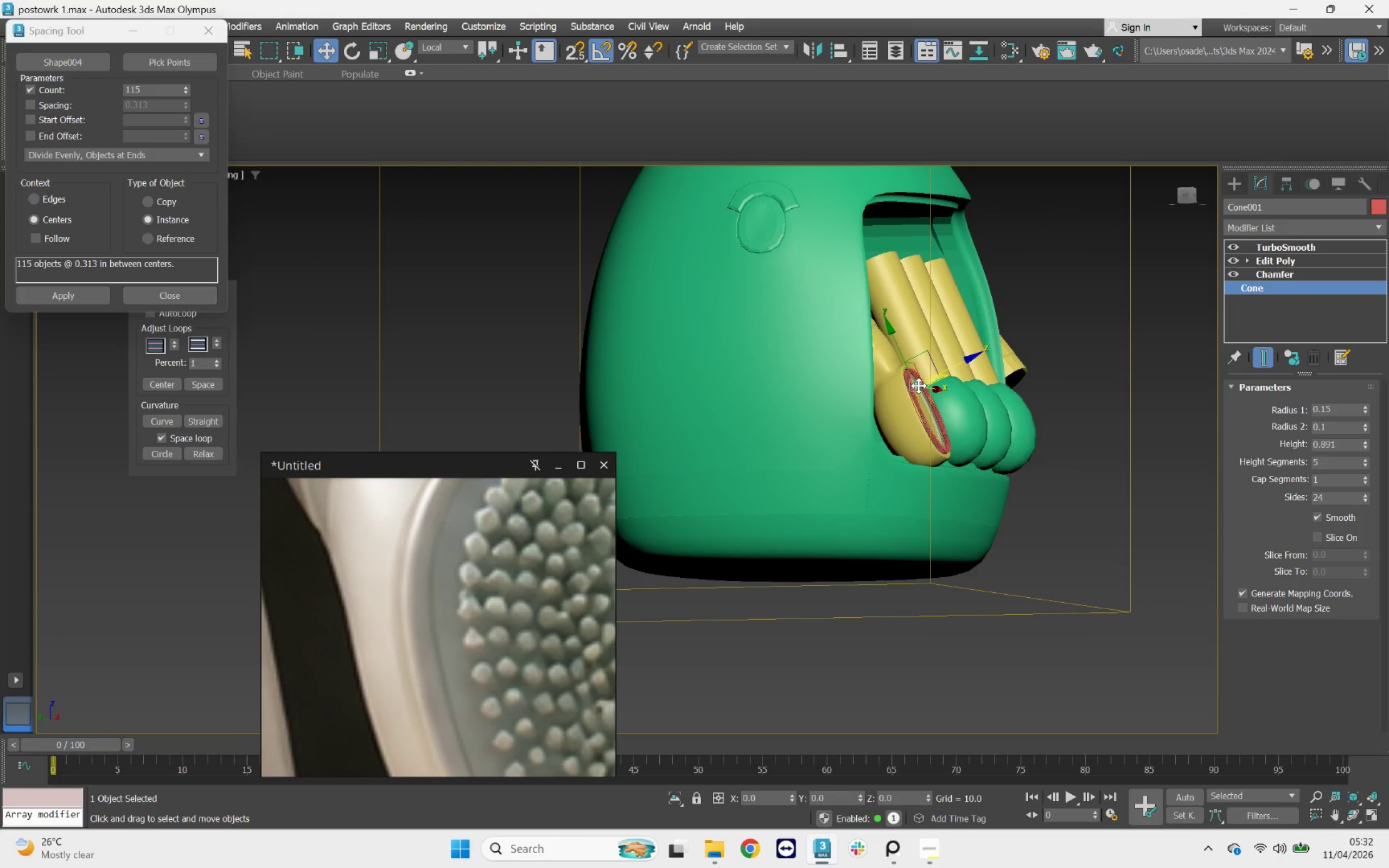 
scroll: coordinate [931, 422], scroll_direction: up, amount: 5.0
 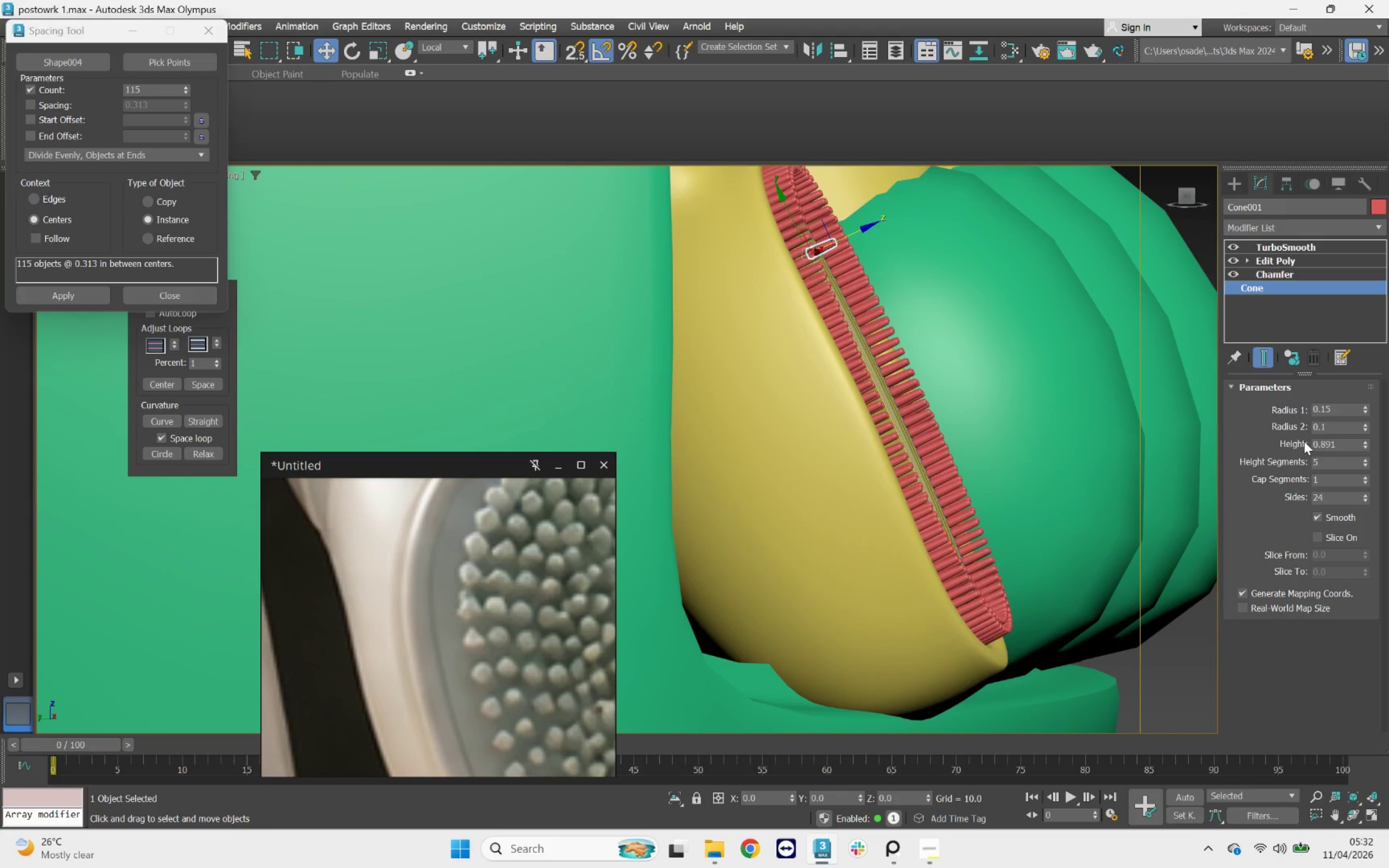 
hold_key(key=AltLeft, duration=3.47)
 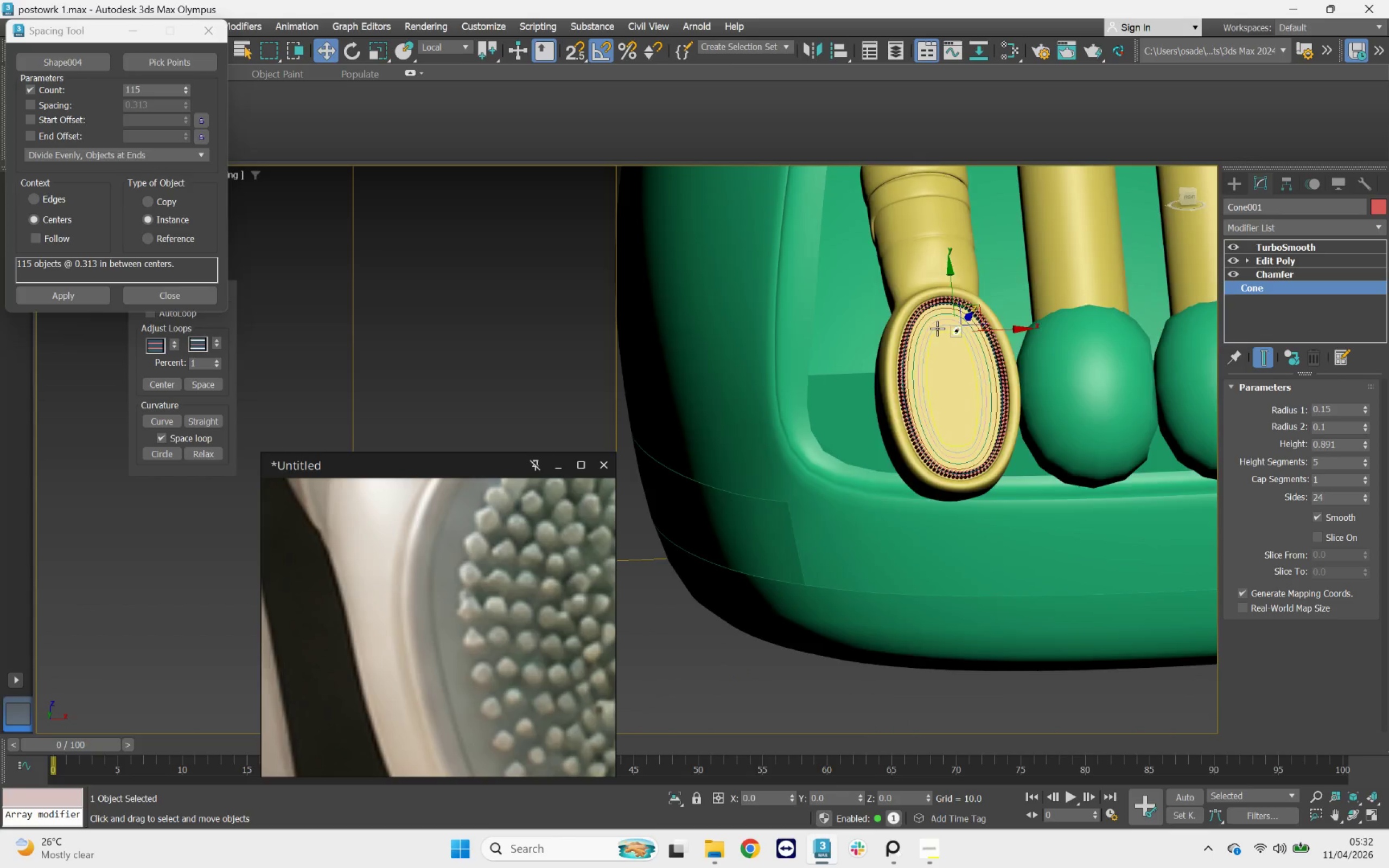 
scroll: coordinate [1031, 375], scroll_direction: down, amount: 3.0
 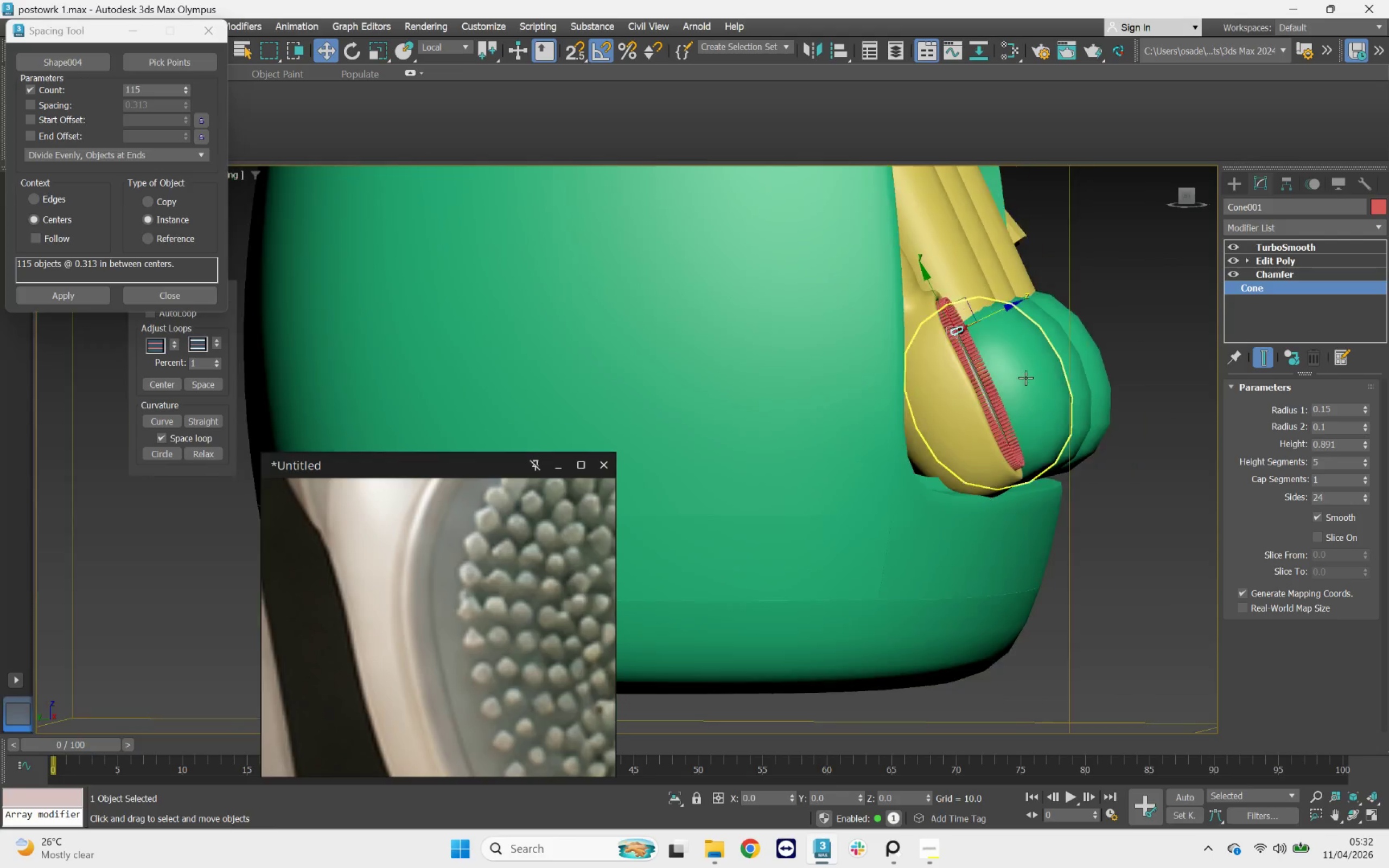 
scroll: coordinate [936, 315], scroll_direction: up, amount: 5.0
 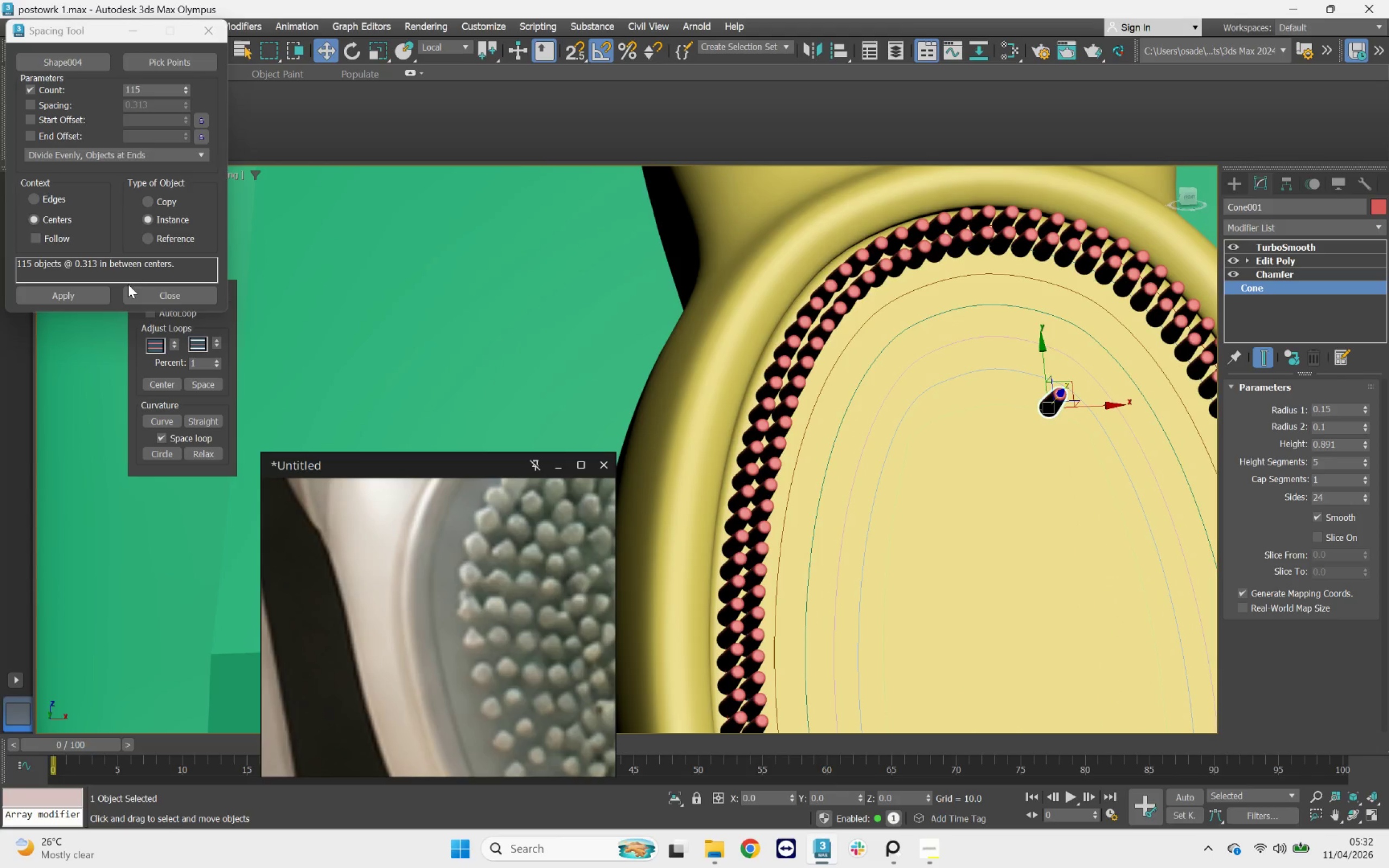 
left_click([175, 292])
 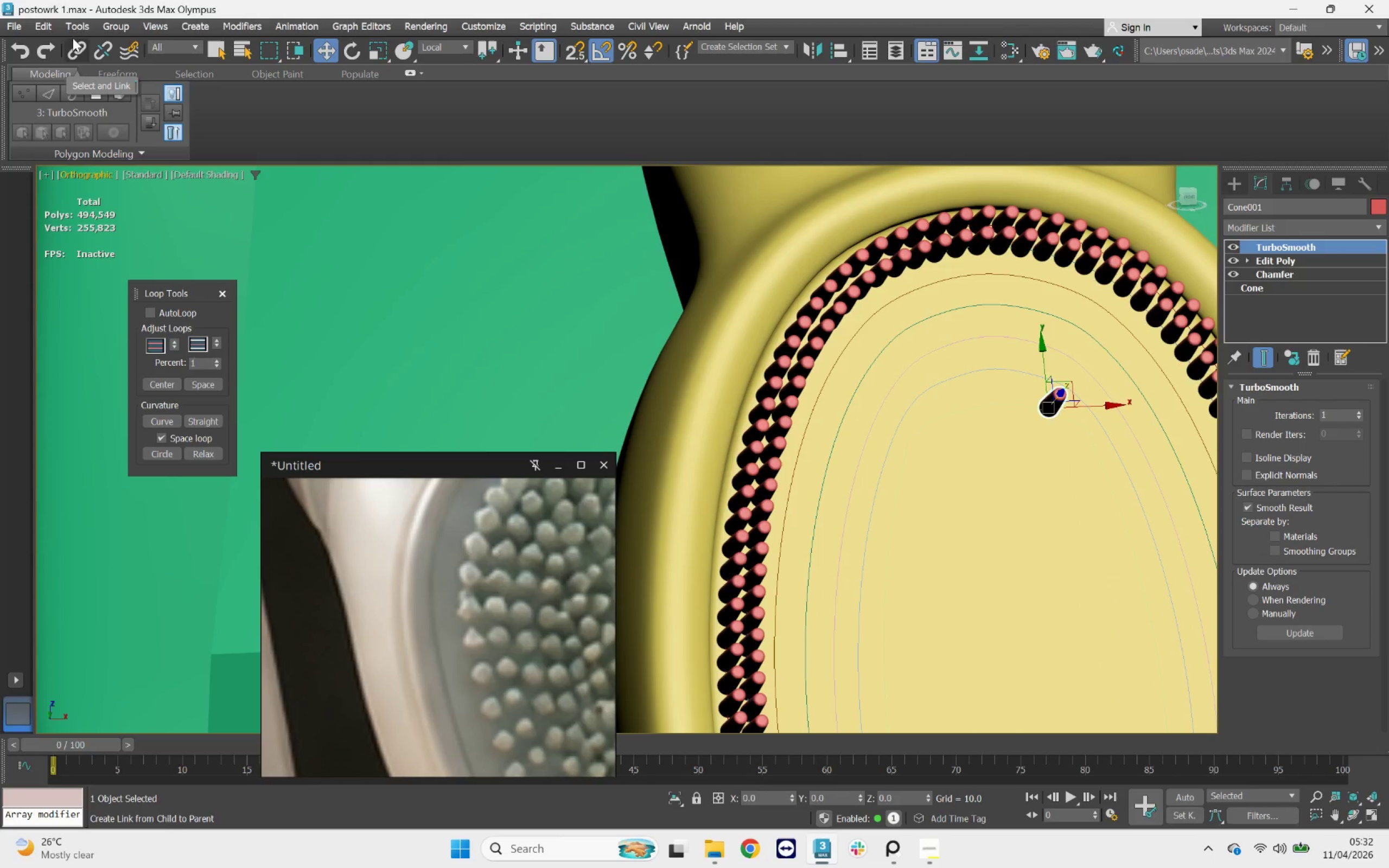 
double_click([76, 26])
 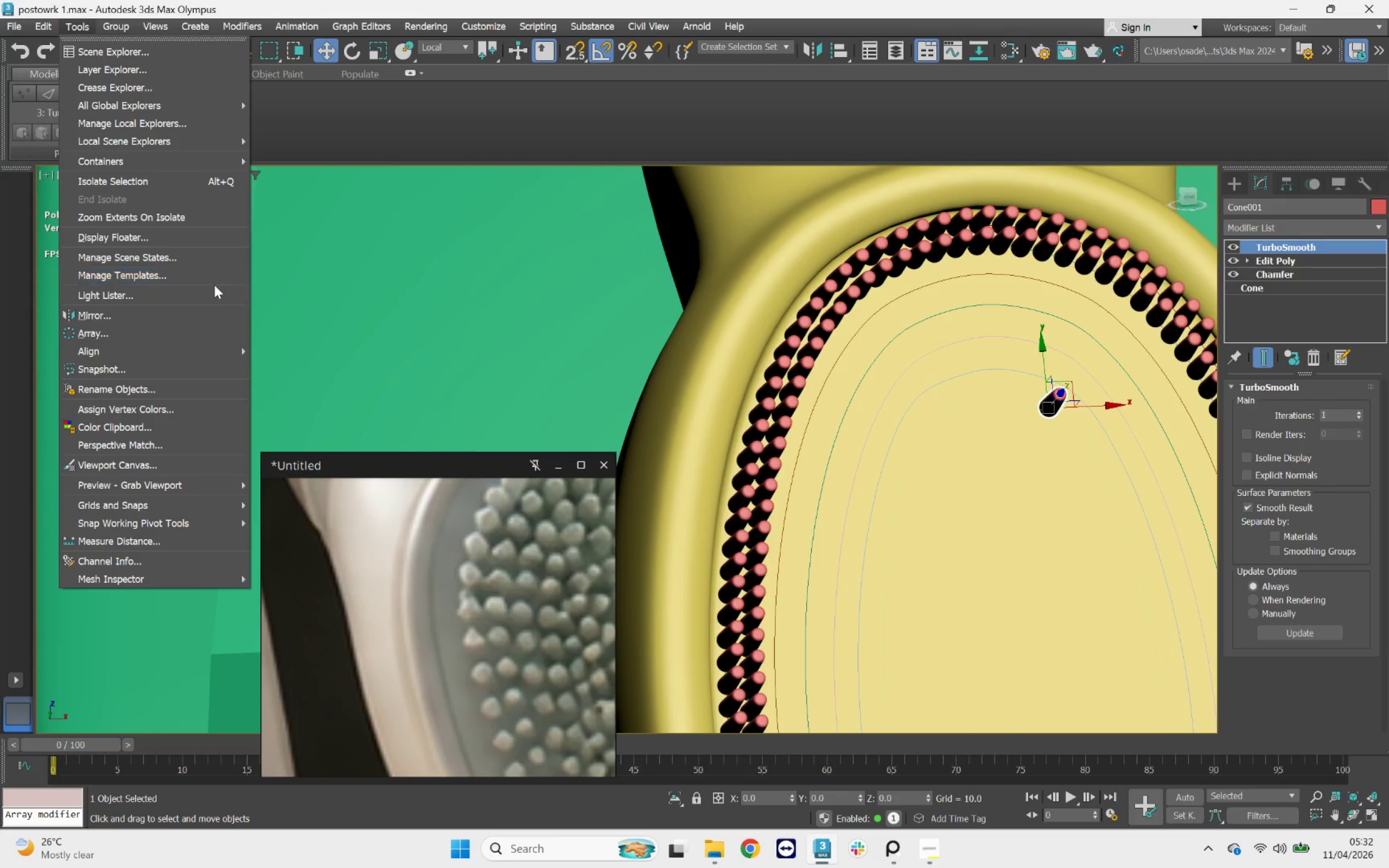 
left_click([216, 348])
 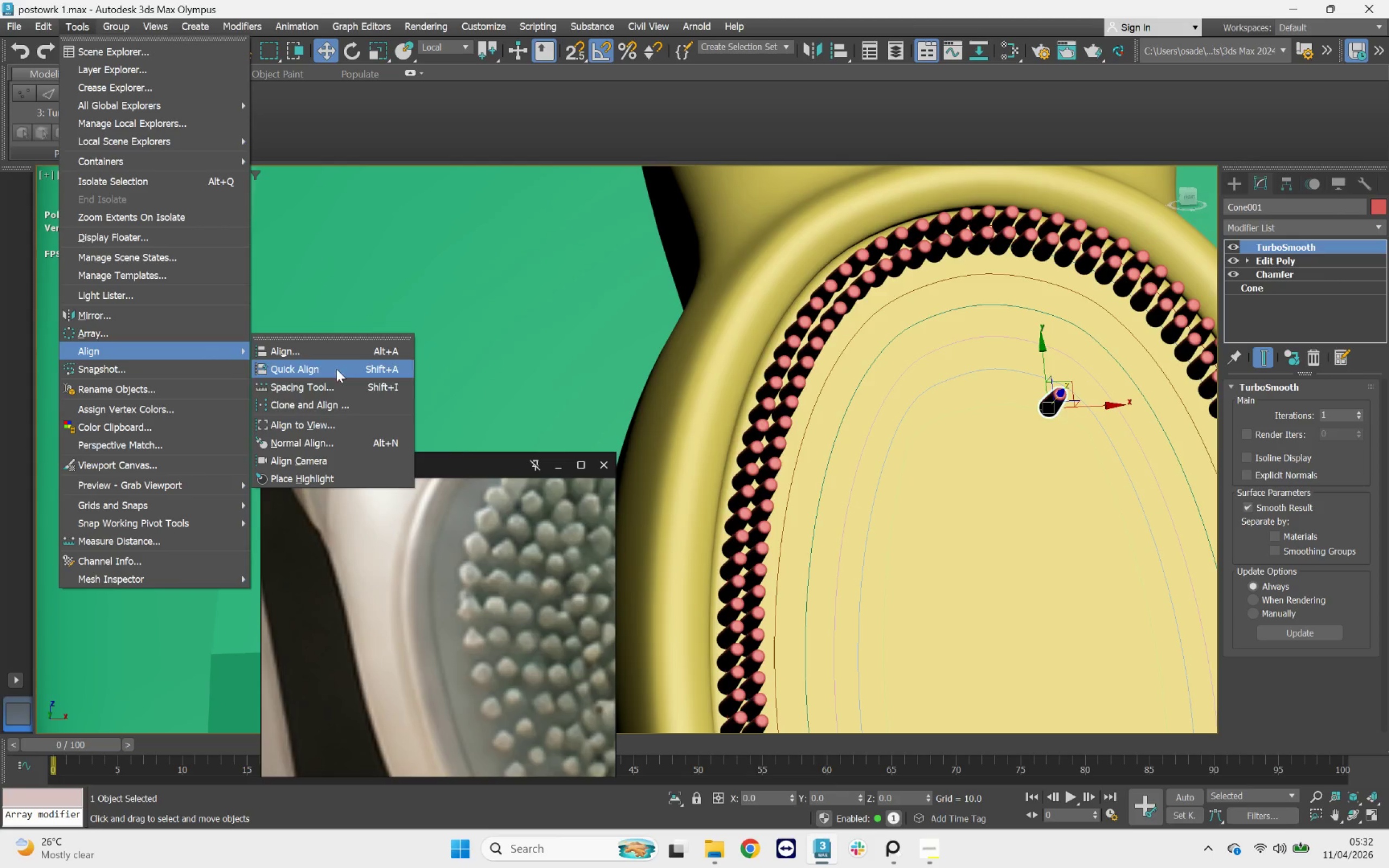 
left_click([339, 392])
 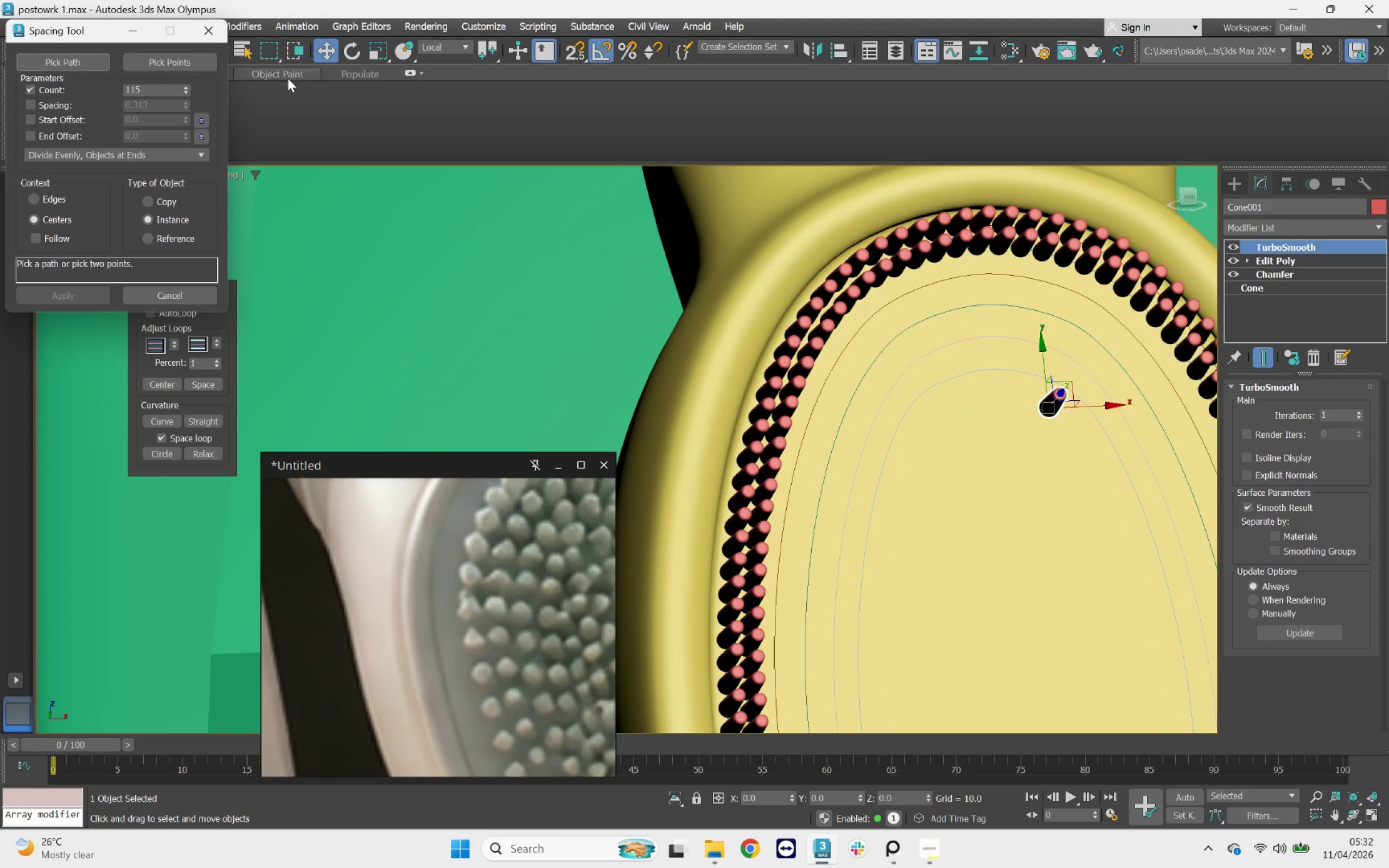 
left_click([85, 66])
 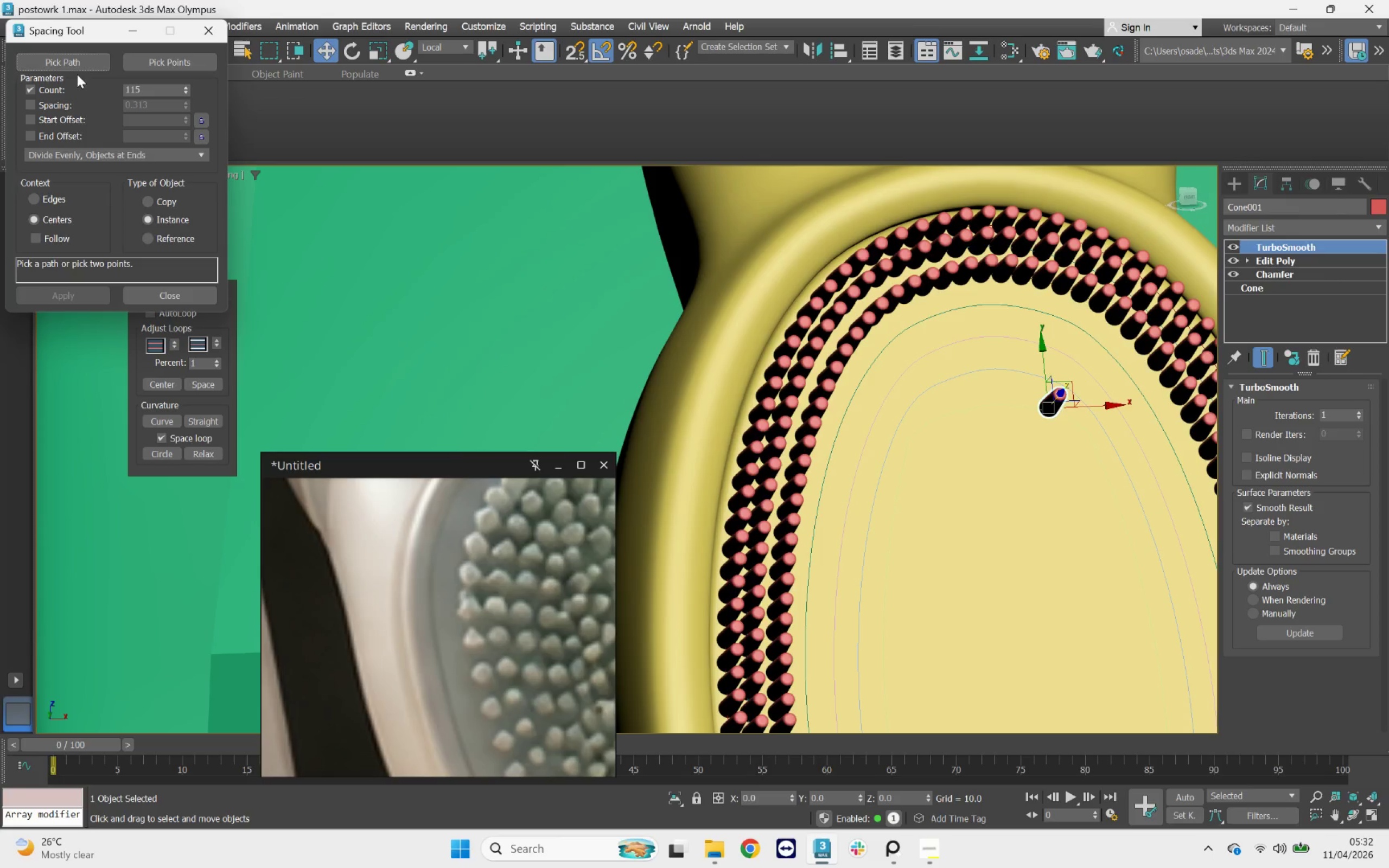 
wait(6.13)
 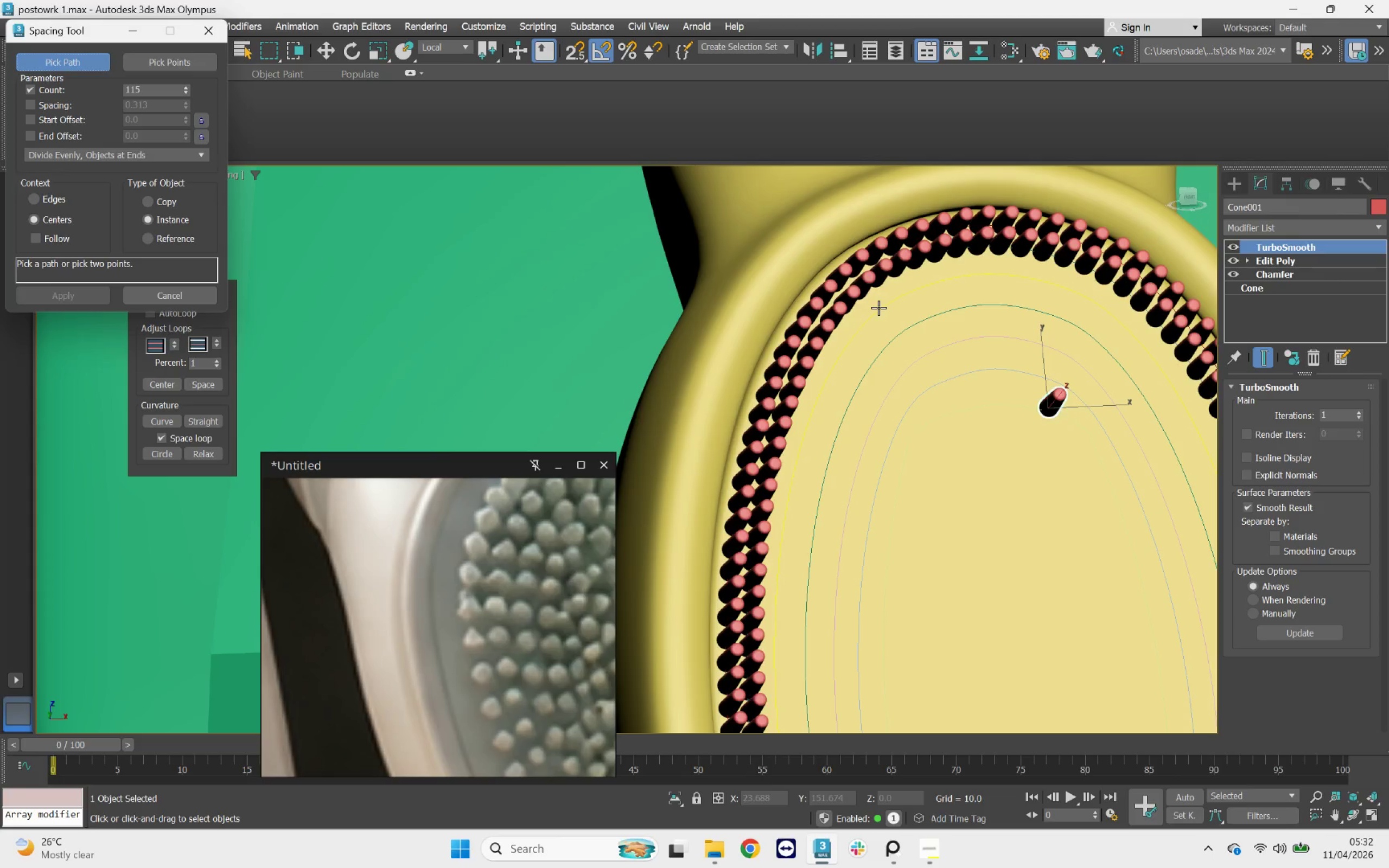 
left_click([853, 394])
 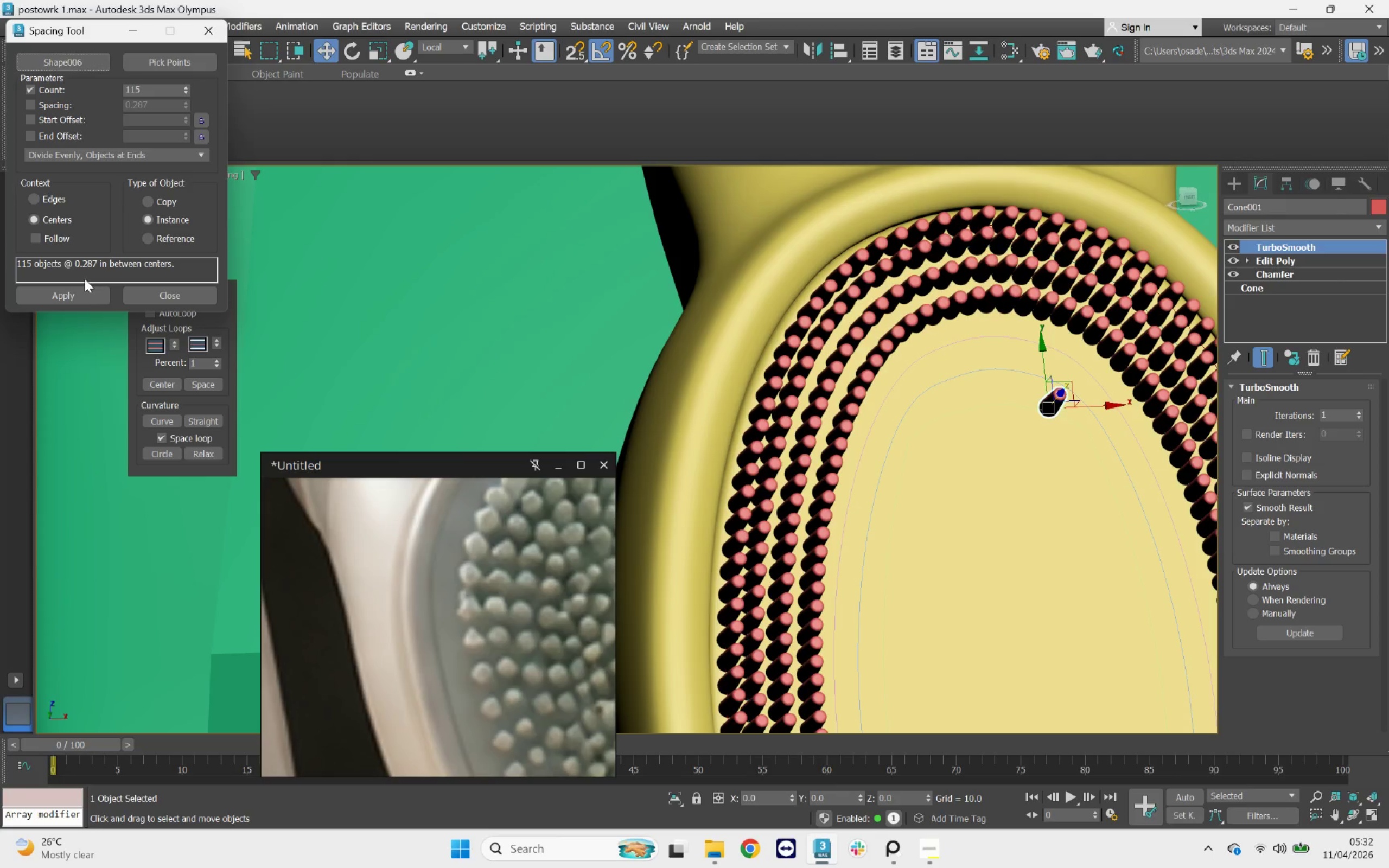 
left_click([83, 292])
 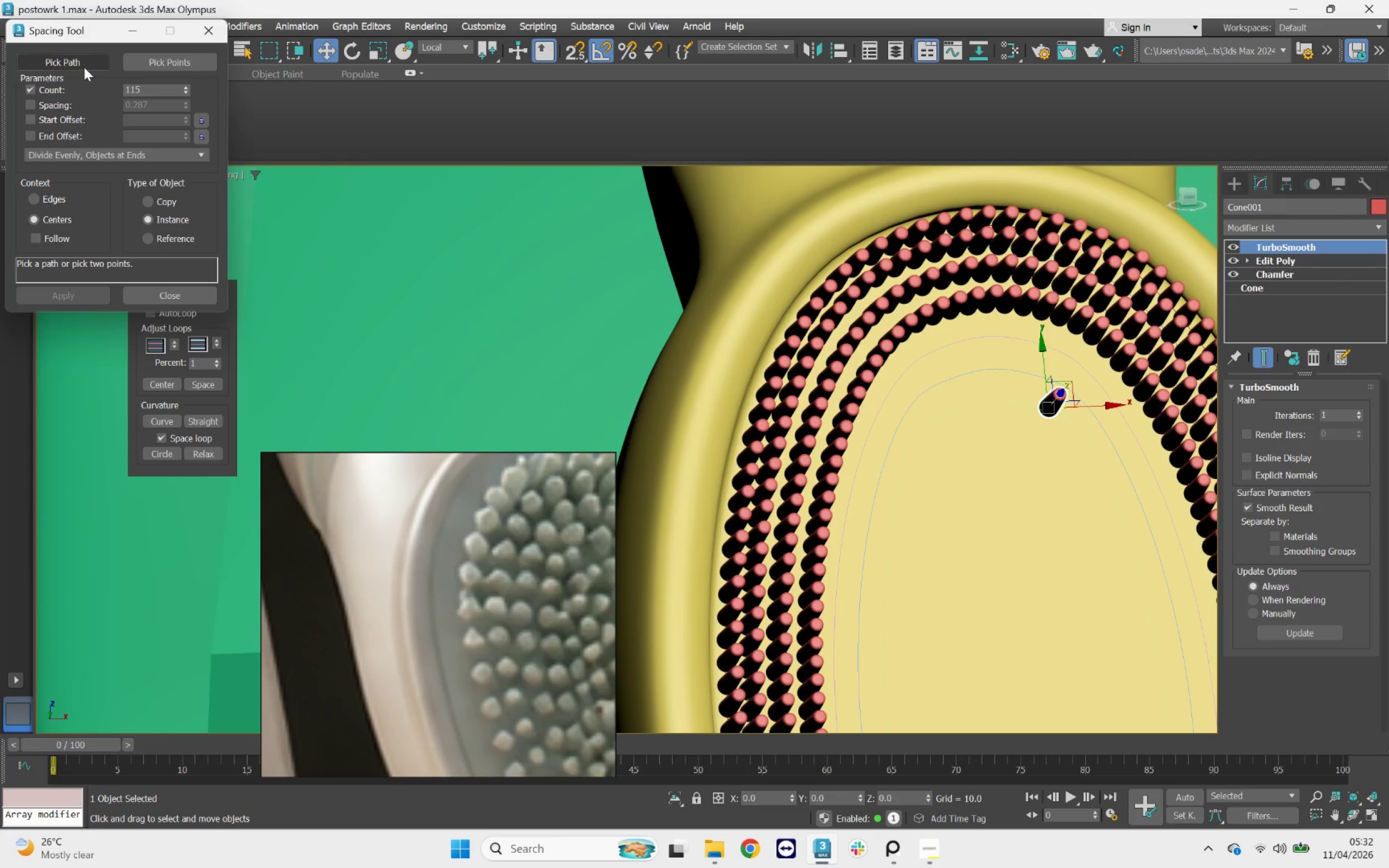 
left_click([84, 67])
 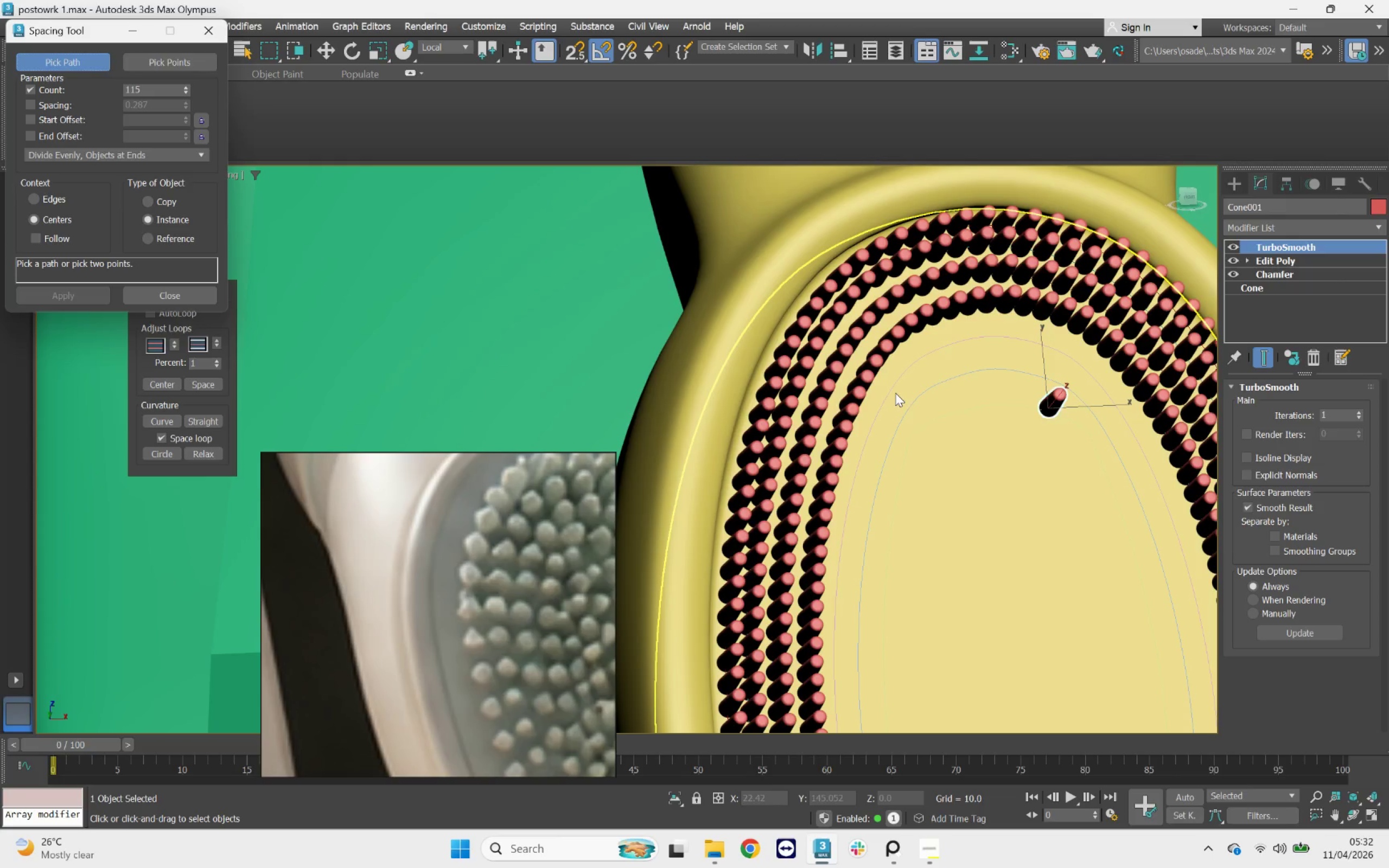 
left_click([896, 386])
 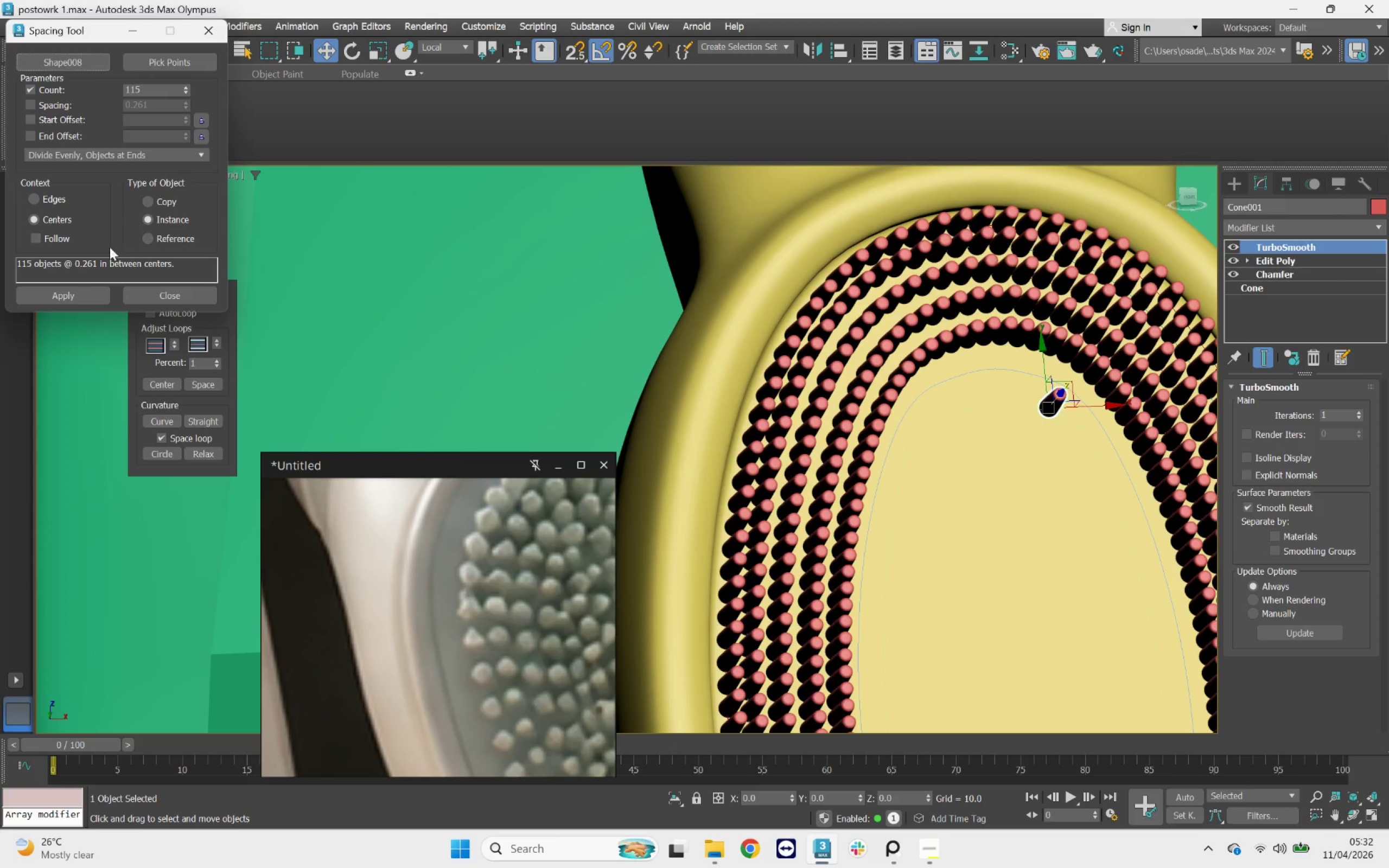 
left_click([90, 293])
 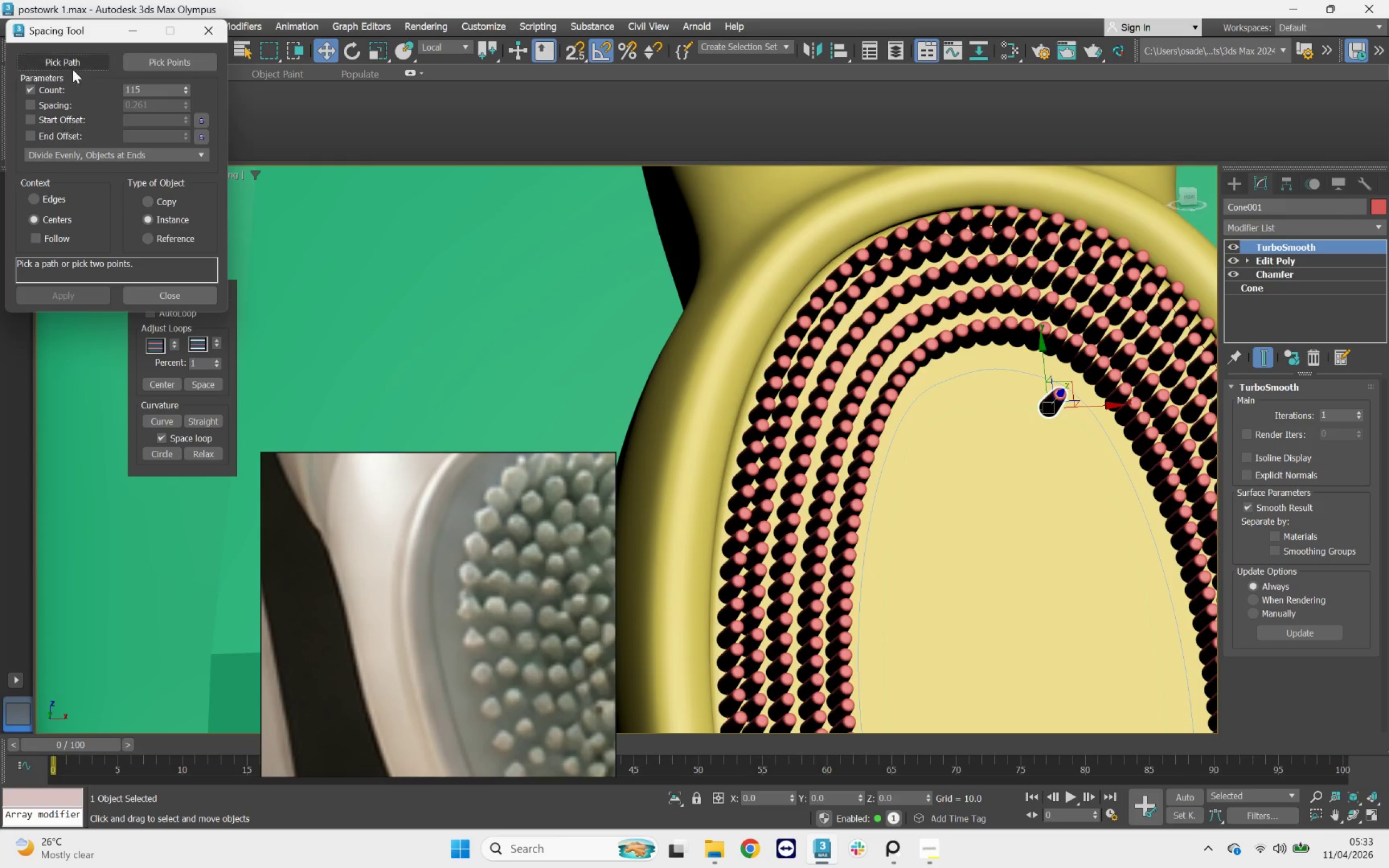 
left_click([73, 68])
 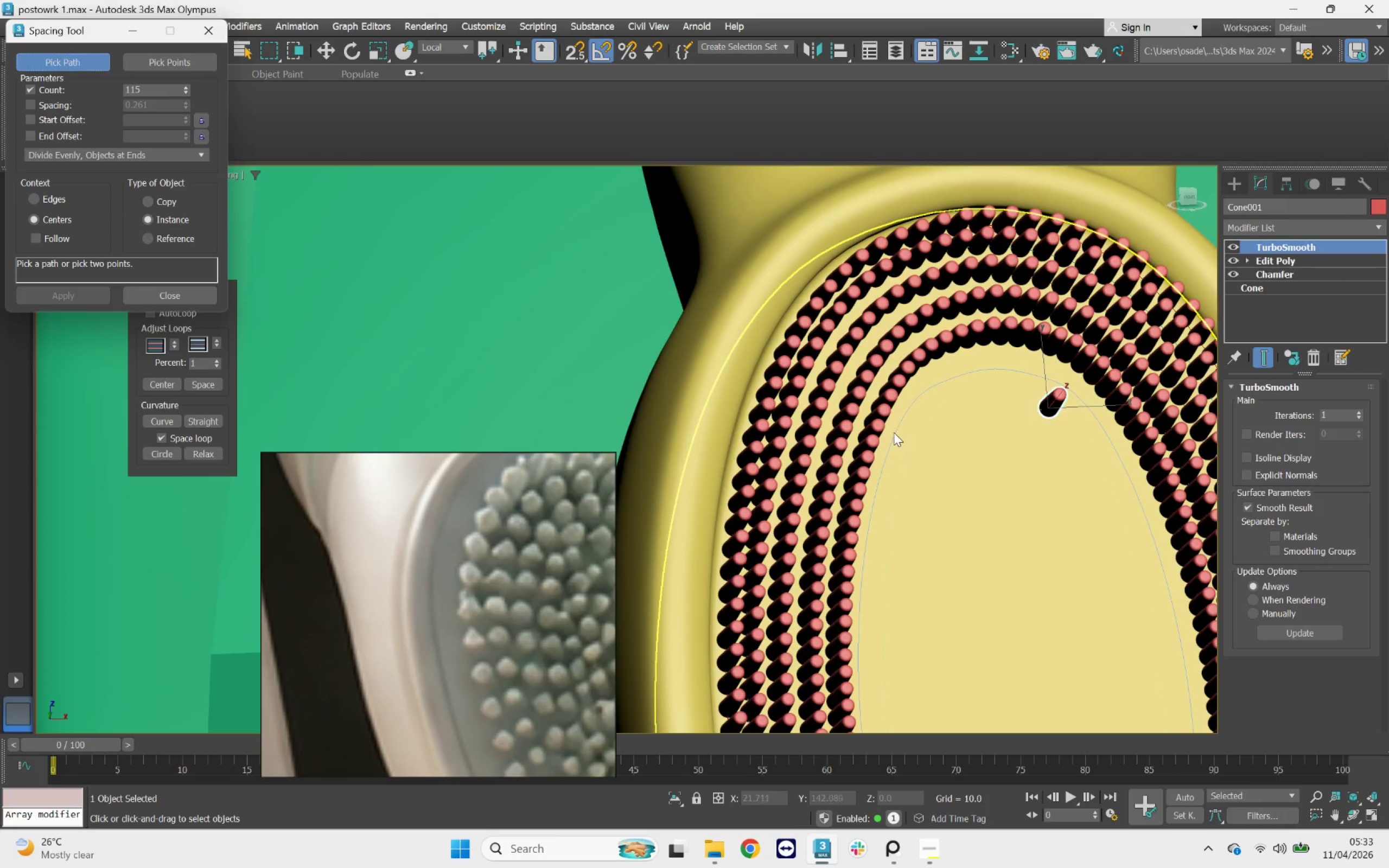 
wait(8.27)
 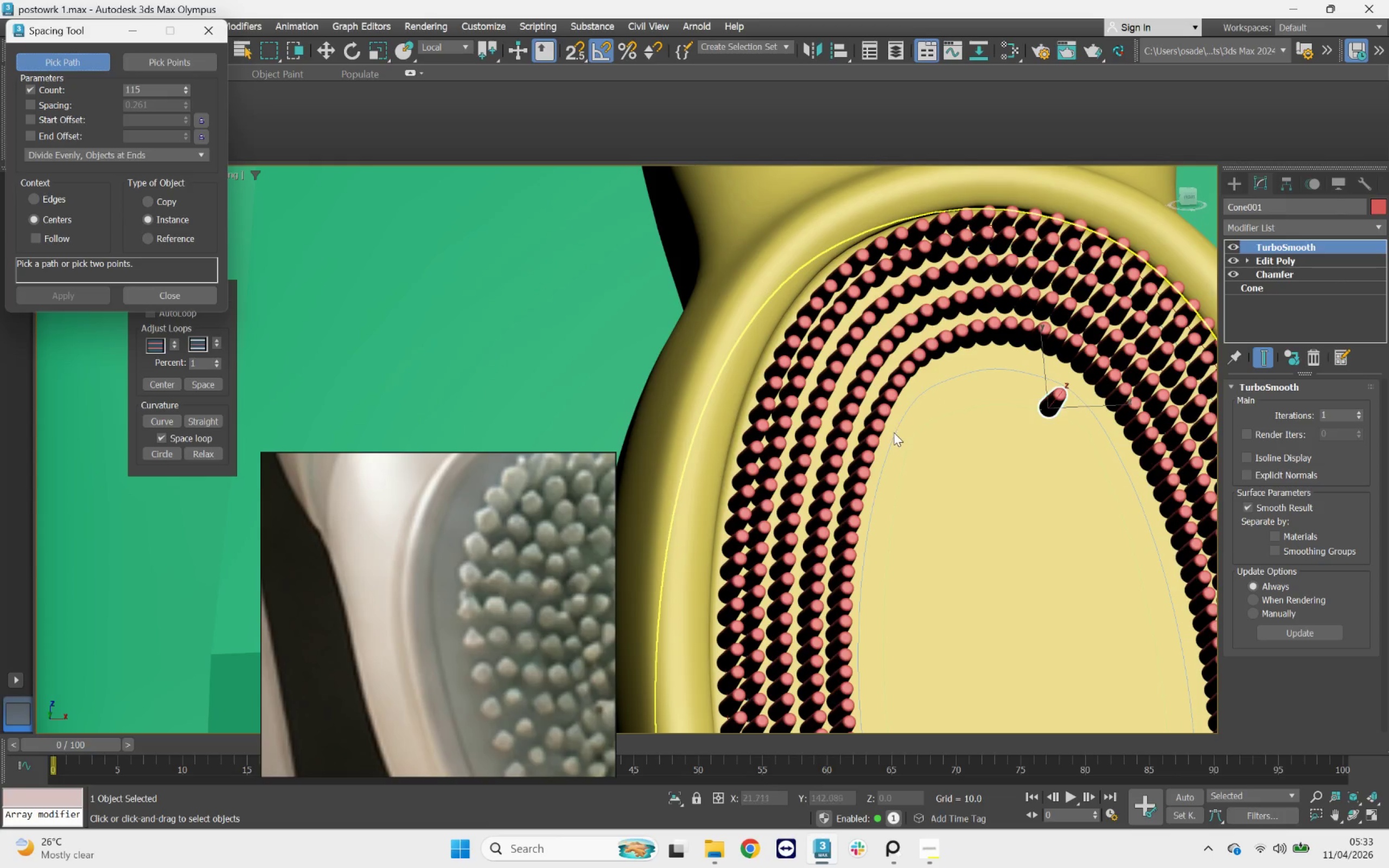 
left_click([920, 397])
 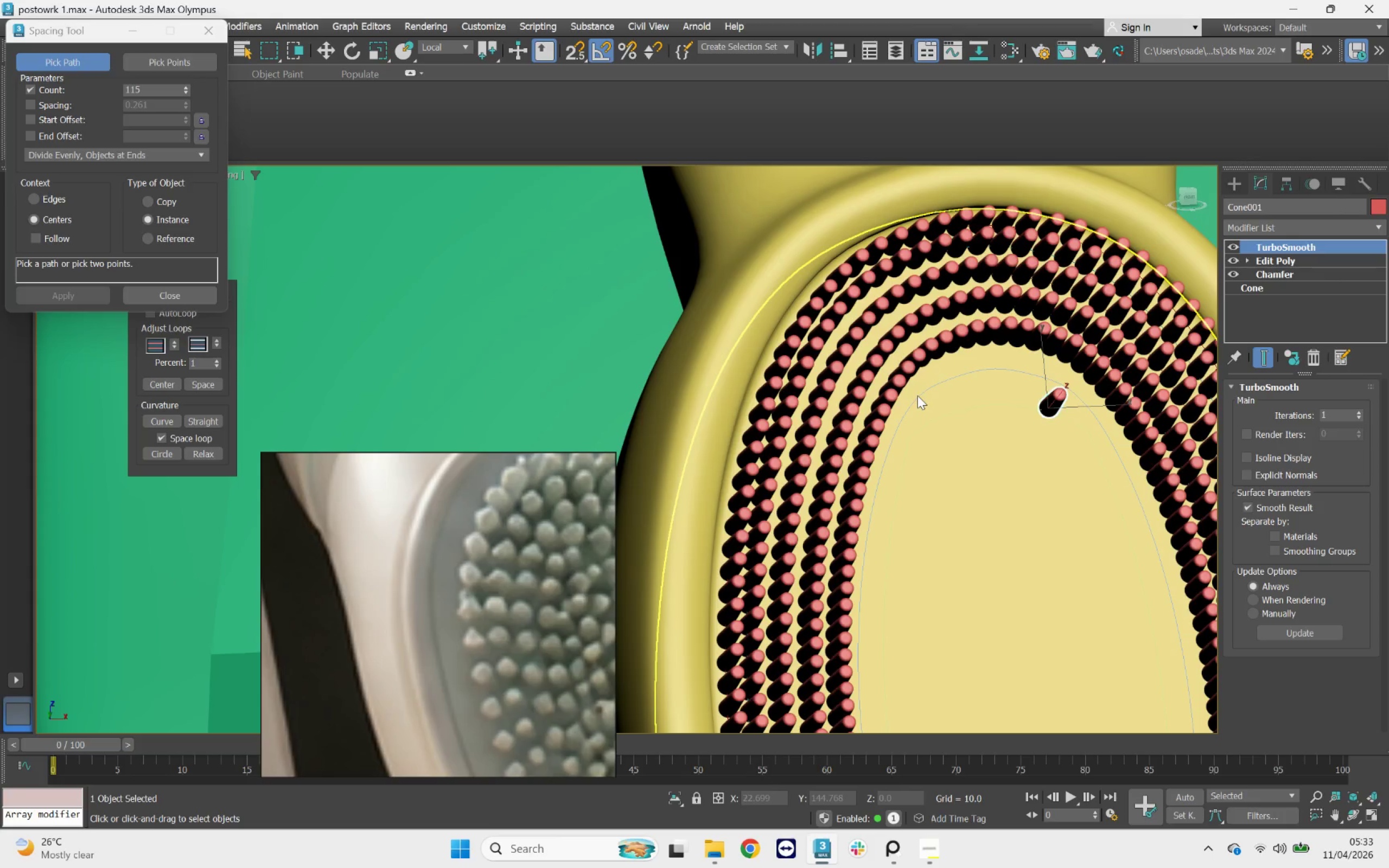 
left_click([916, 395])
 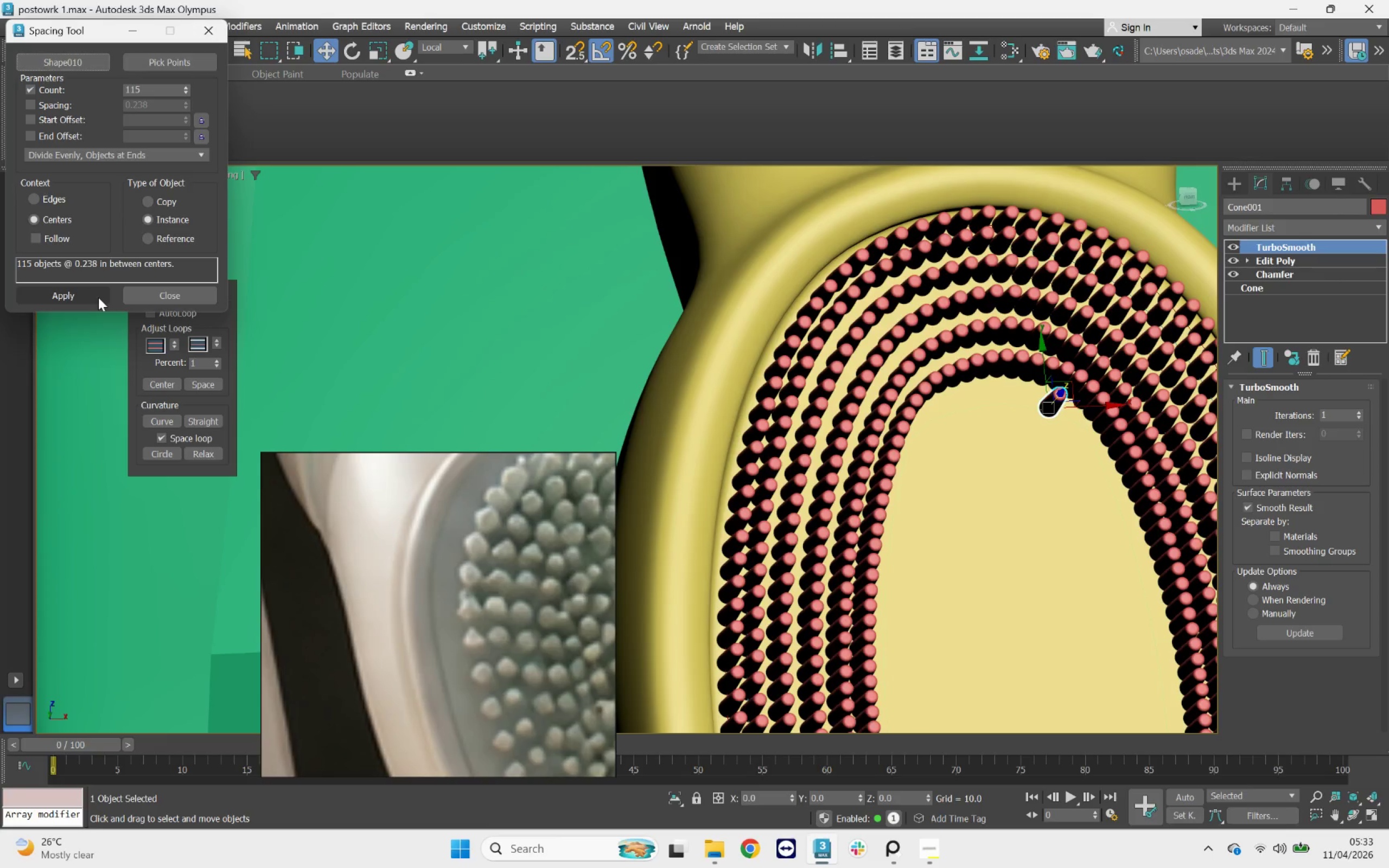 
scroll: coordinate [982, 334], scroll_direction: down, amount: 5.0
 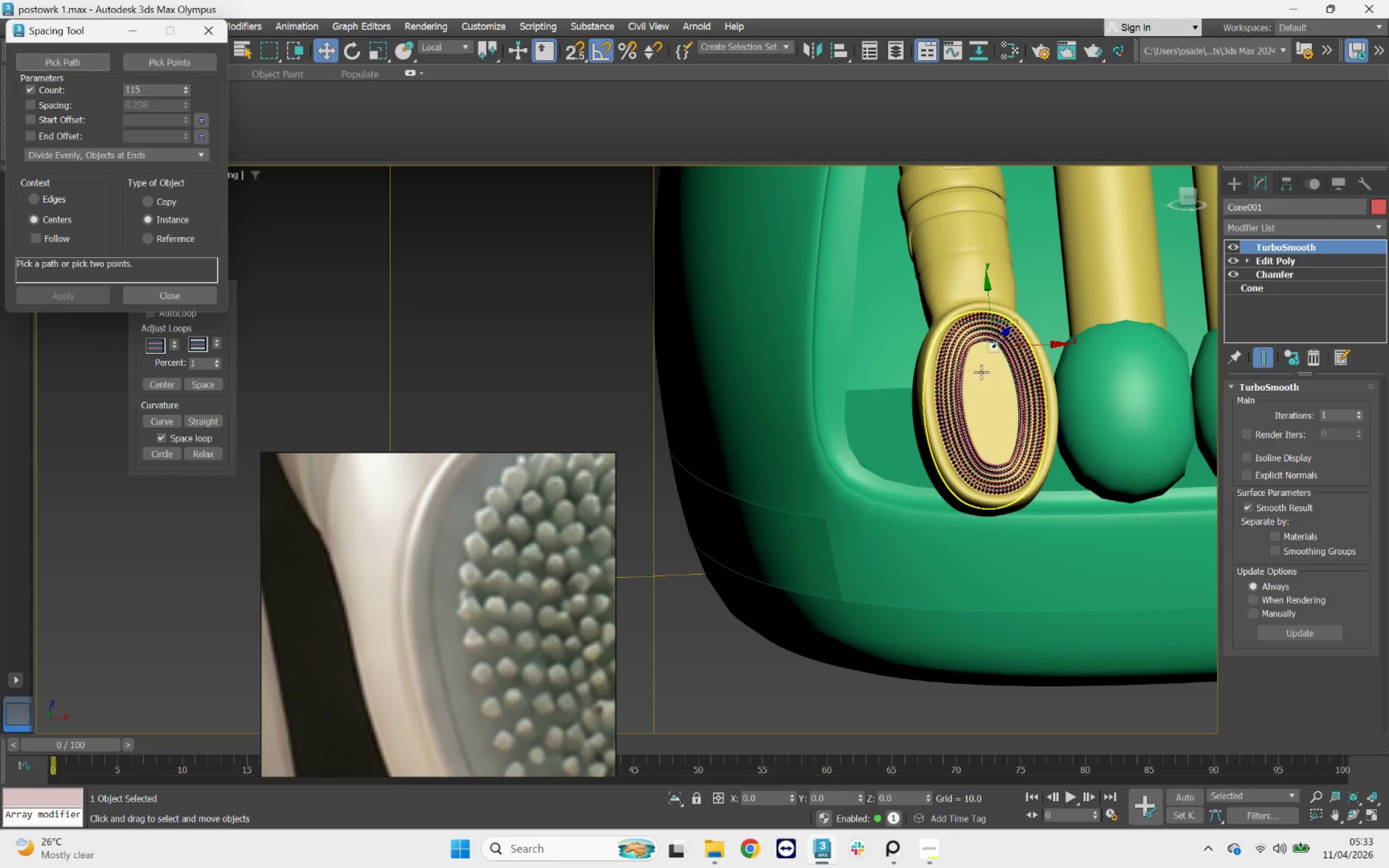 
hold_key(key=AltLeft, duration=2.56)
 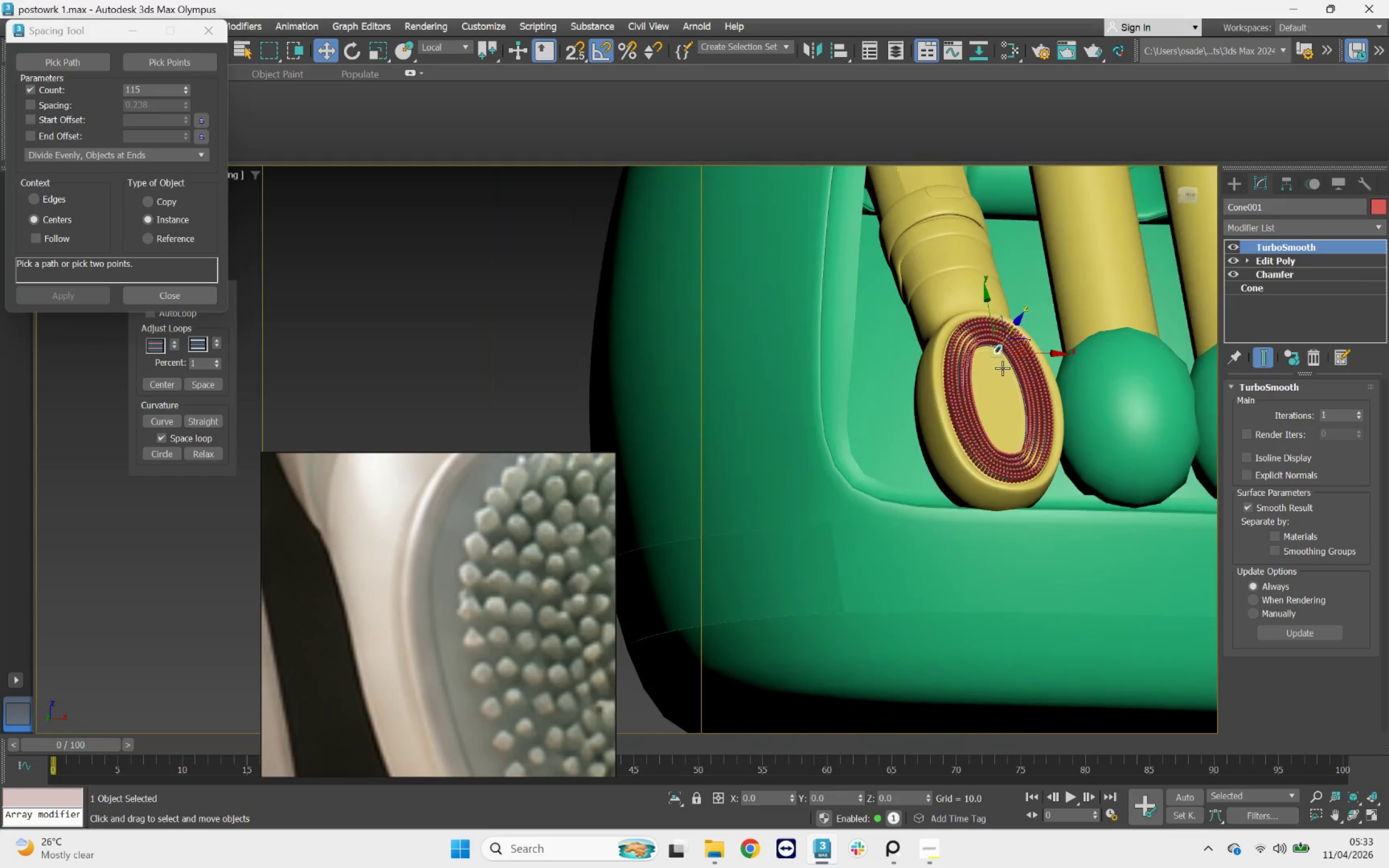 
scroll: coordinate [1002, 368], scroll_direction: up, amount: 4.0
 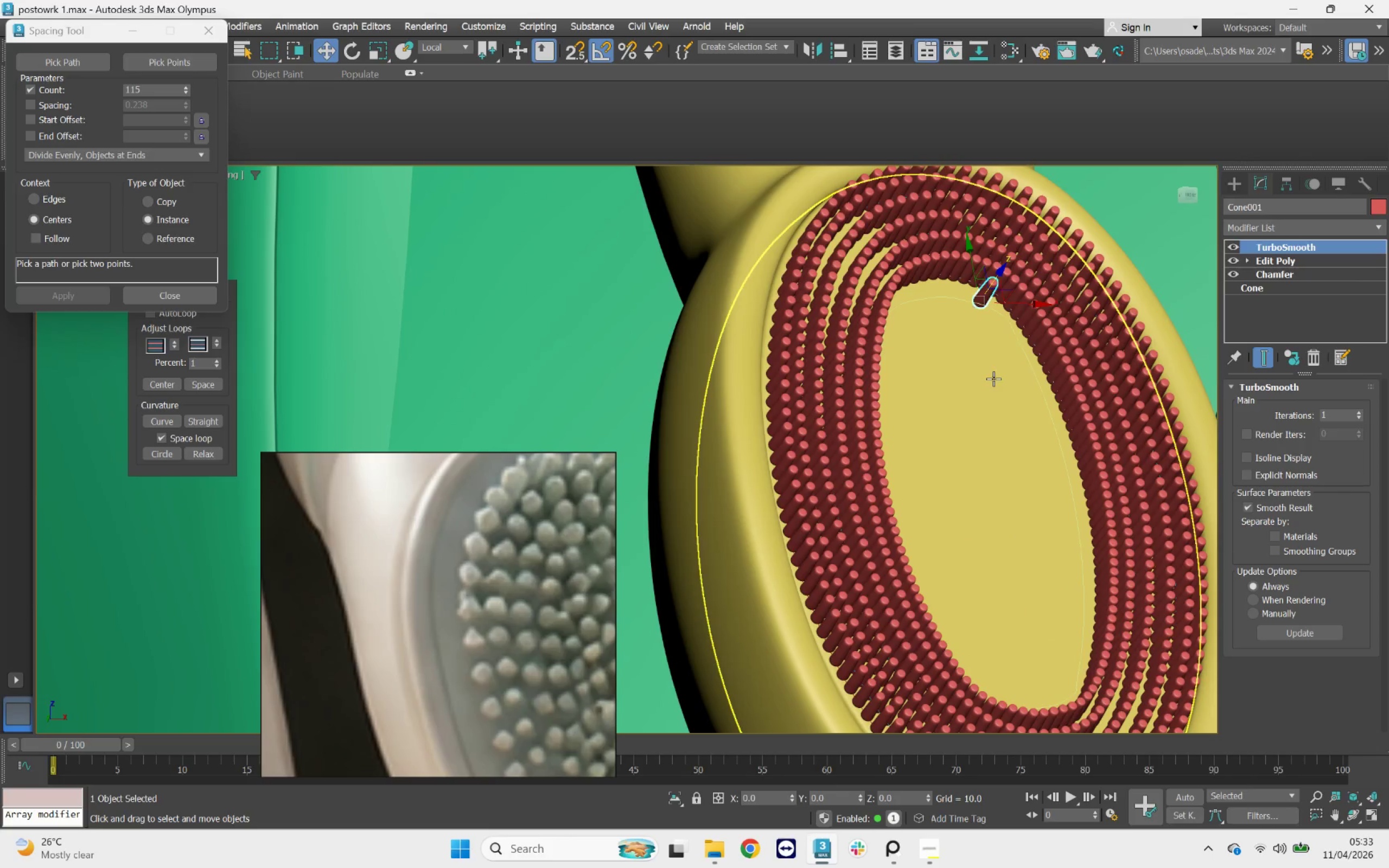 
left_click([993, 374])
 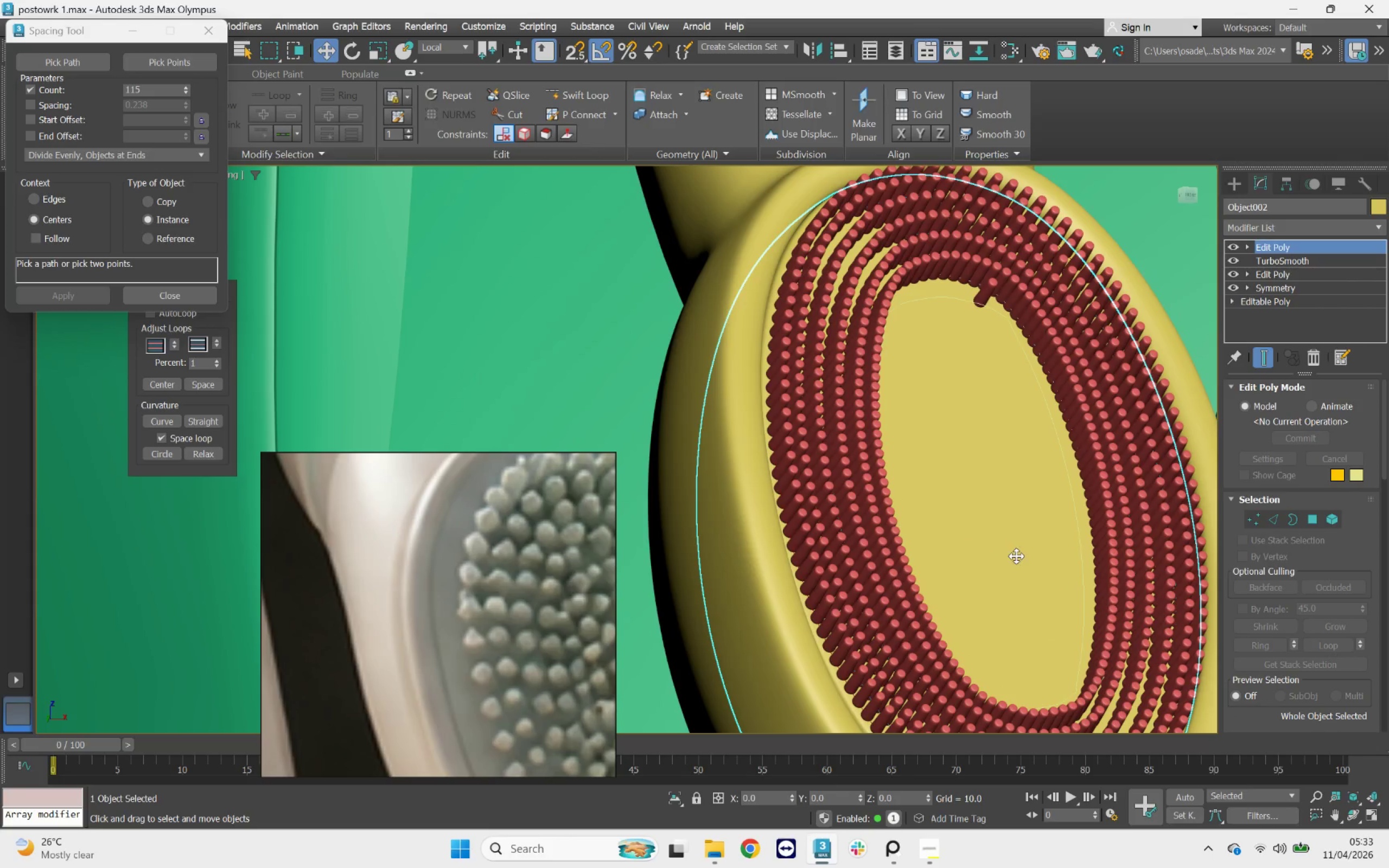 
scroll: coordinate [1078, 452], scroll_direction: down, amount: 4.0
 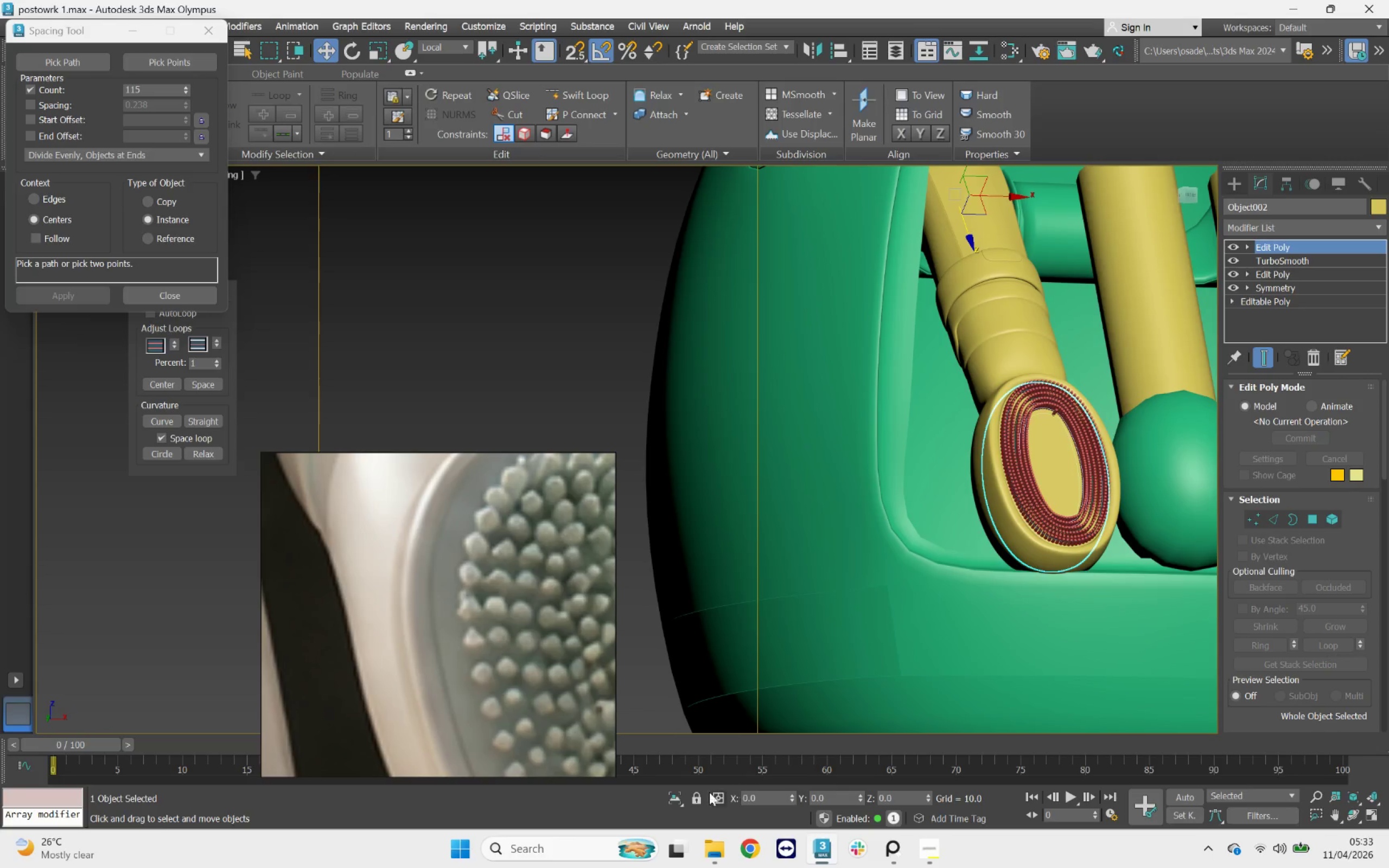 
left_click([681, 799])
 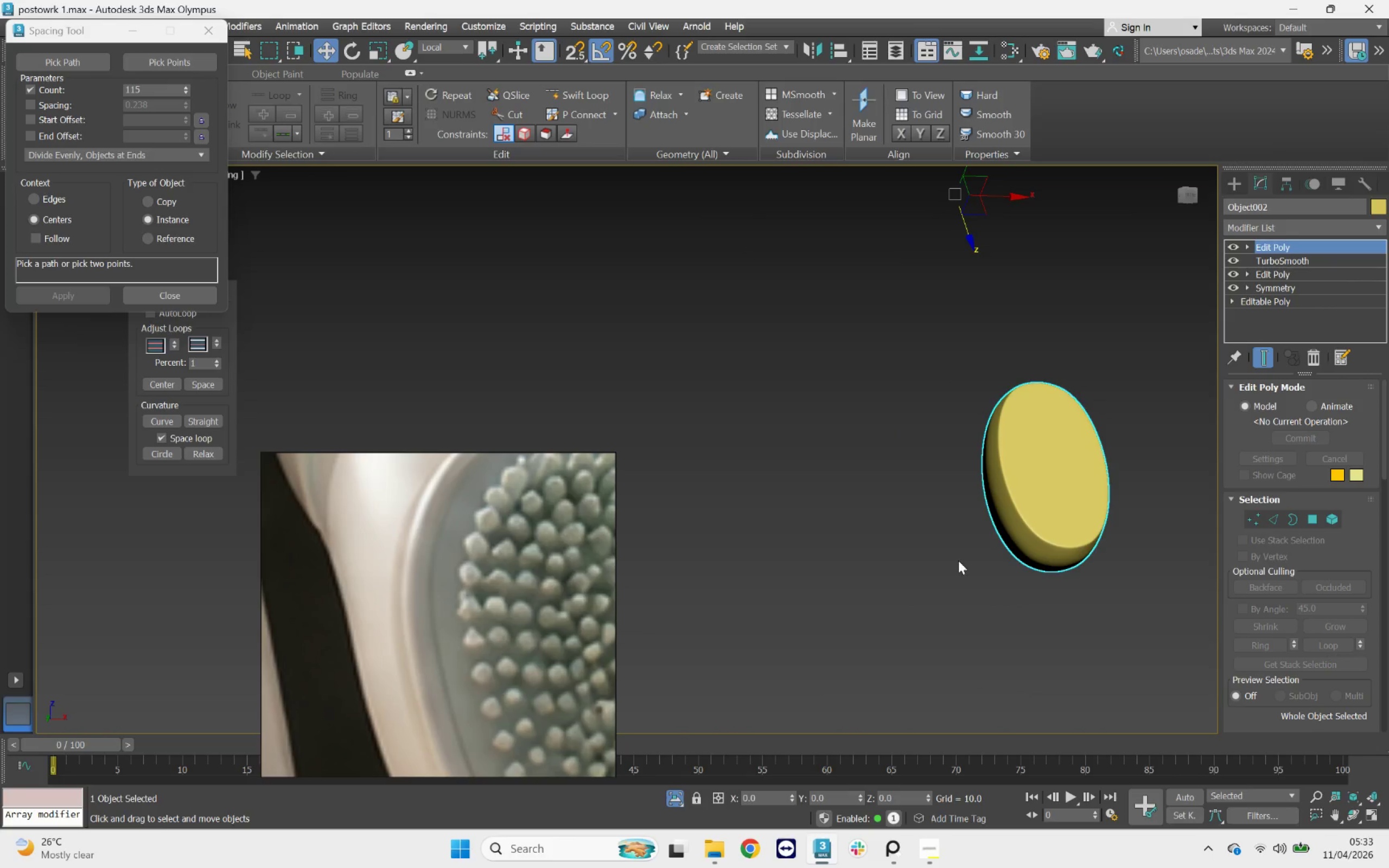 
key(Control+Z)
 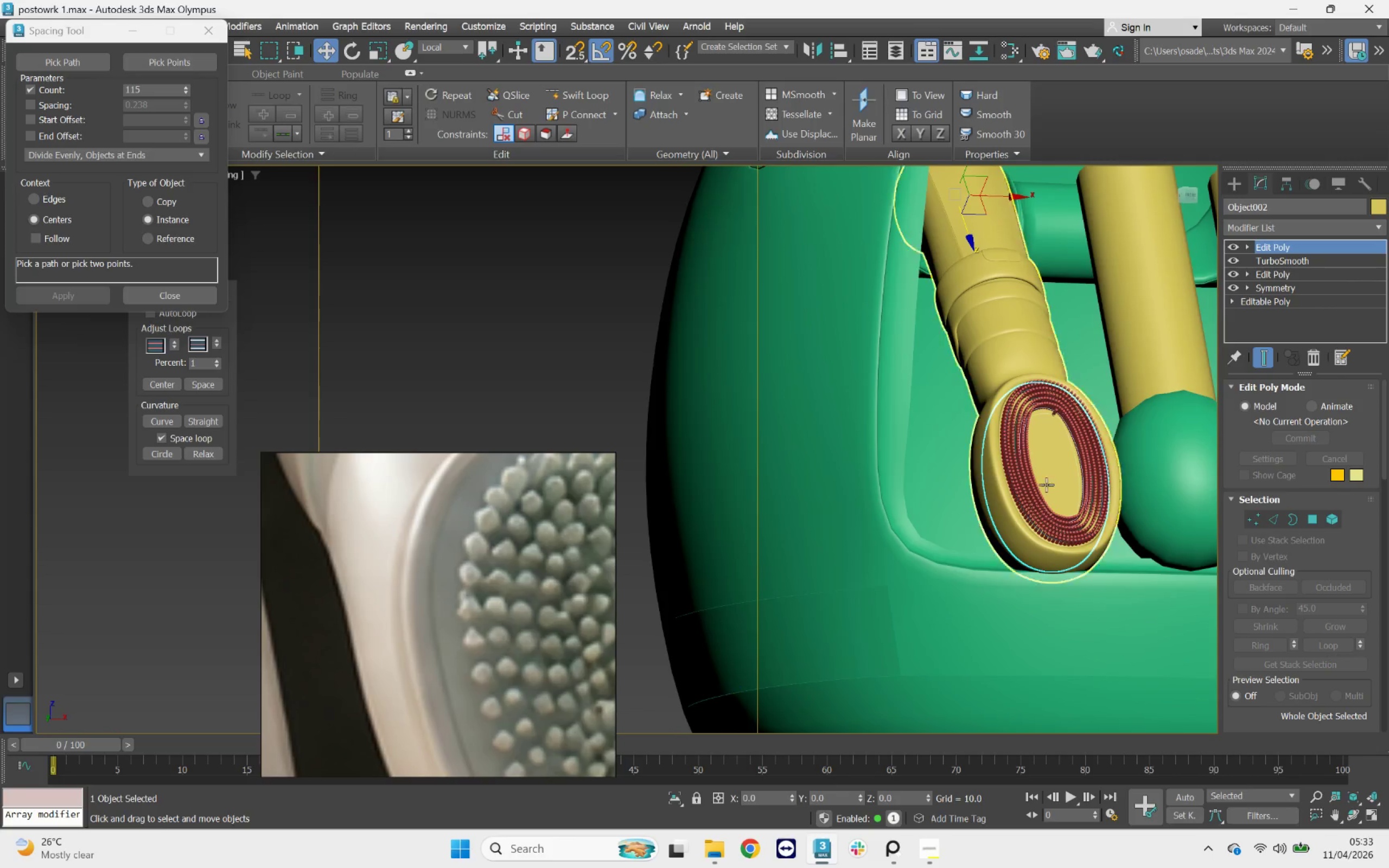 
scroll: coordinate [1068, 476], scroll_direction: up, amount: 3.0
 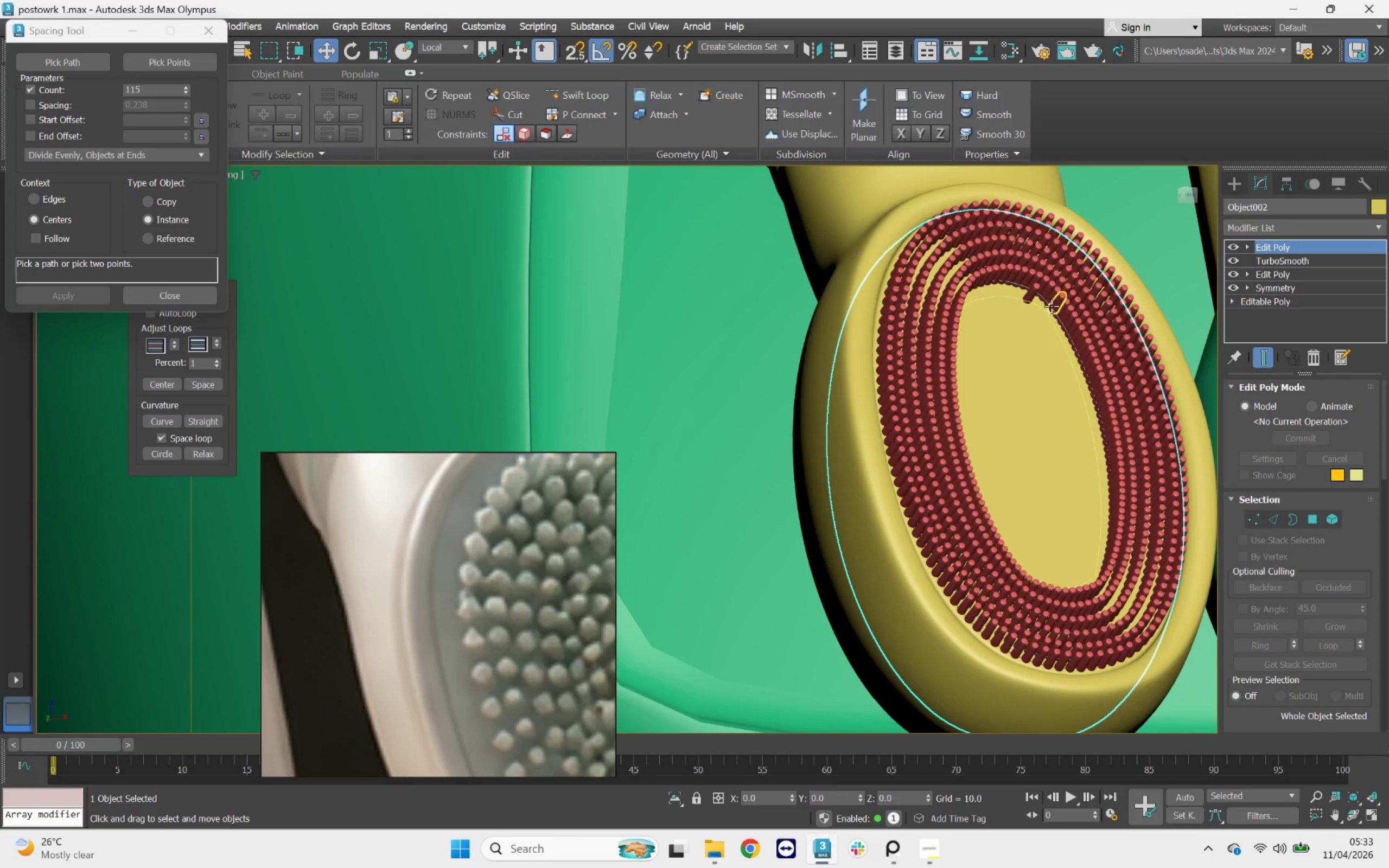 
hold_key(key=ControlLeft, duration=0.67)
 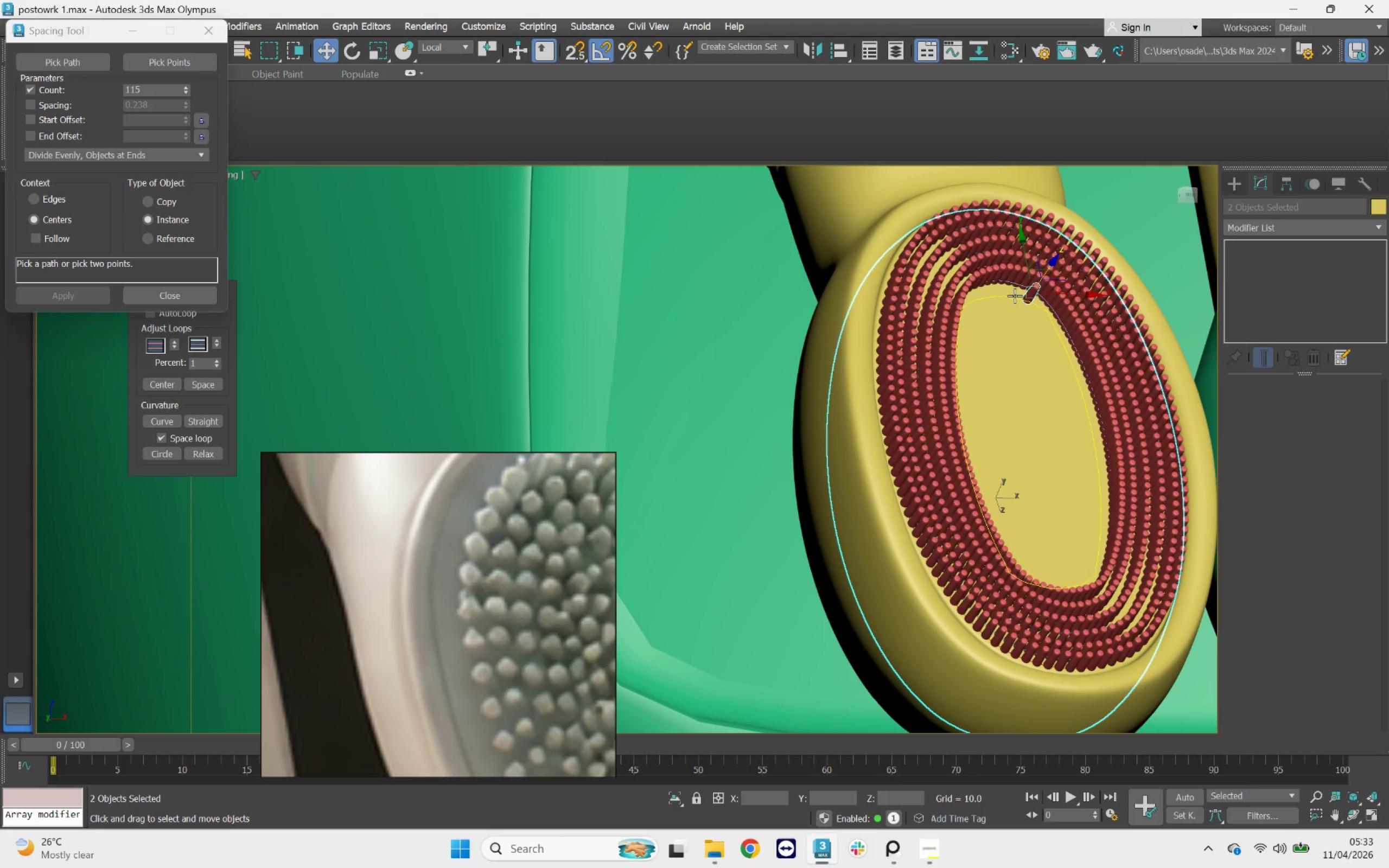 
hold_key(key=ControlLeft, duration=2.36)
left_click([1012, 298])
 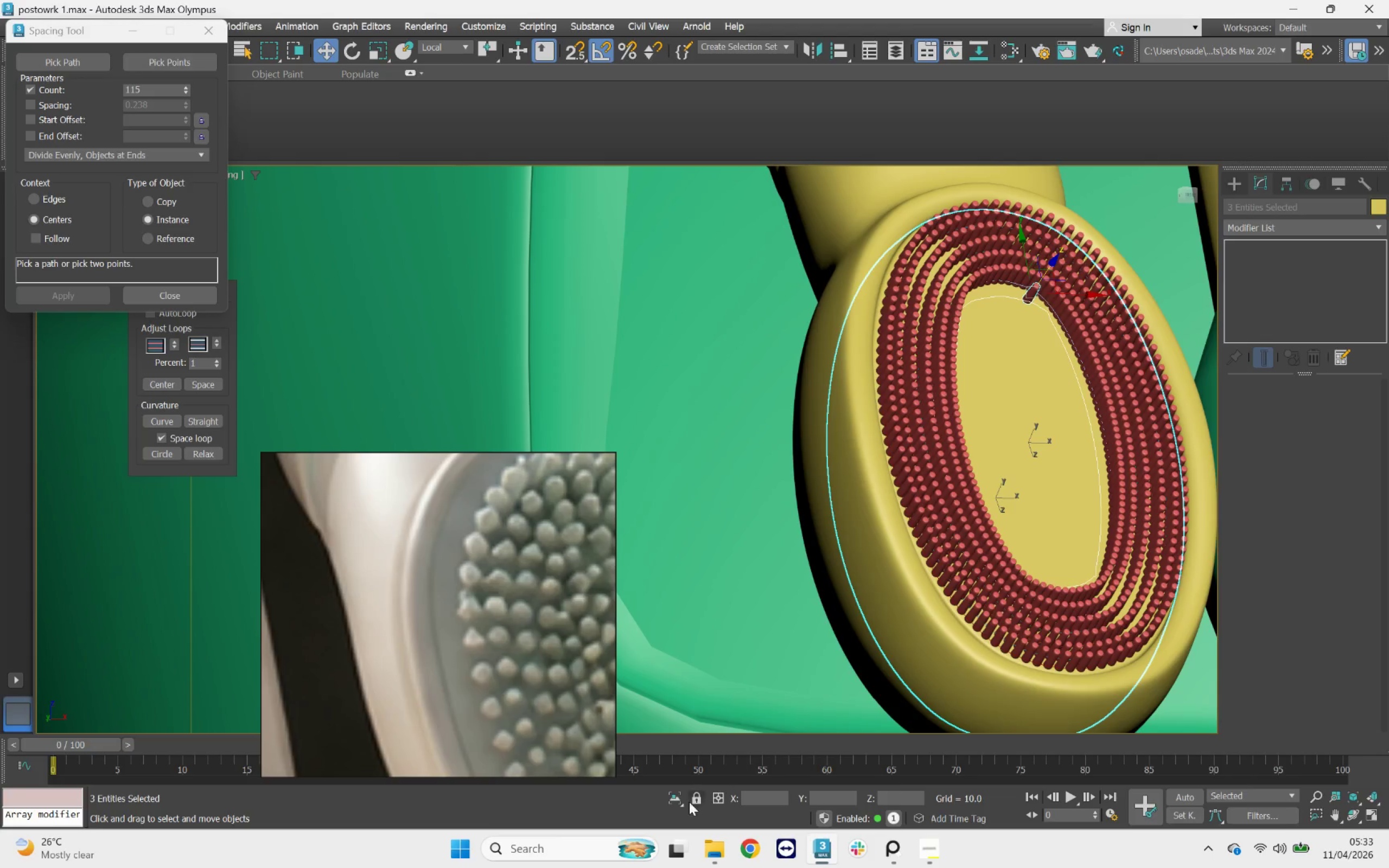 
left_click([677, 801])
 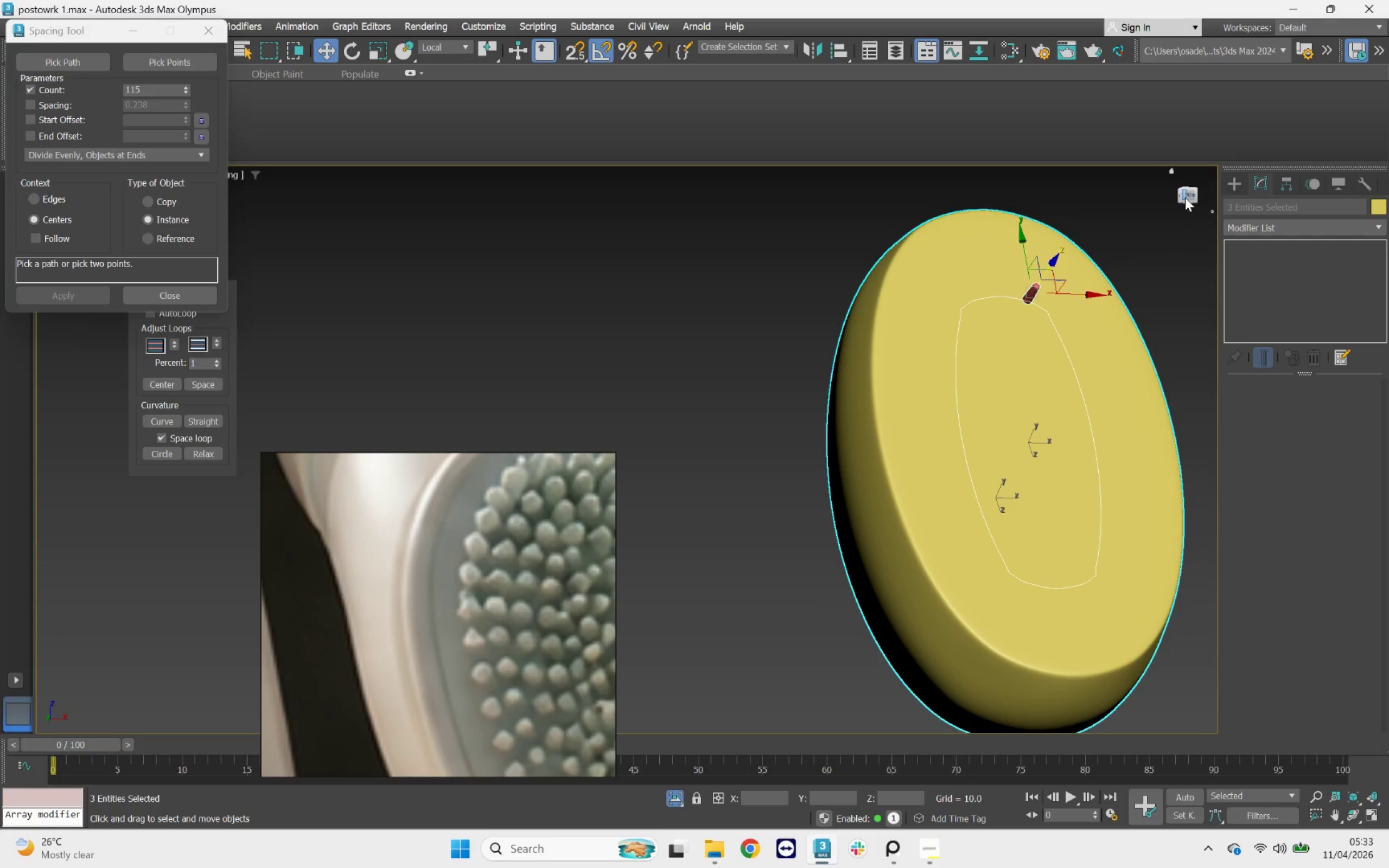 
left_click([1192, 194])
 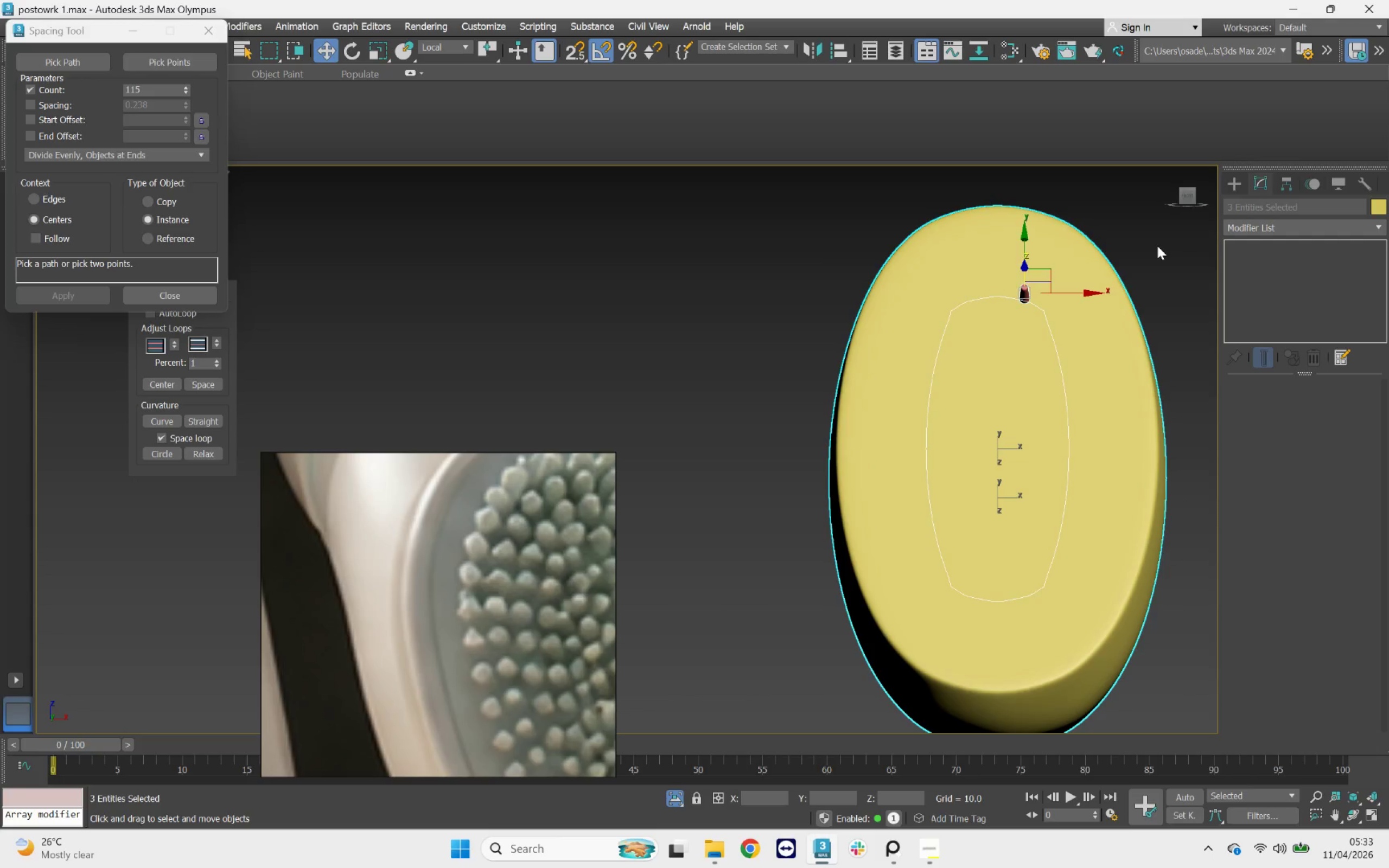 
key(F4)
 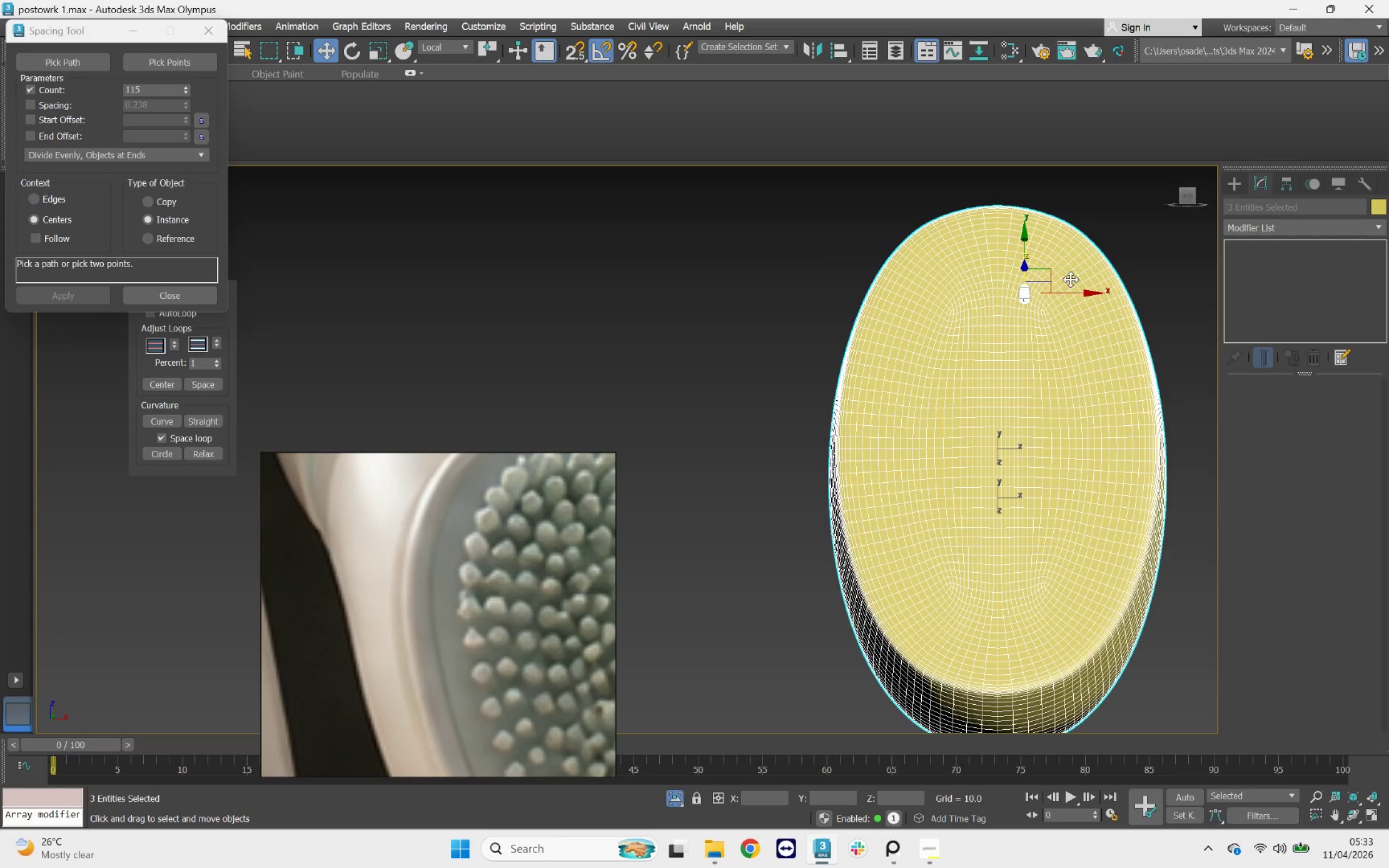 
key(F4)
 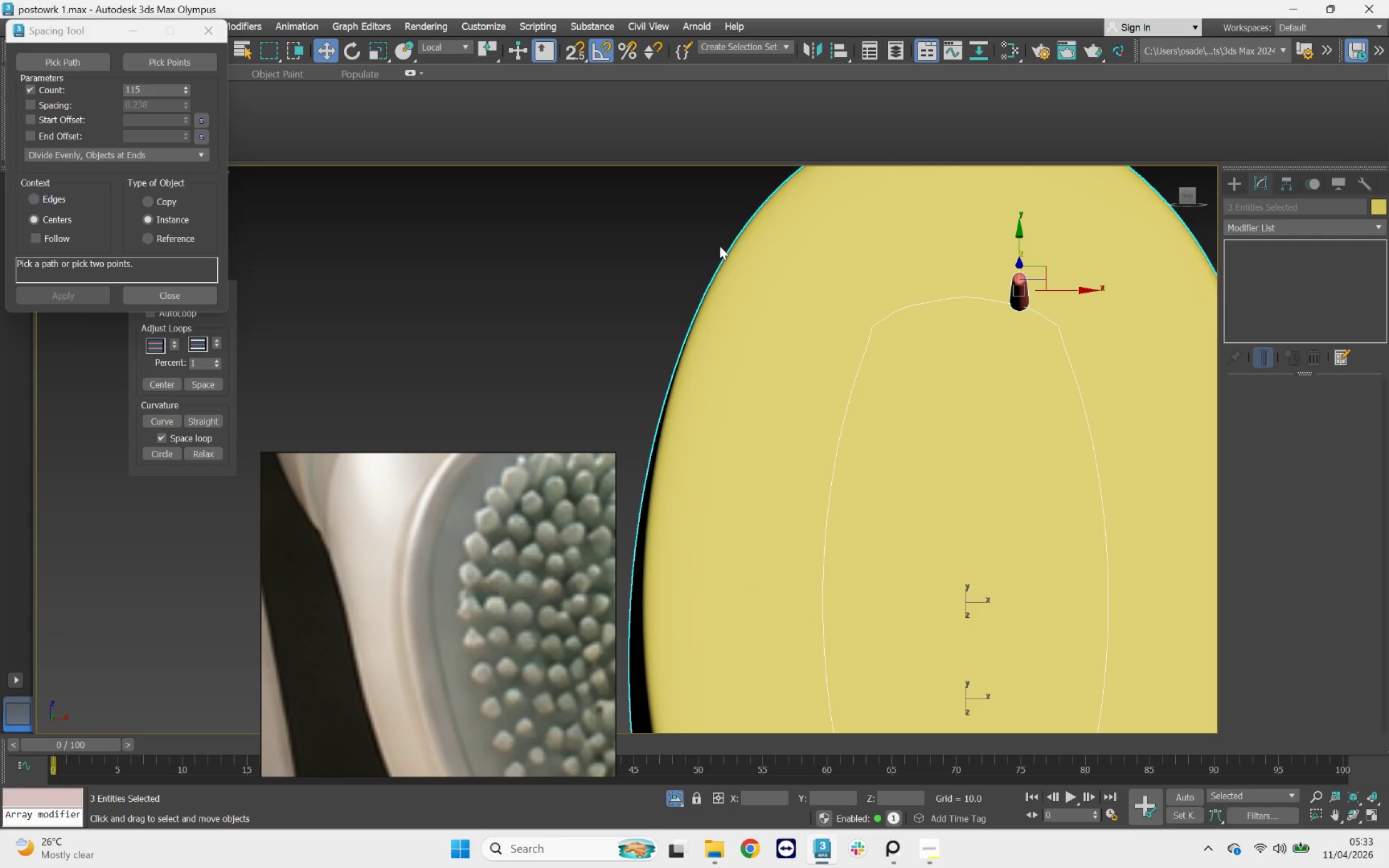 
scroll: coordinate [1029, 296], scroll_direction: up, amount: 2.0
 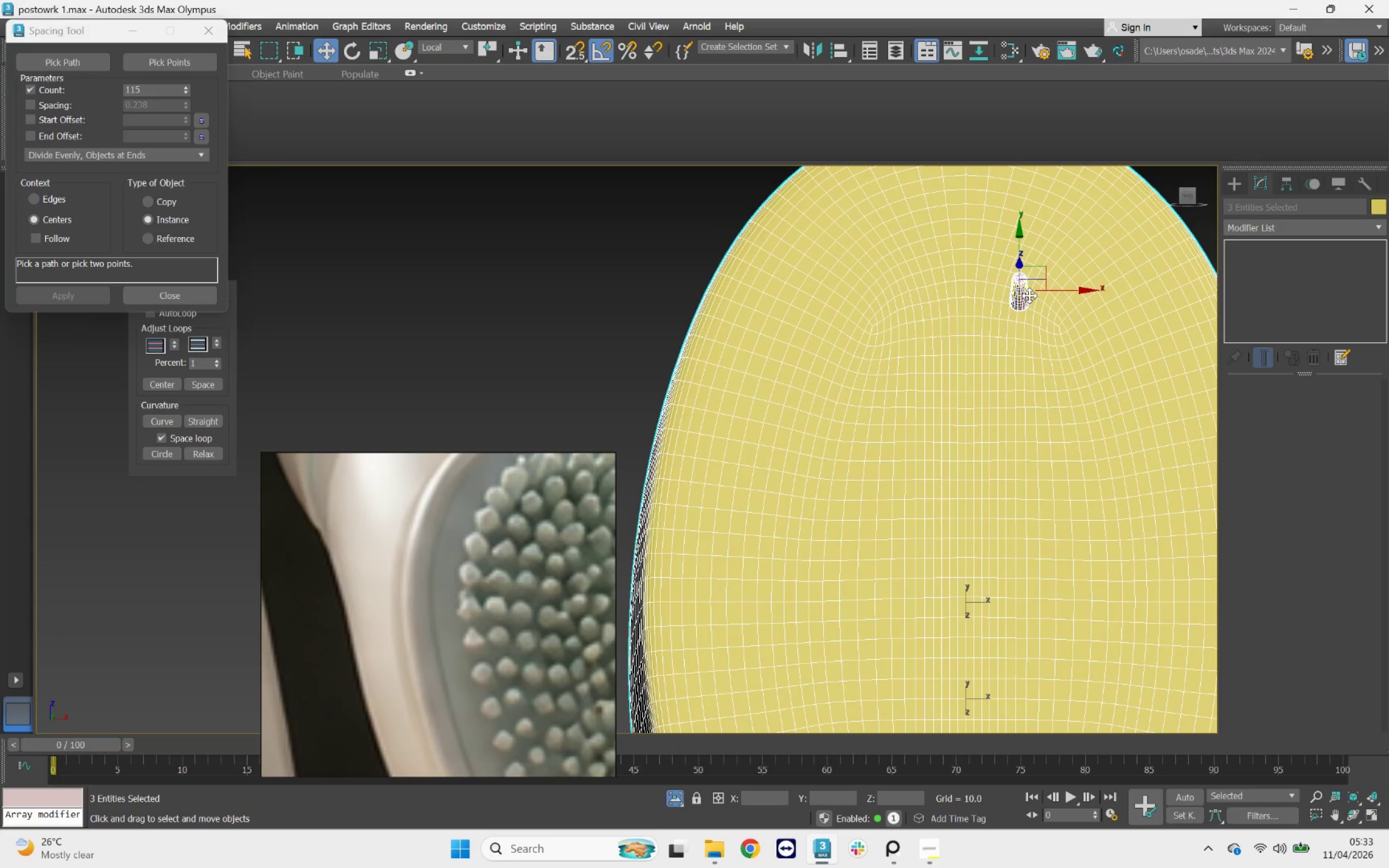 
left_click([693, 239])
 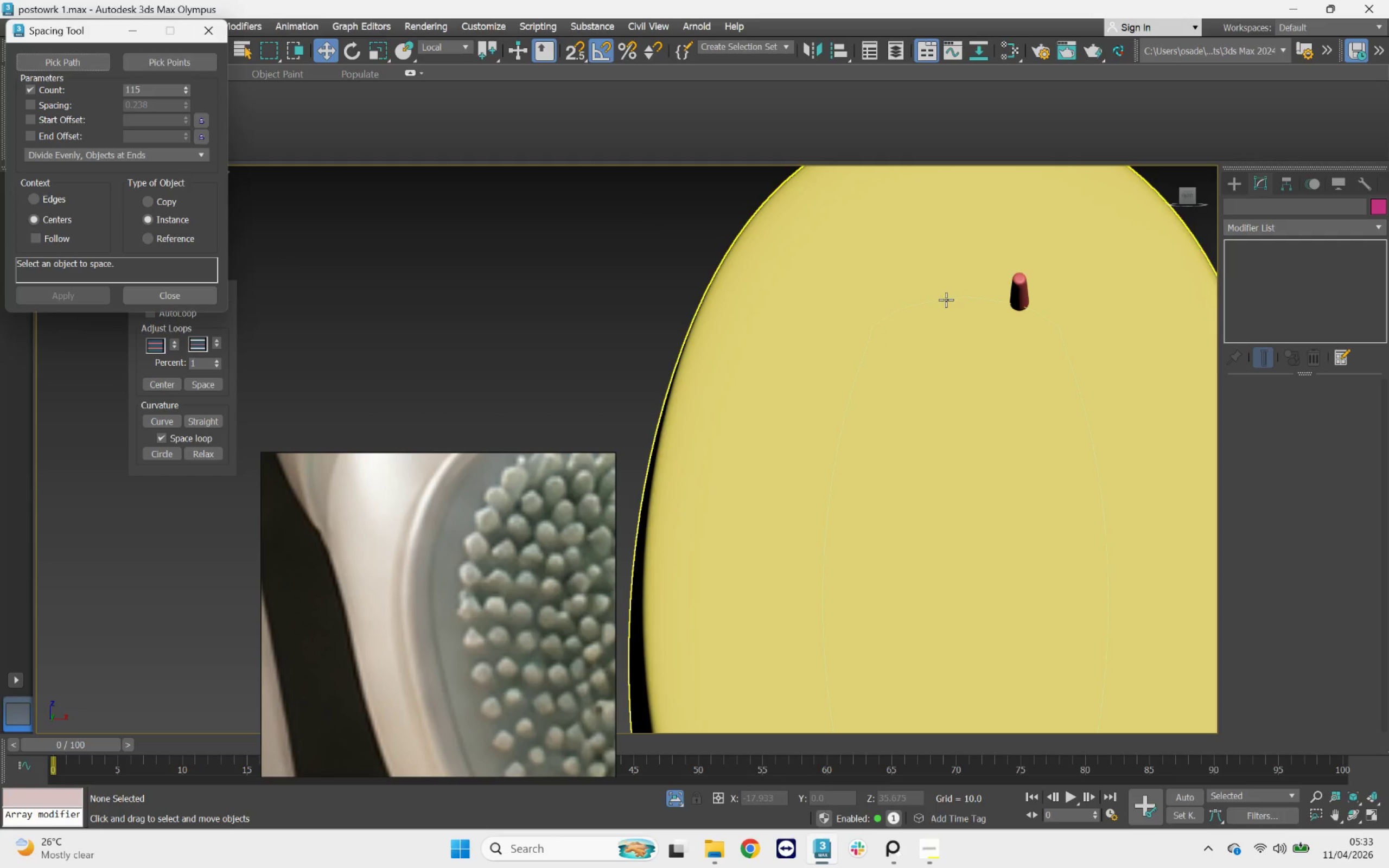 
left_click([923, 303])
 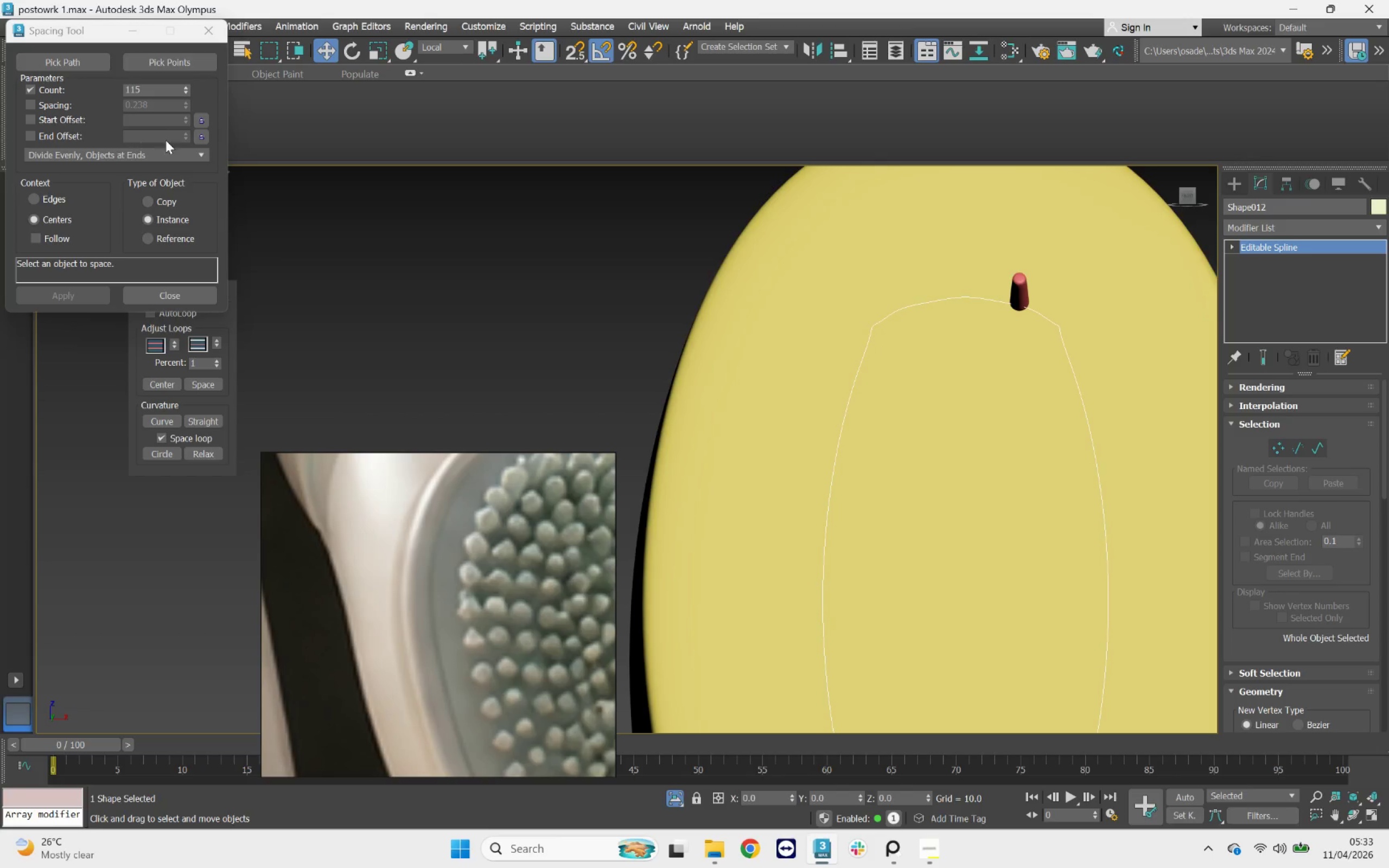 
scroll: coordinate [1069, 314], scroll_direction: down, amount: 2.0
 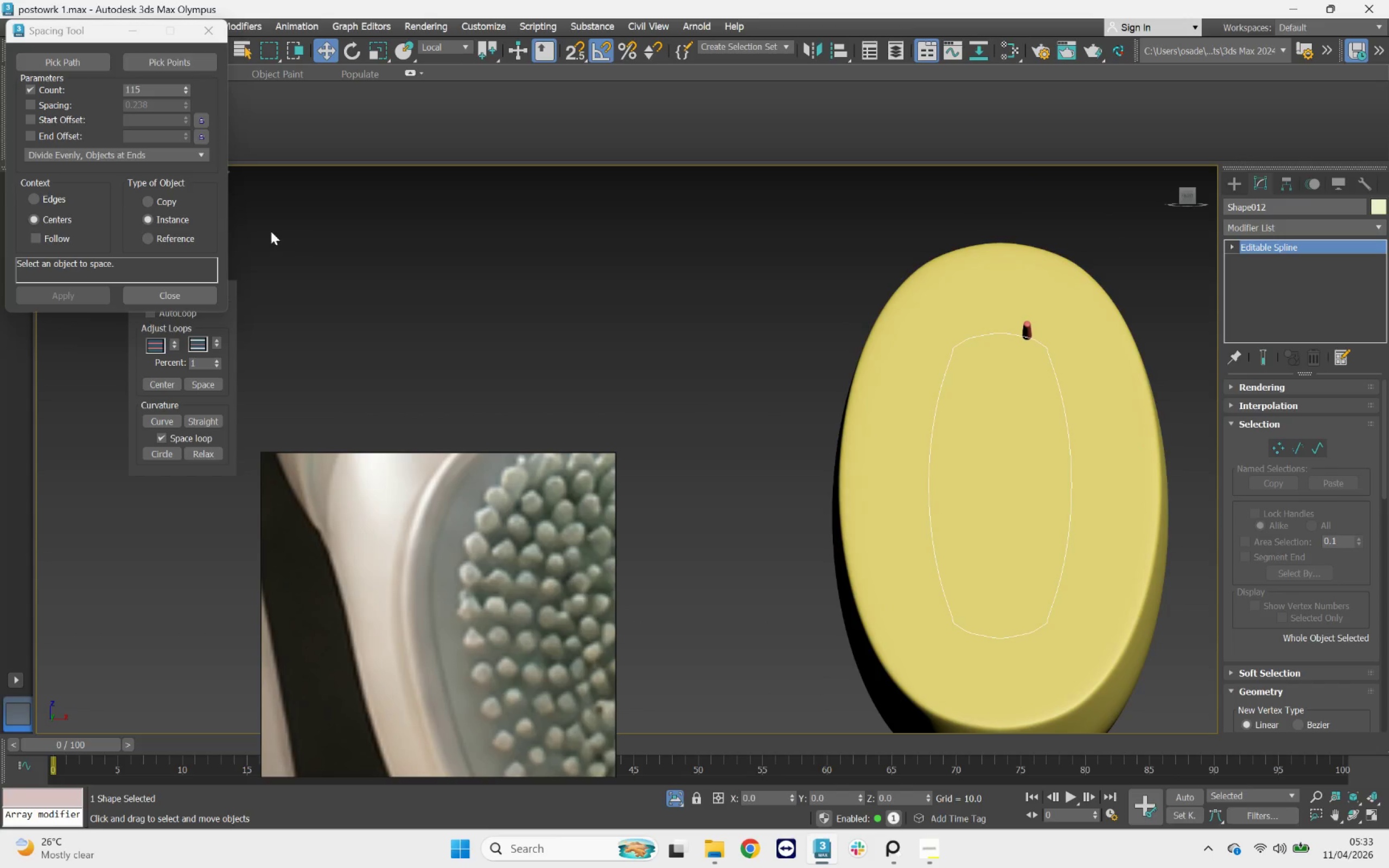 
left_click([218, 216])
 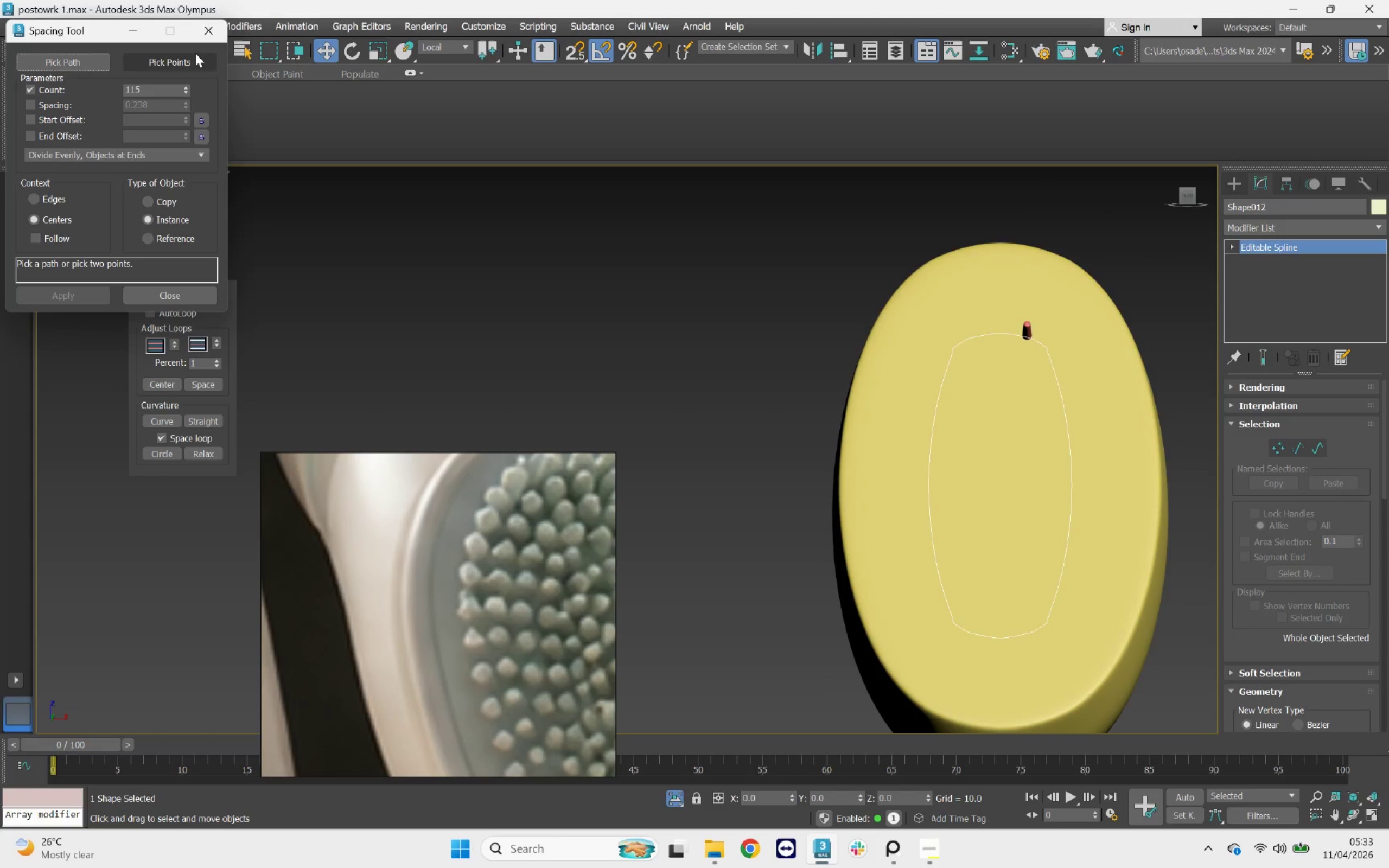 
left_click([207, 31])
 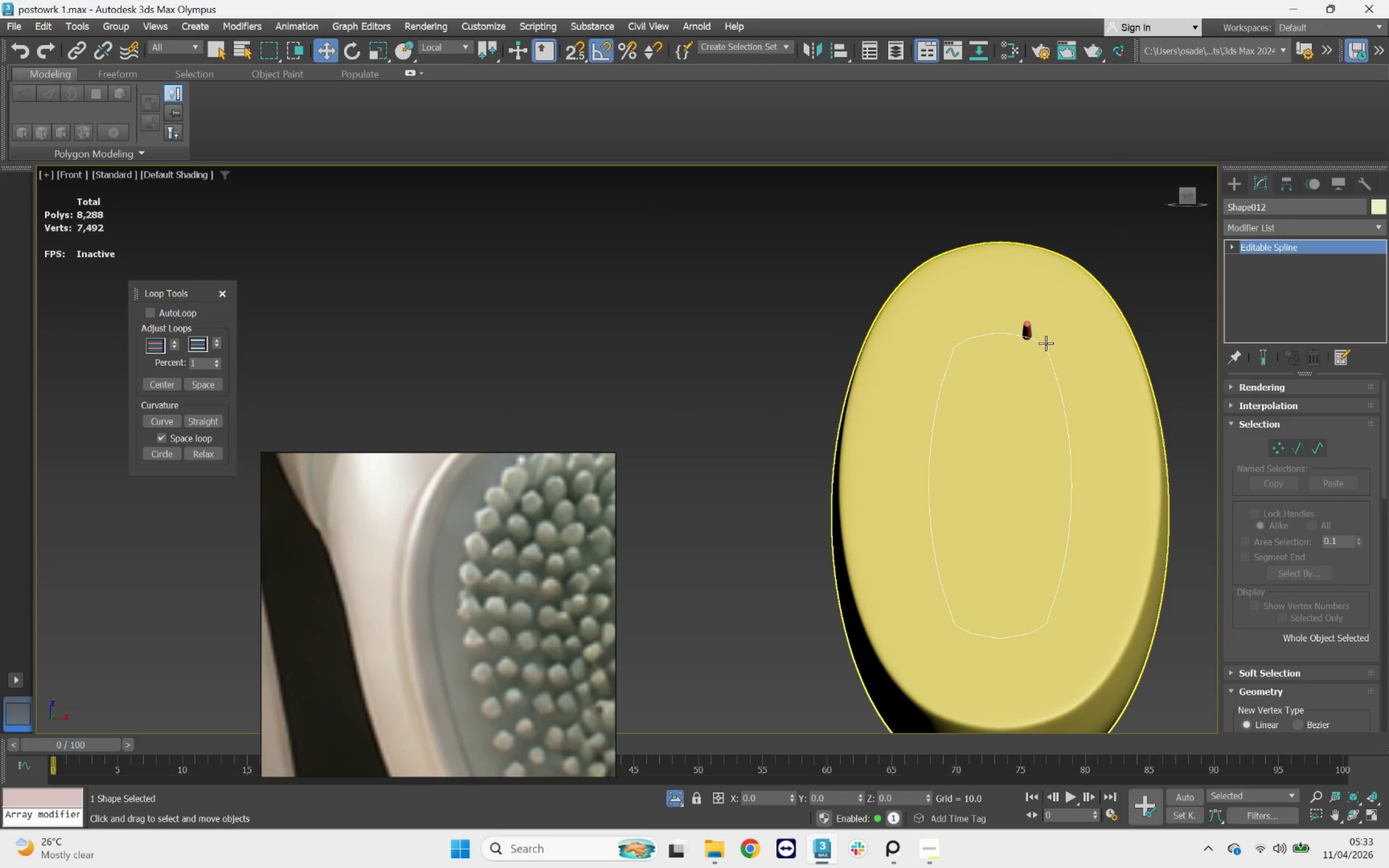 
left_click([1029, 330])
 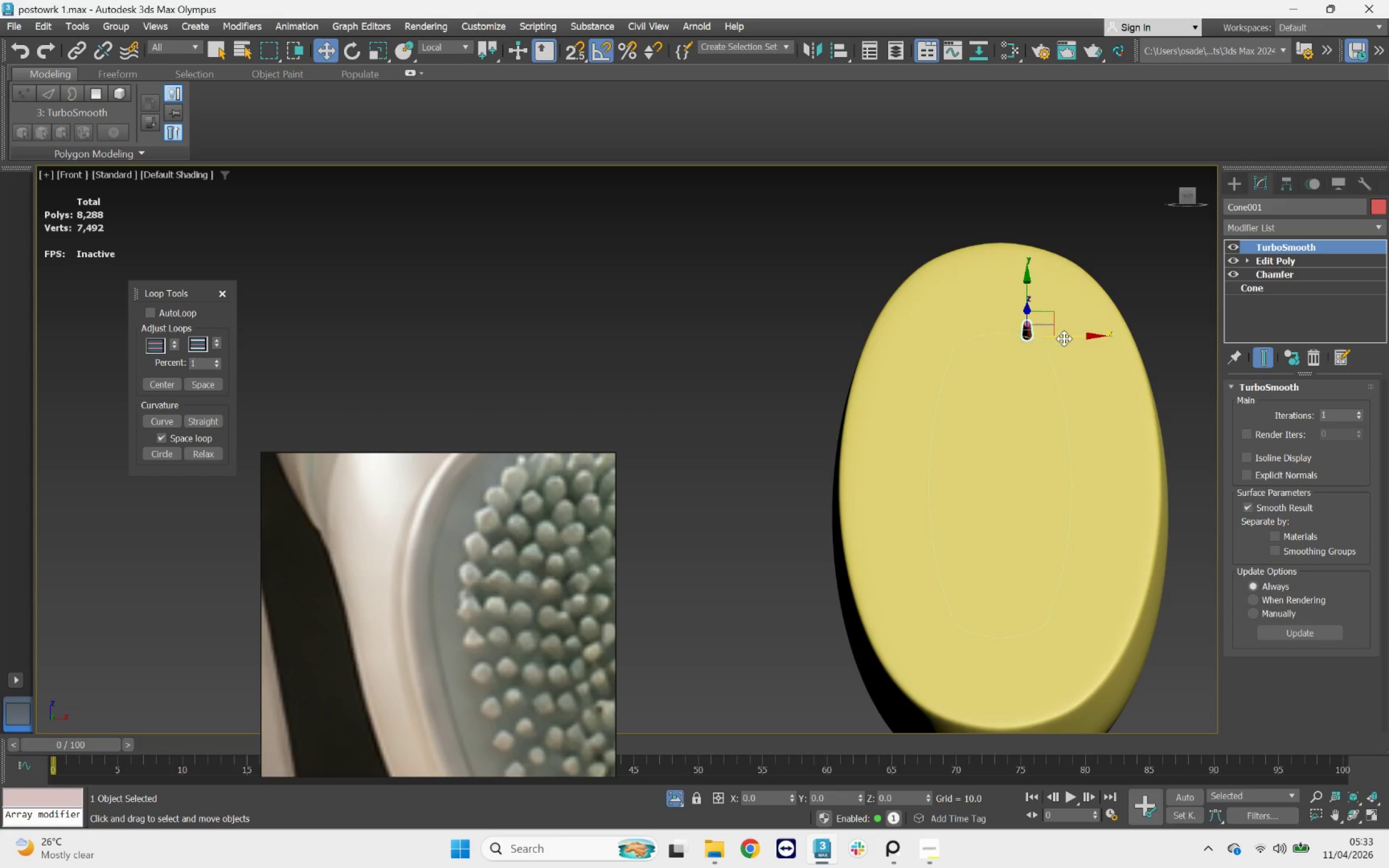 
left_click_drag(start_coordinate=[1066, 337], to_coordinate=[780, 355])
 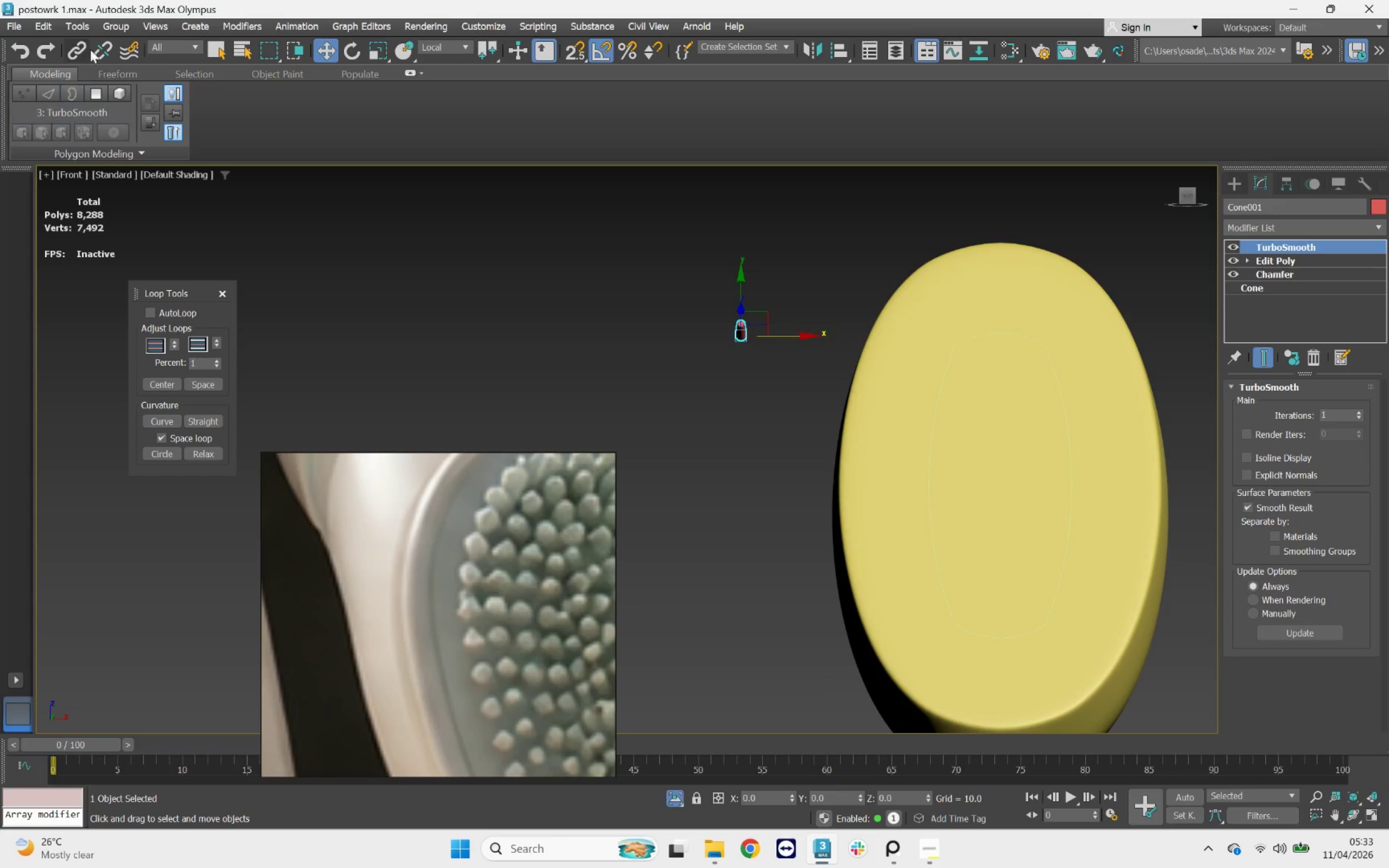 
left_click([90, 30])
 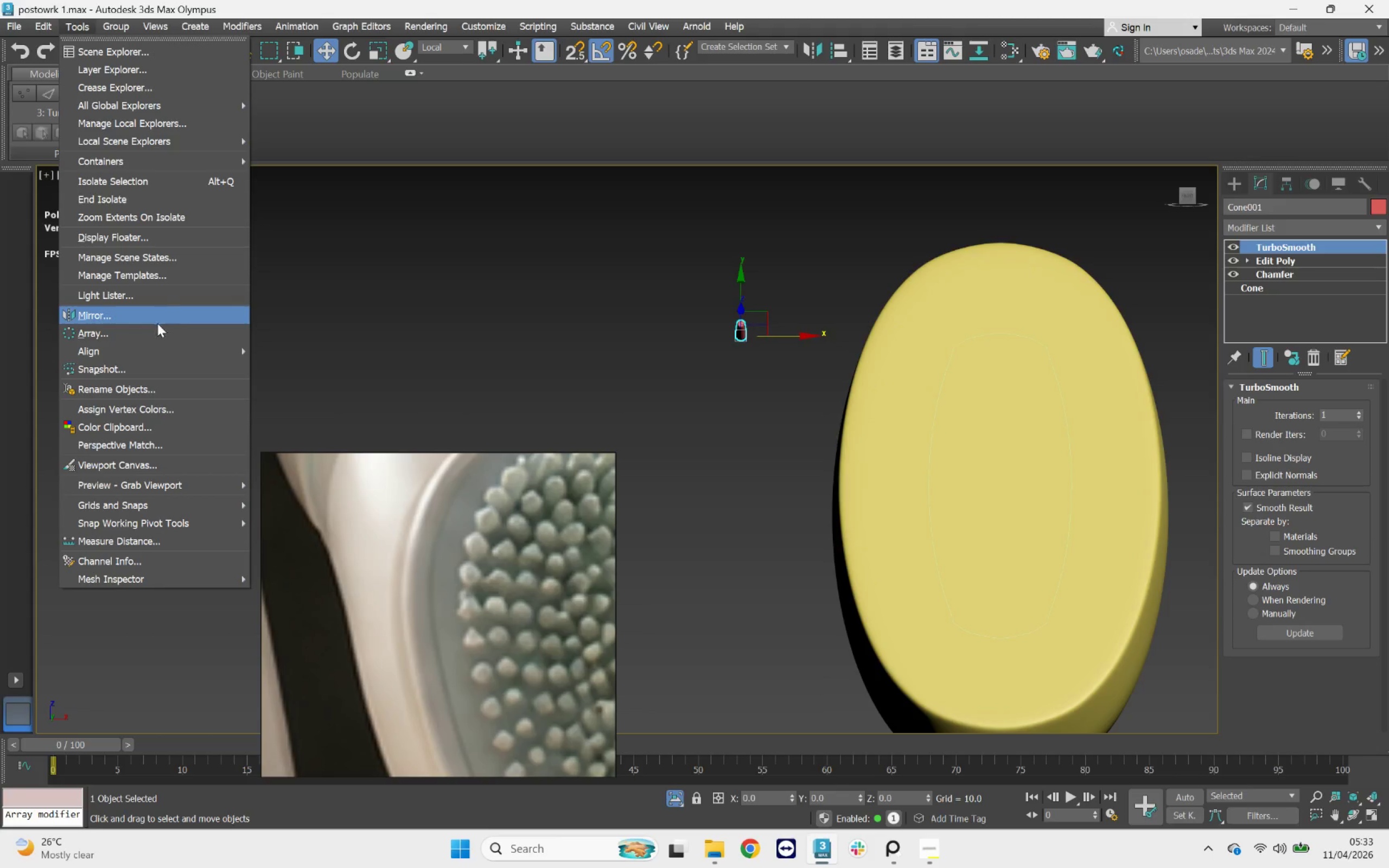 
left_click([169, 349])
 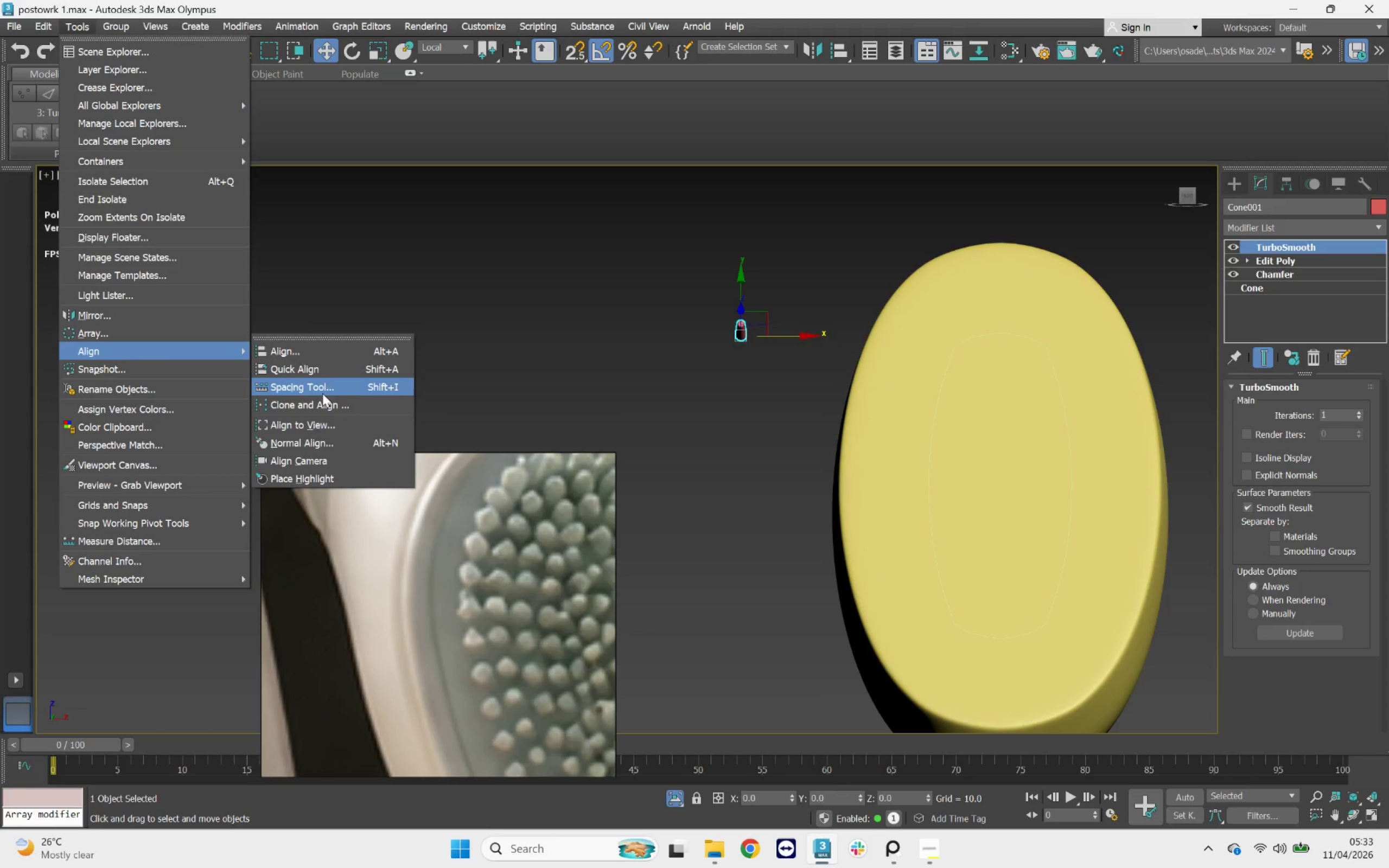 
left_click([323, 385])
 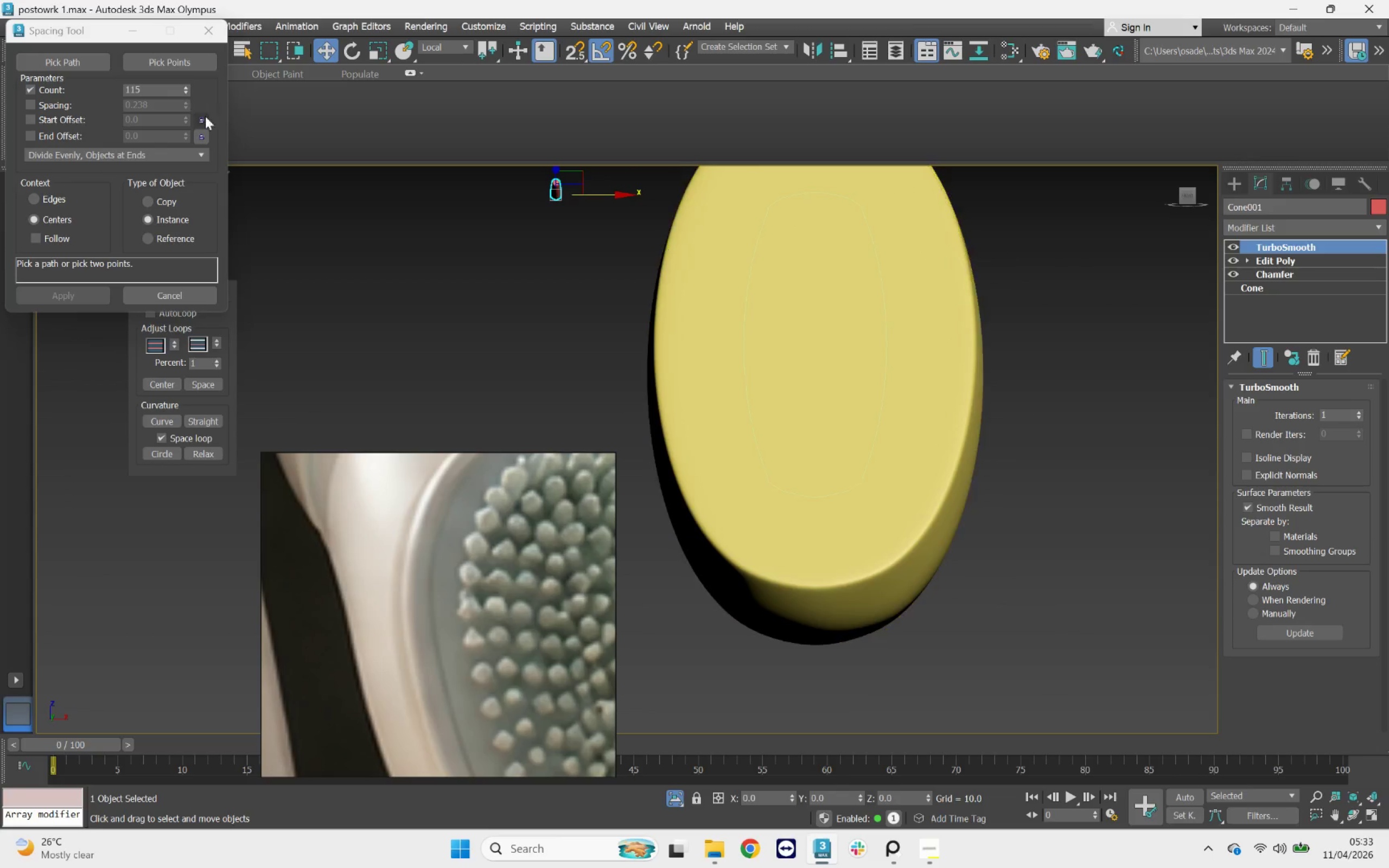 
left_click([91, 65])
 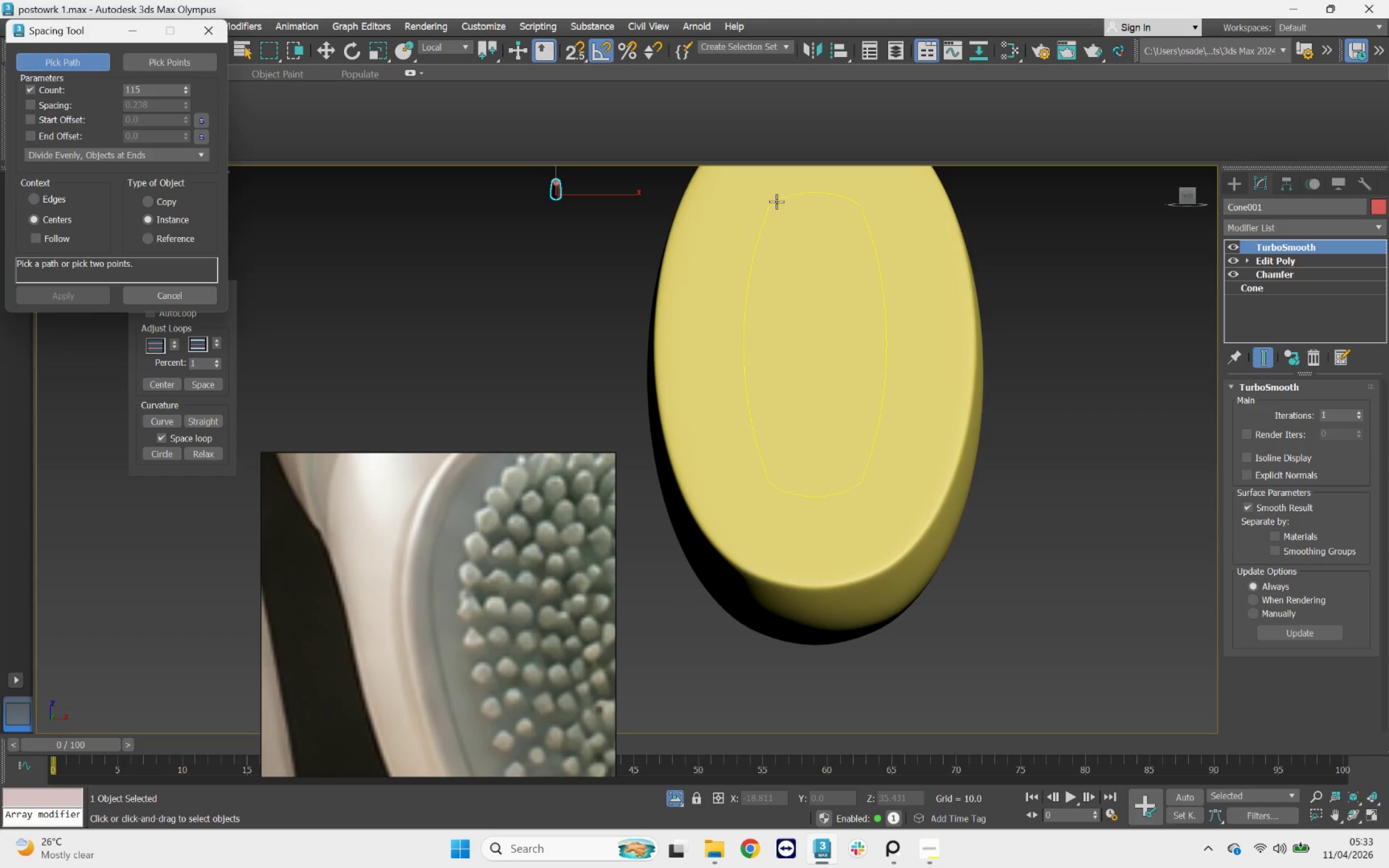 
left_click([775, 200])
 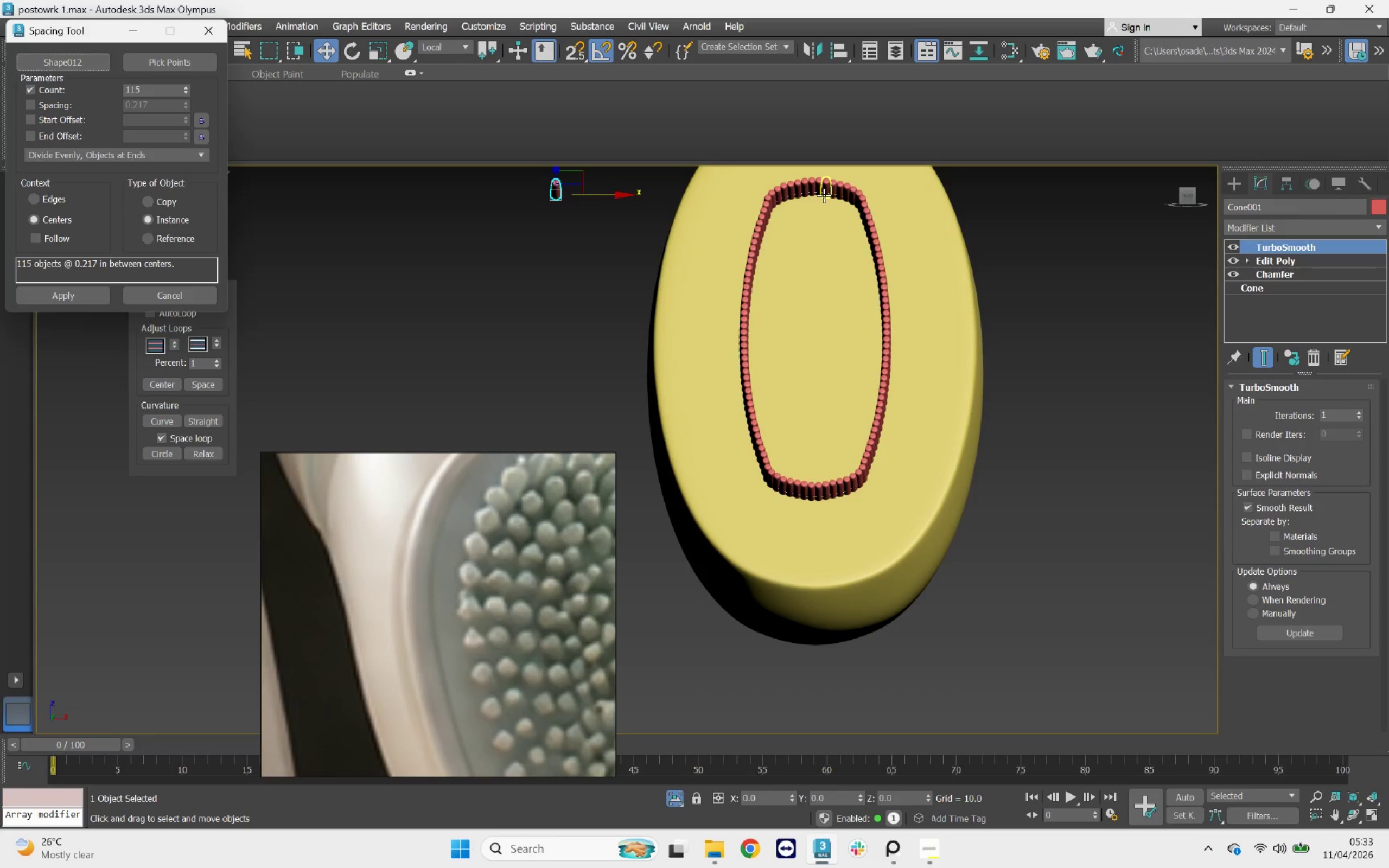 
scroll: coordinate [513, 645], scroll_direction: down, amount: 4.0
 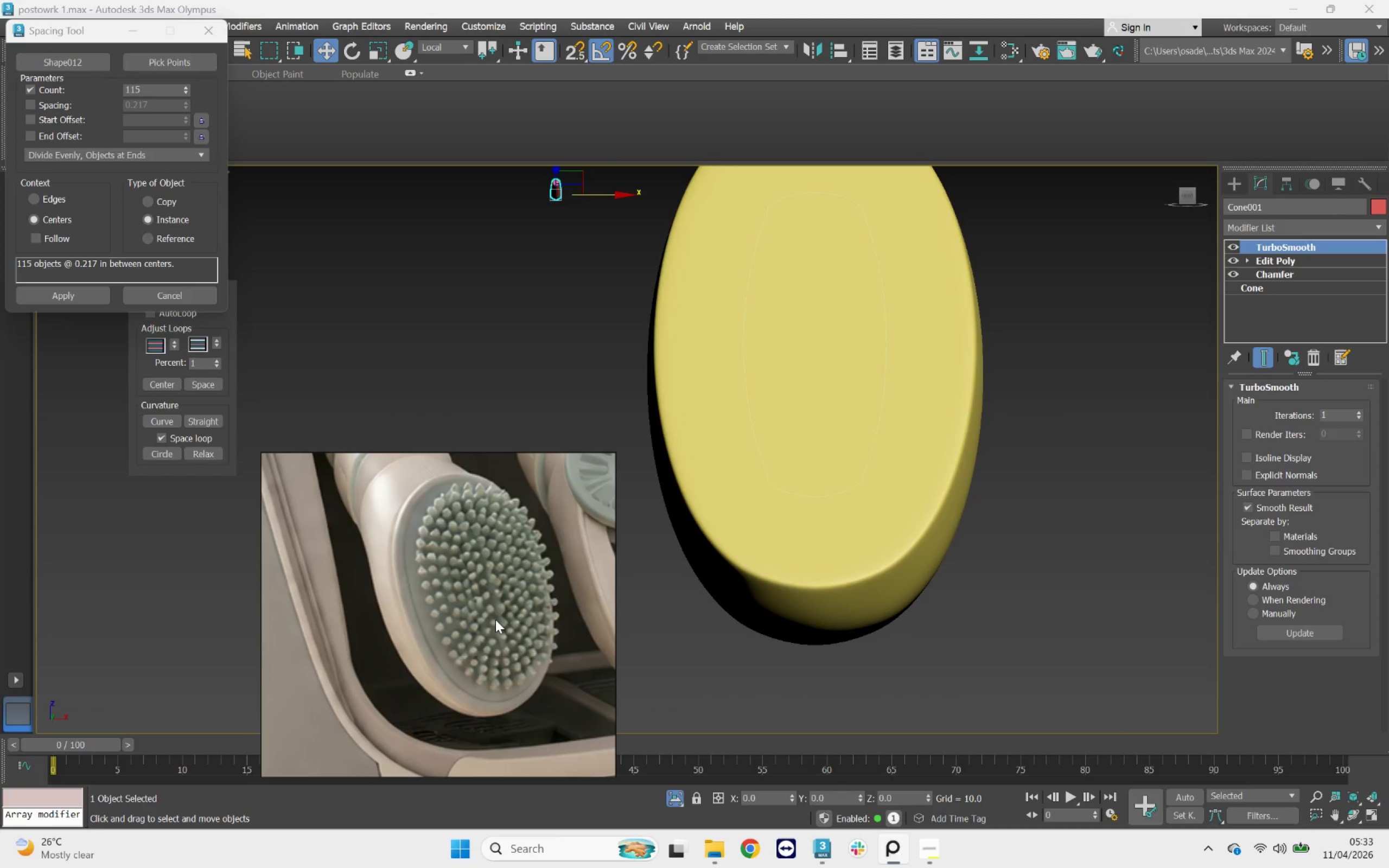 
scroll: coordinate [498, 621], scroll_direction: up, amount: 4.0
 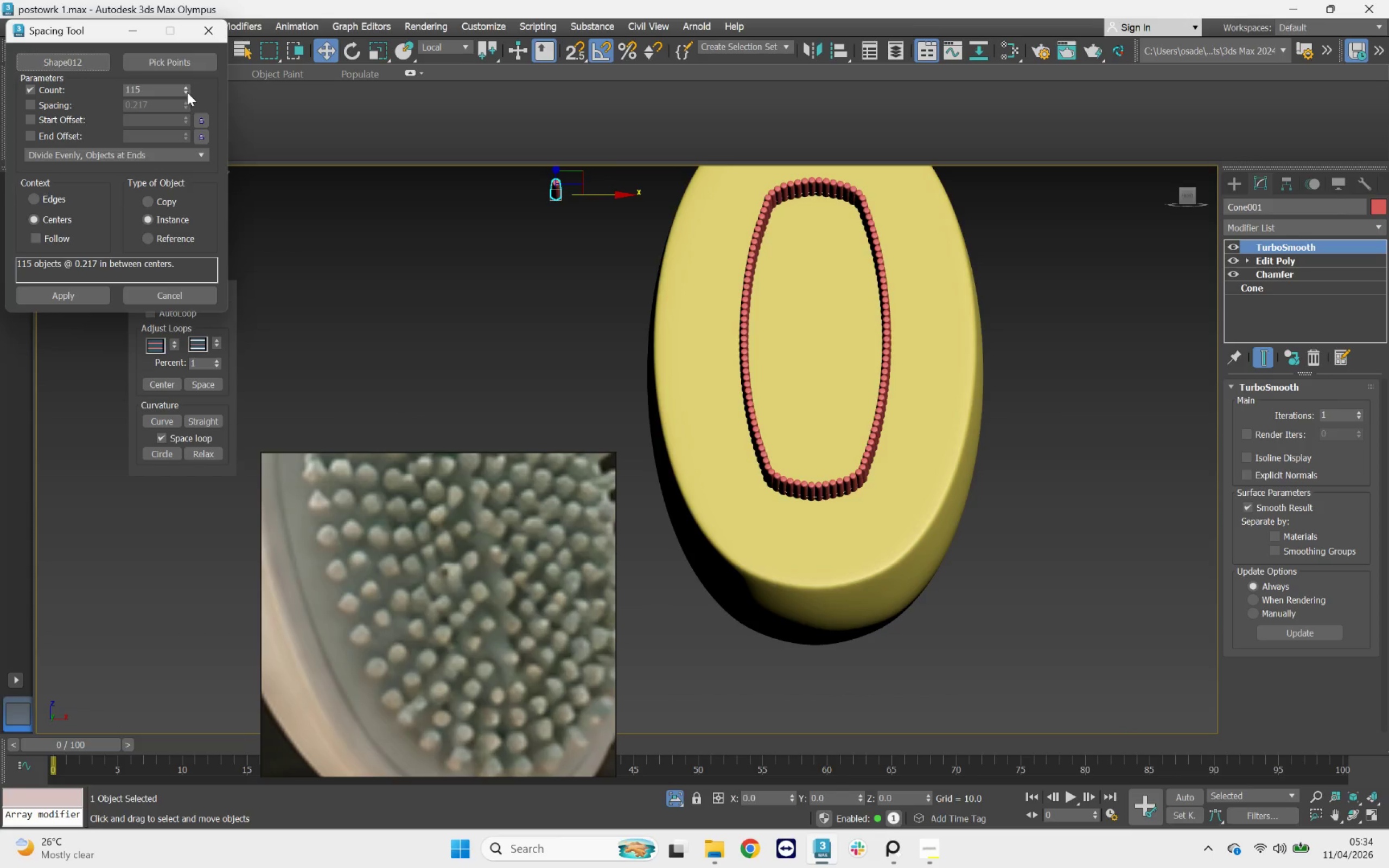 
left_click_drag(start_coordinate=[186, 89], to_coordinate=[193, 106])
 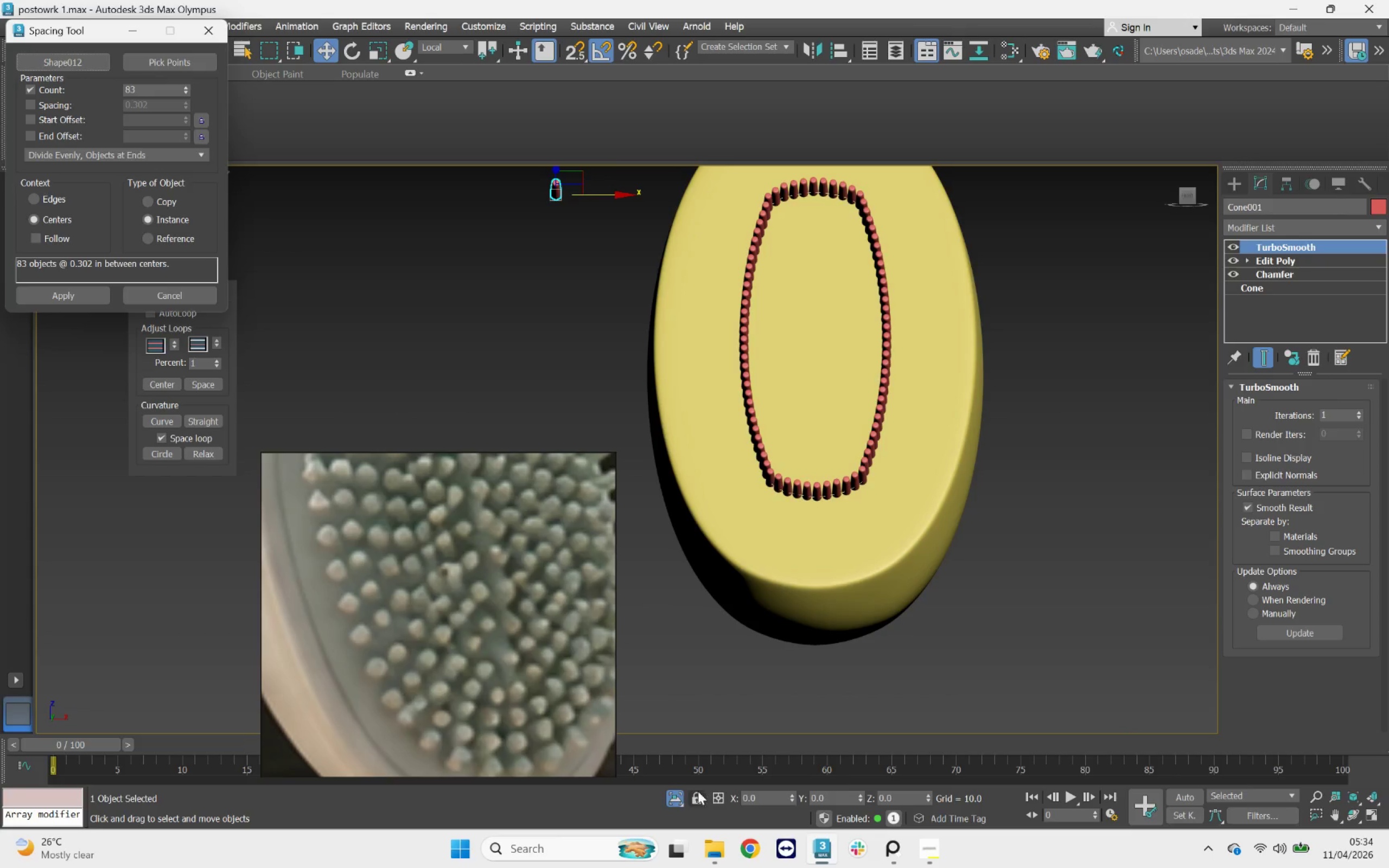 
left_click([678, 799])
 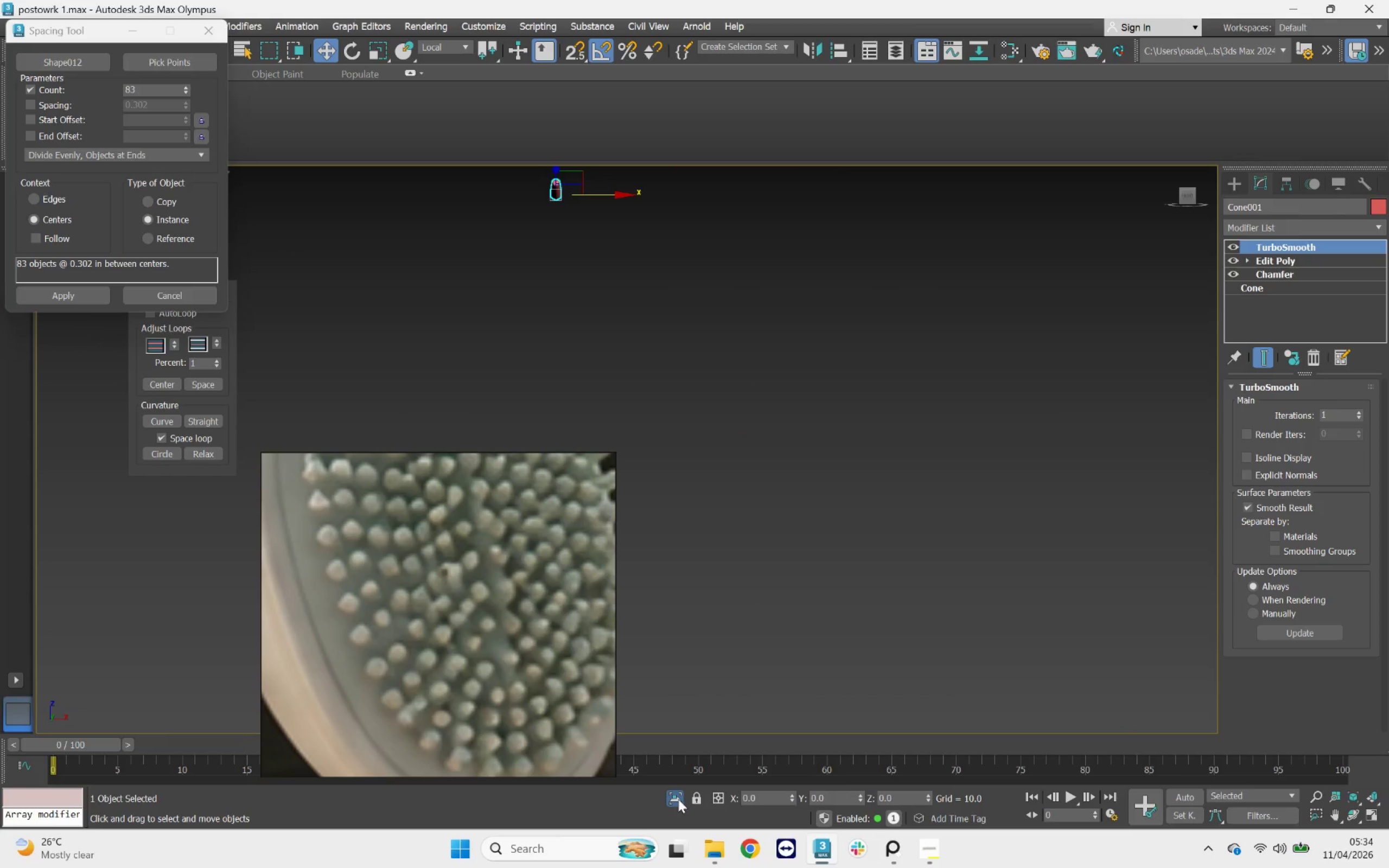 
left_click([678, 799])
 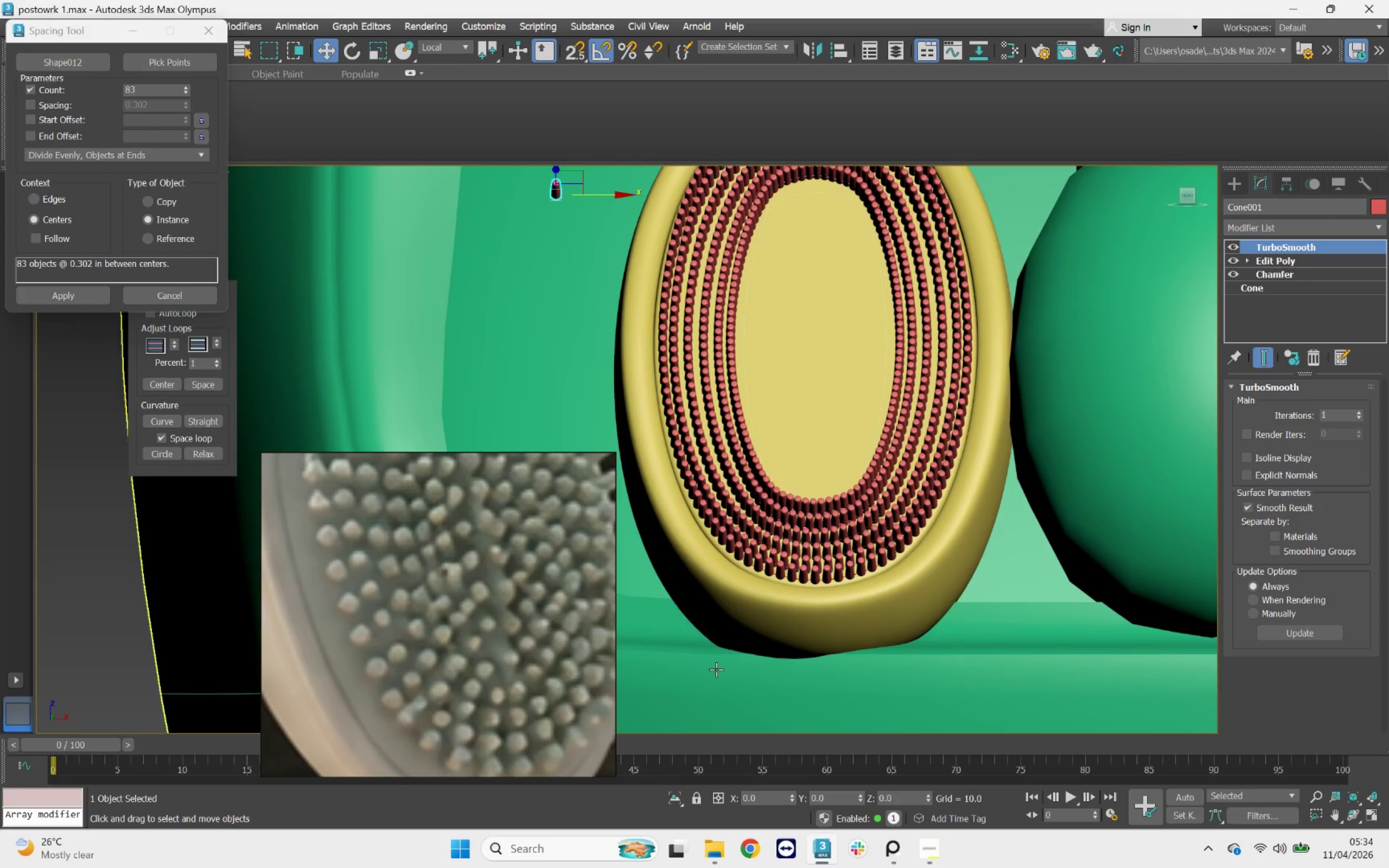 
scroll: coordinate [763, 475], scroll_direction: up, amount: 4.0
 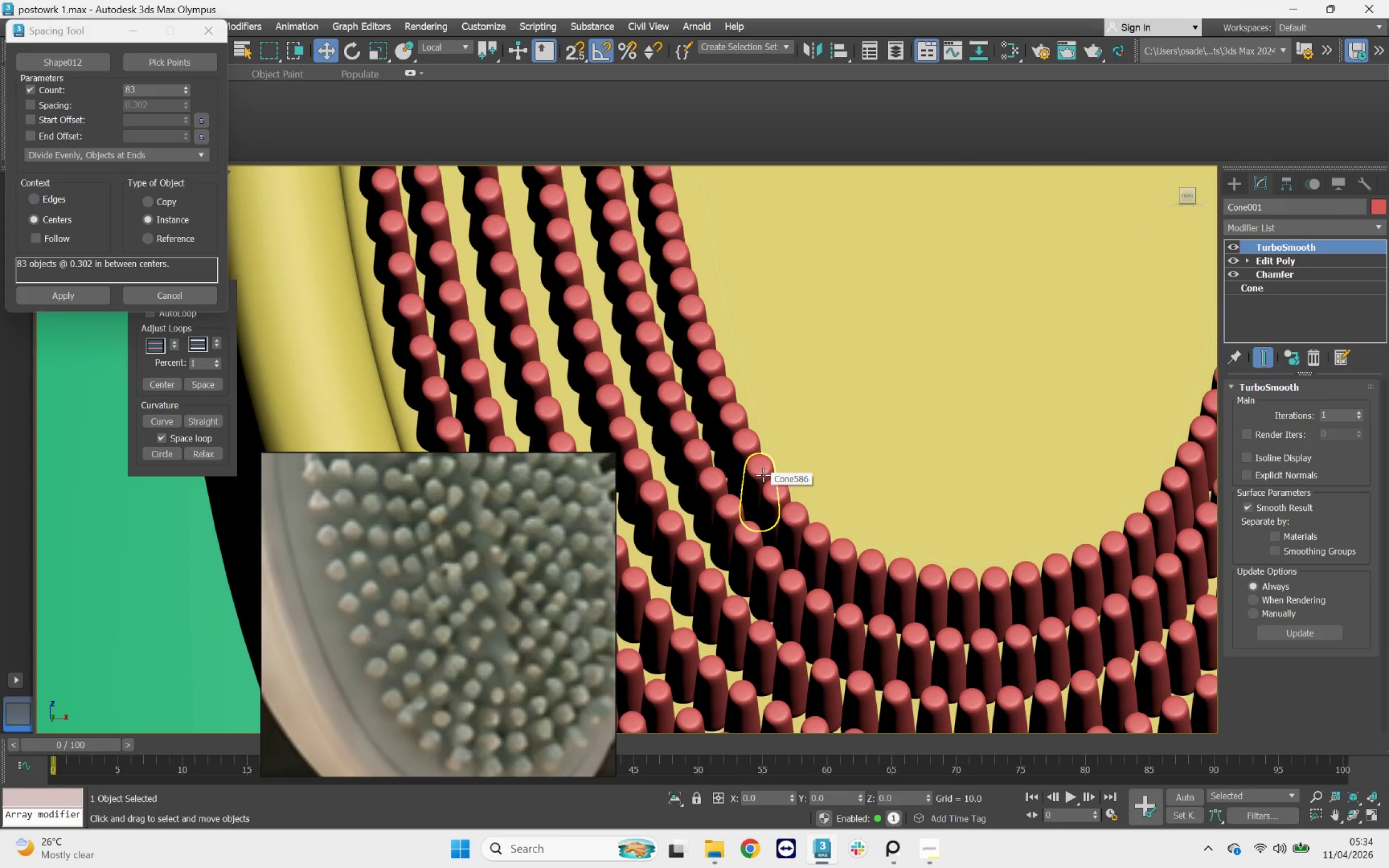 
hold_key(key=AltLeft, duration=0.48)
 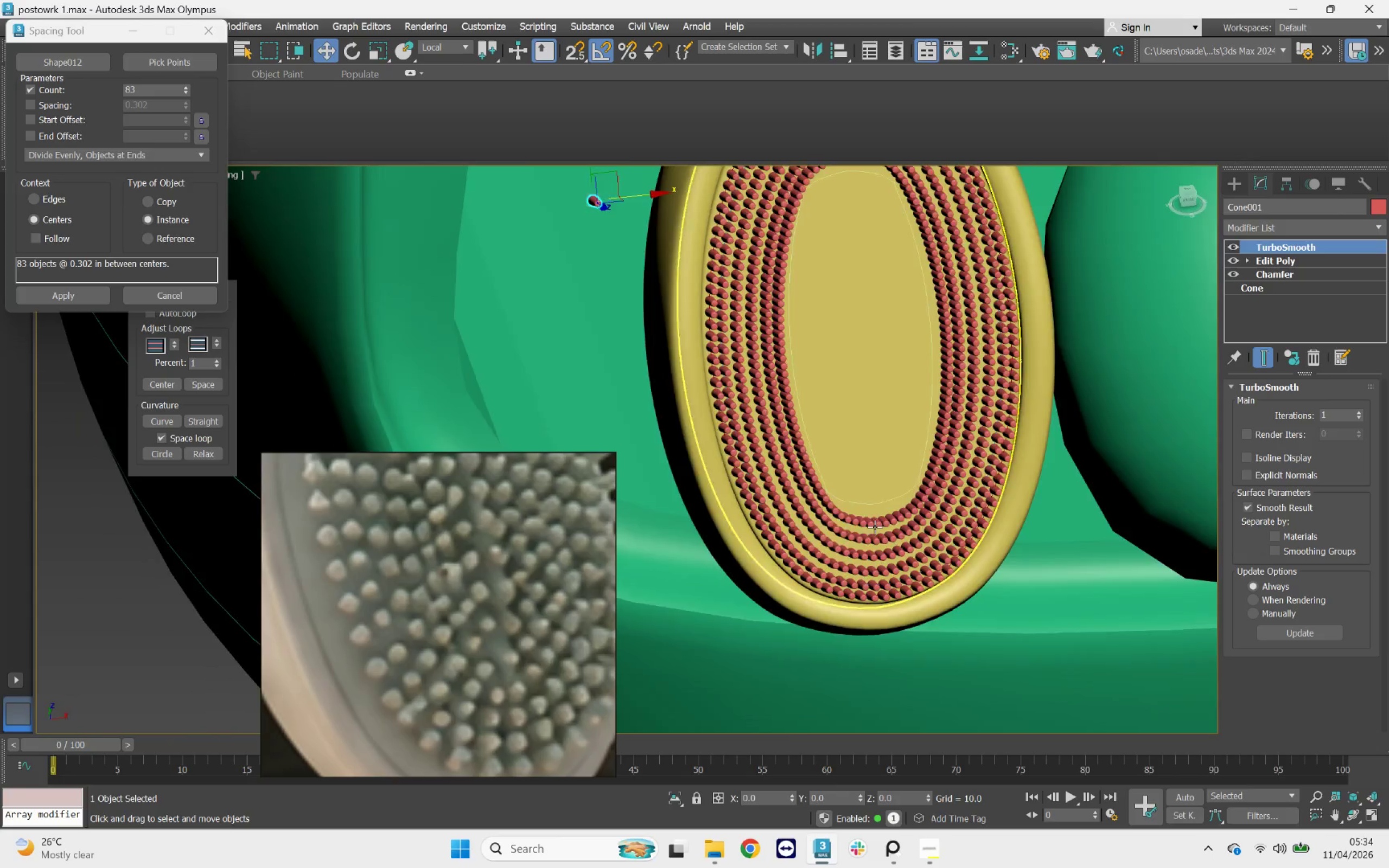 
scroll: coordinate [815, 493], scroll_direction: down, amount: 4.0
 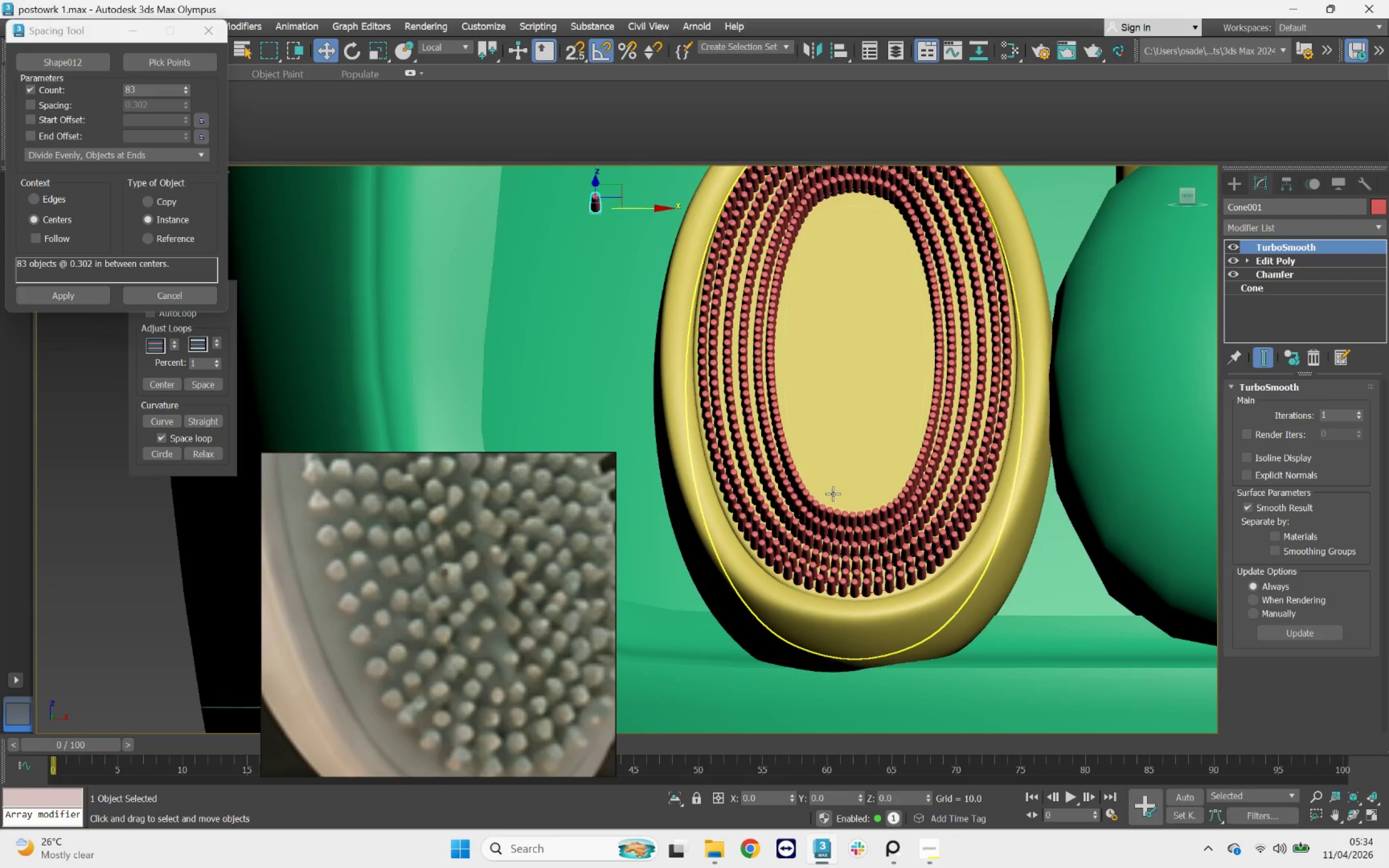 
scroll: coordinate [890, 518], scroll_direction: up, amount: 3.0
 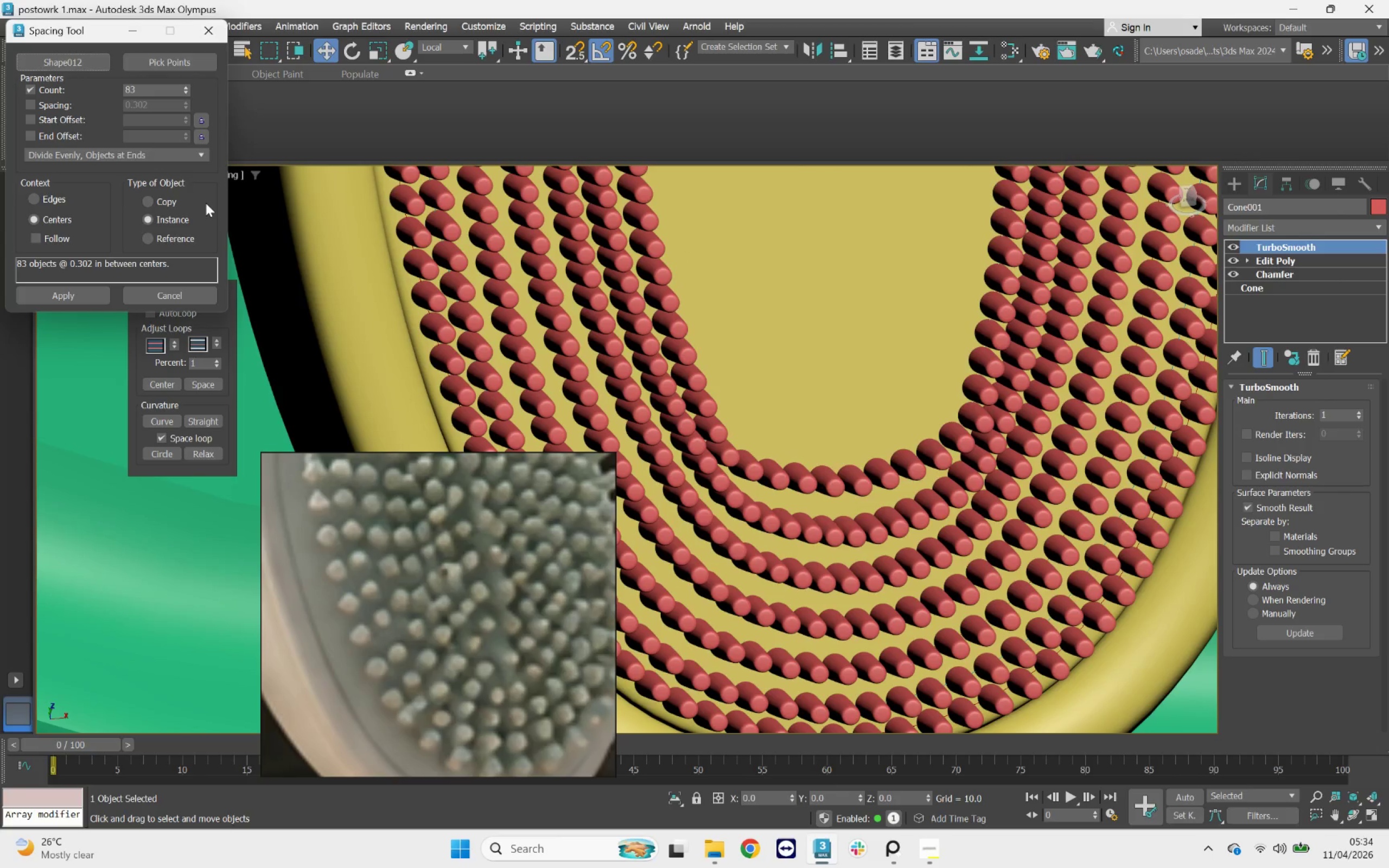 
hold_key(key=AltLeft, duration=1.58)
 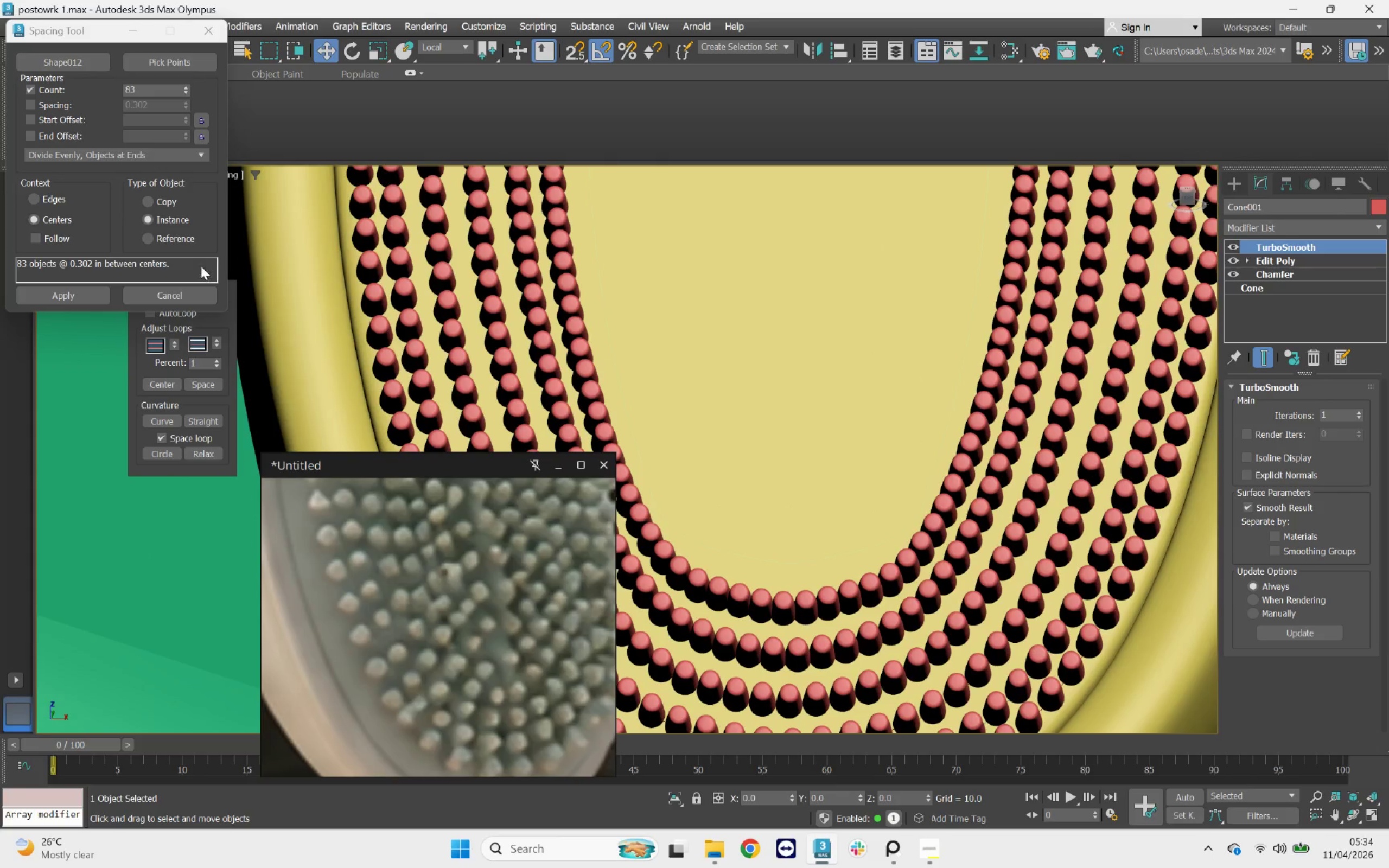 
left_click([208, 235])
 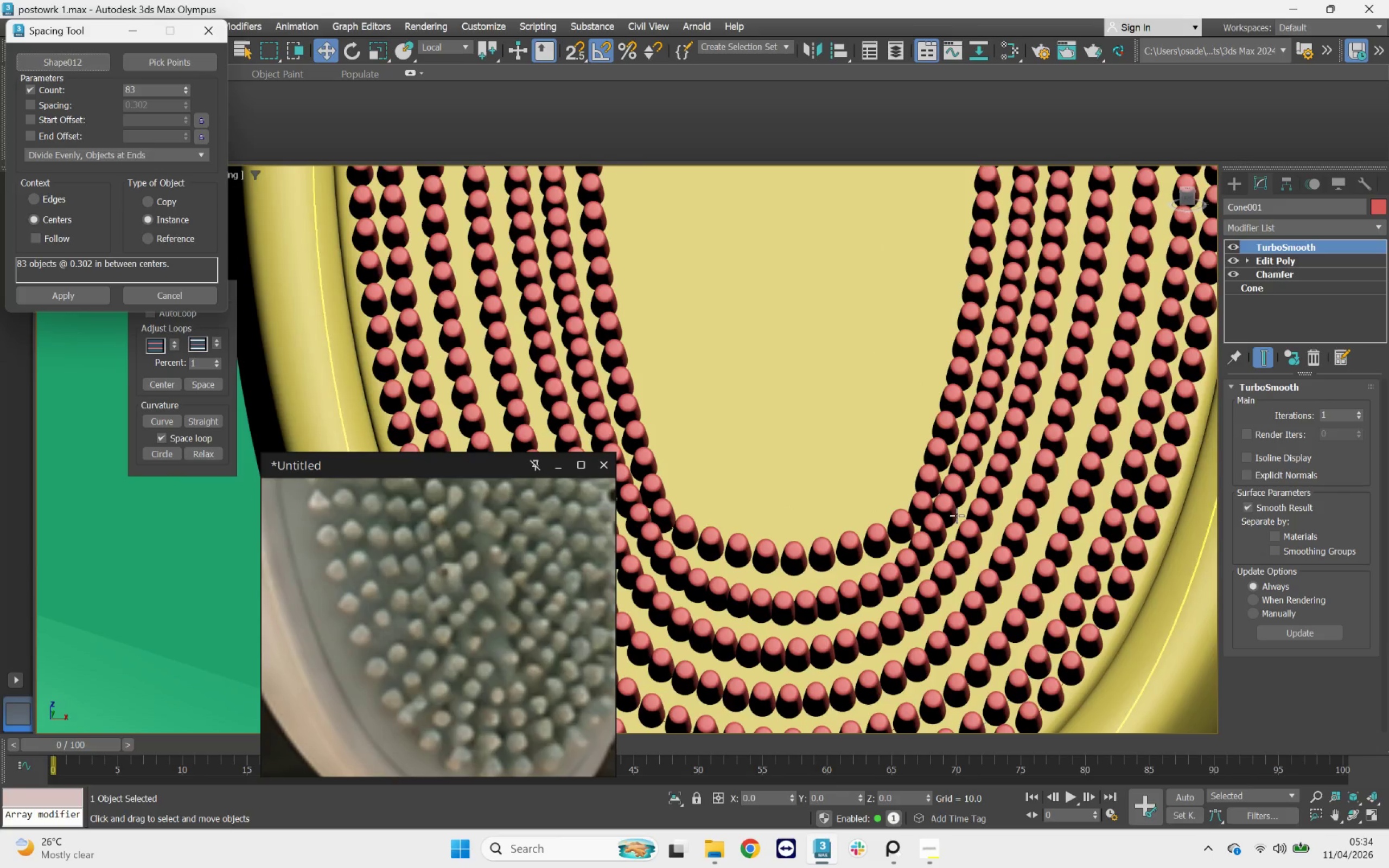 
scroll: coordinate [979, 468], scroll_direction: down, amount: 4.0
 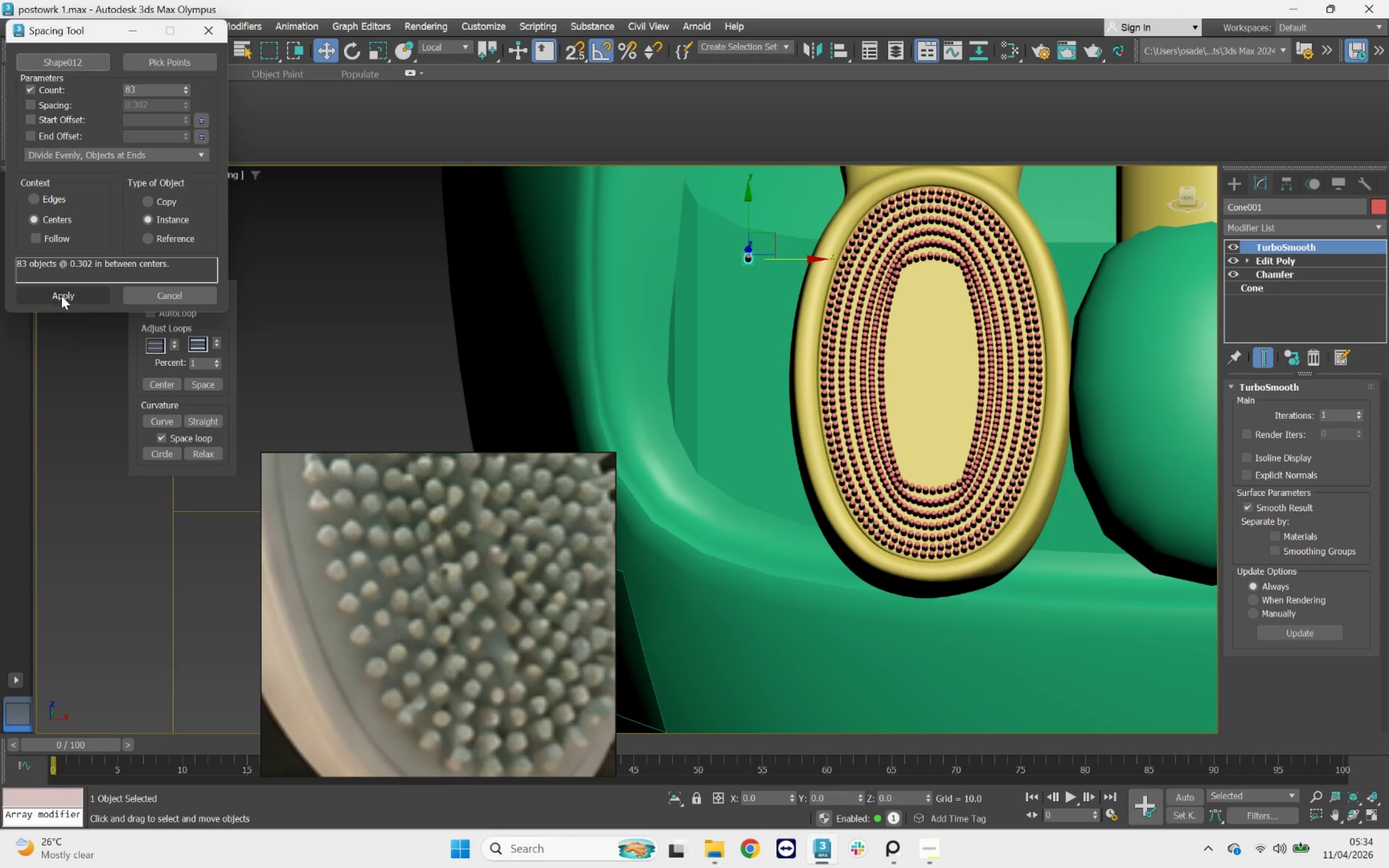 
left_click_drag(start_coordinate=[145, 91], to_coordinate=[80, 85])
 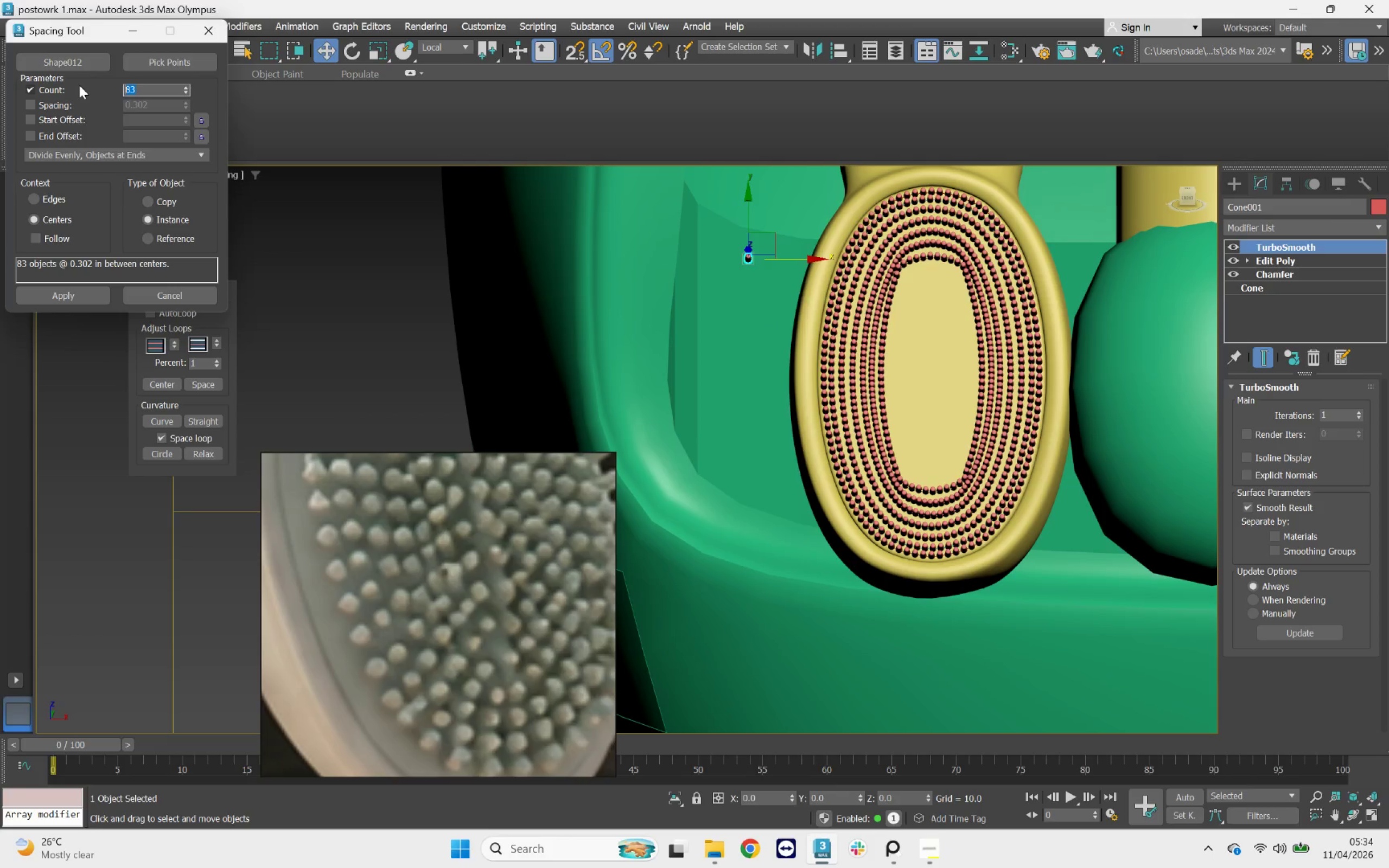 
type(100)
 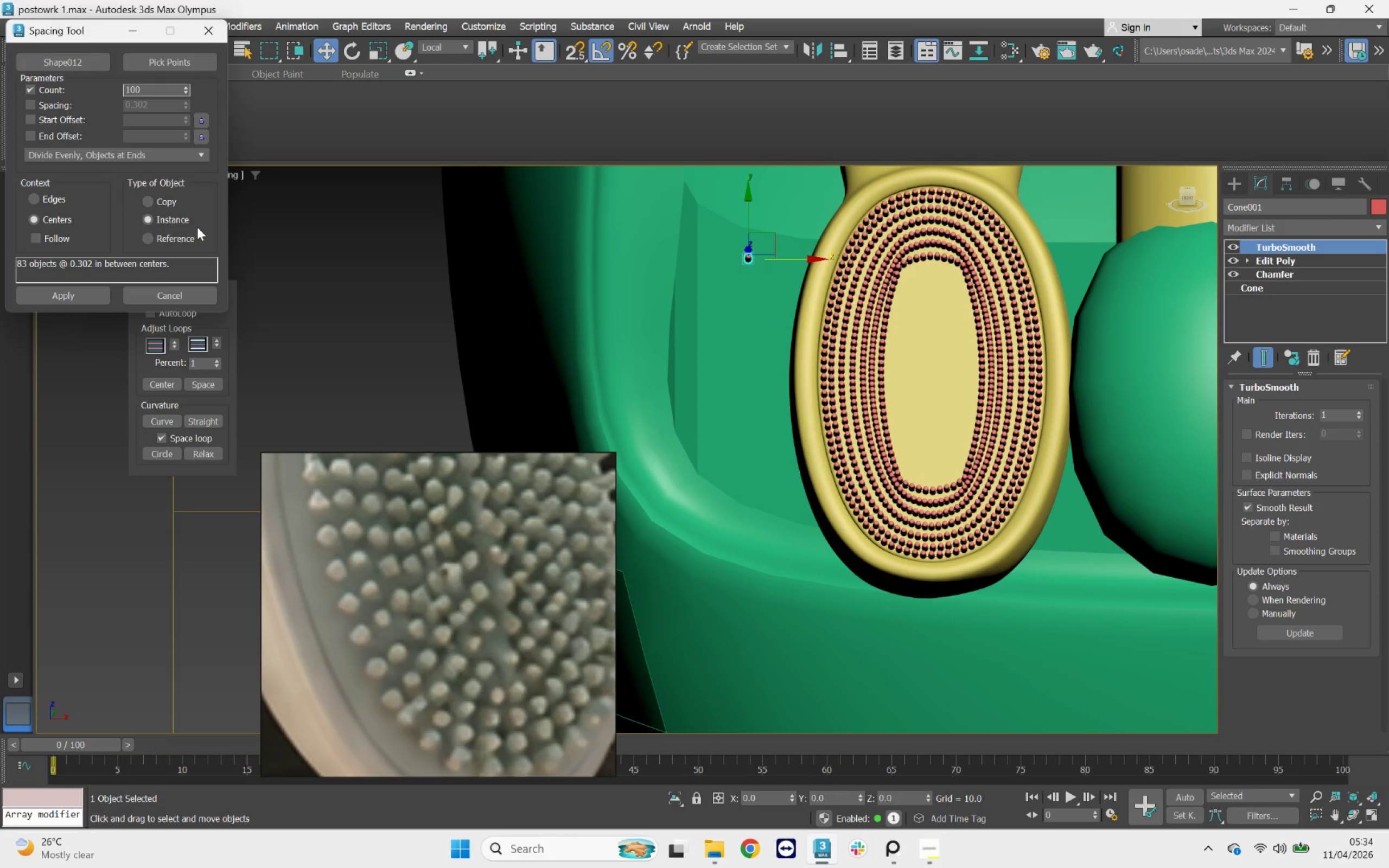 
left_click([213, 221])
 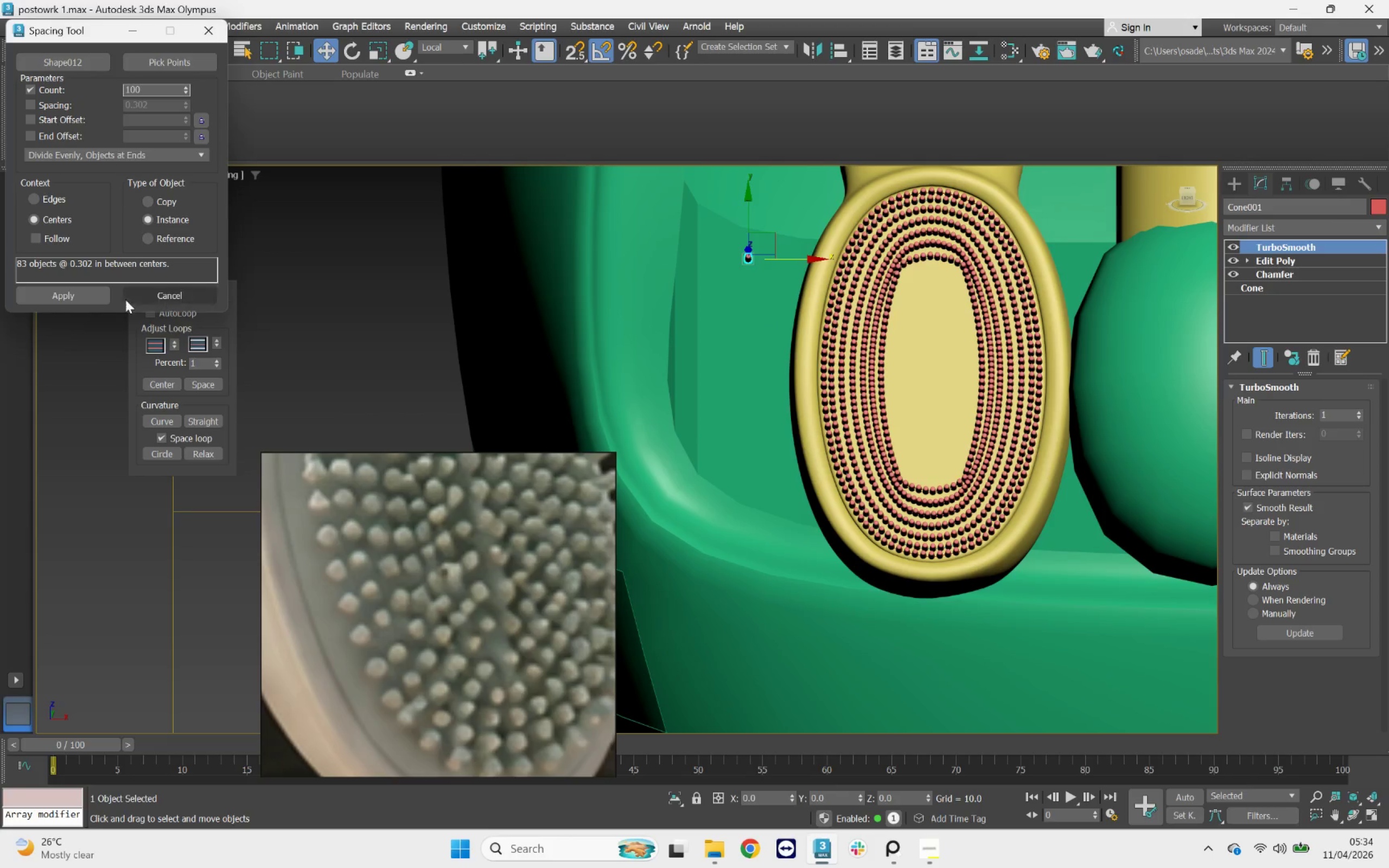 
left_click([73, 300])
 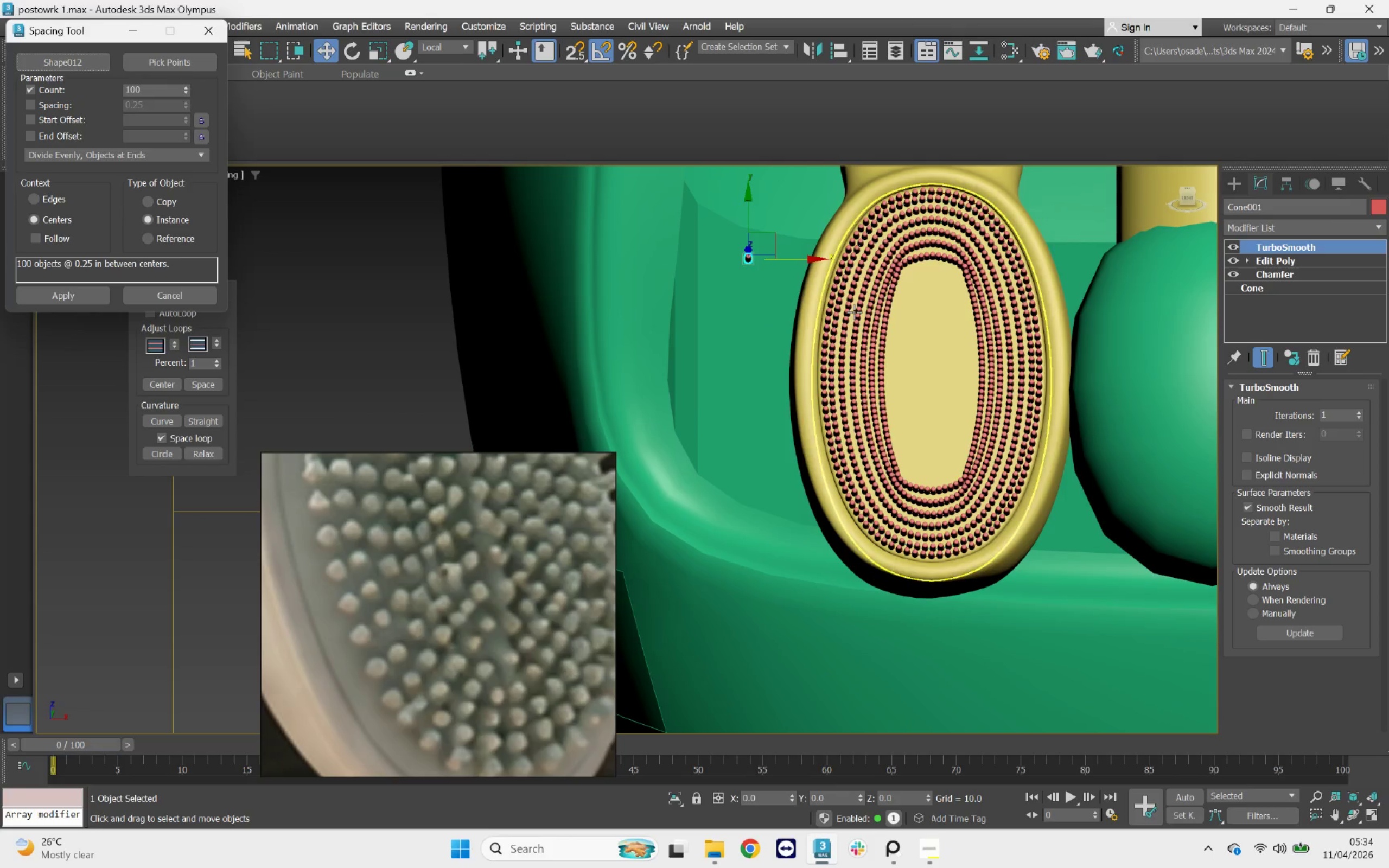 
scroll: coordinate [920, 279], scroll_direction: down, amount: 2.0
 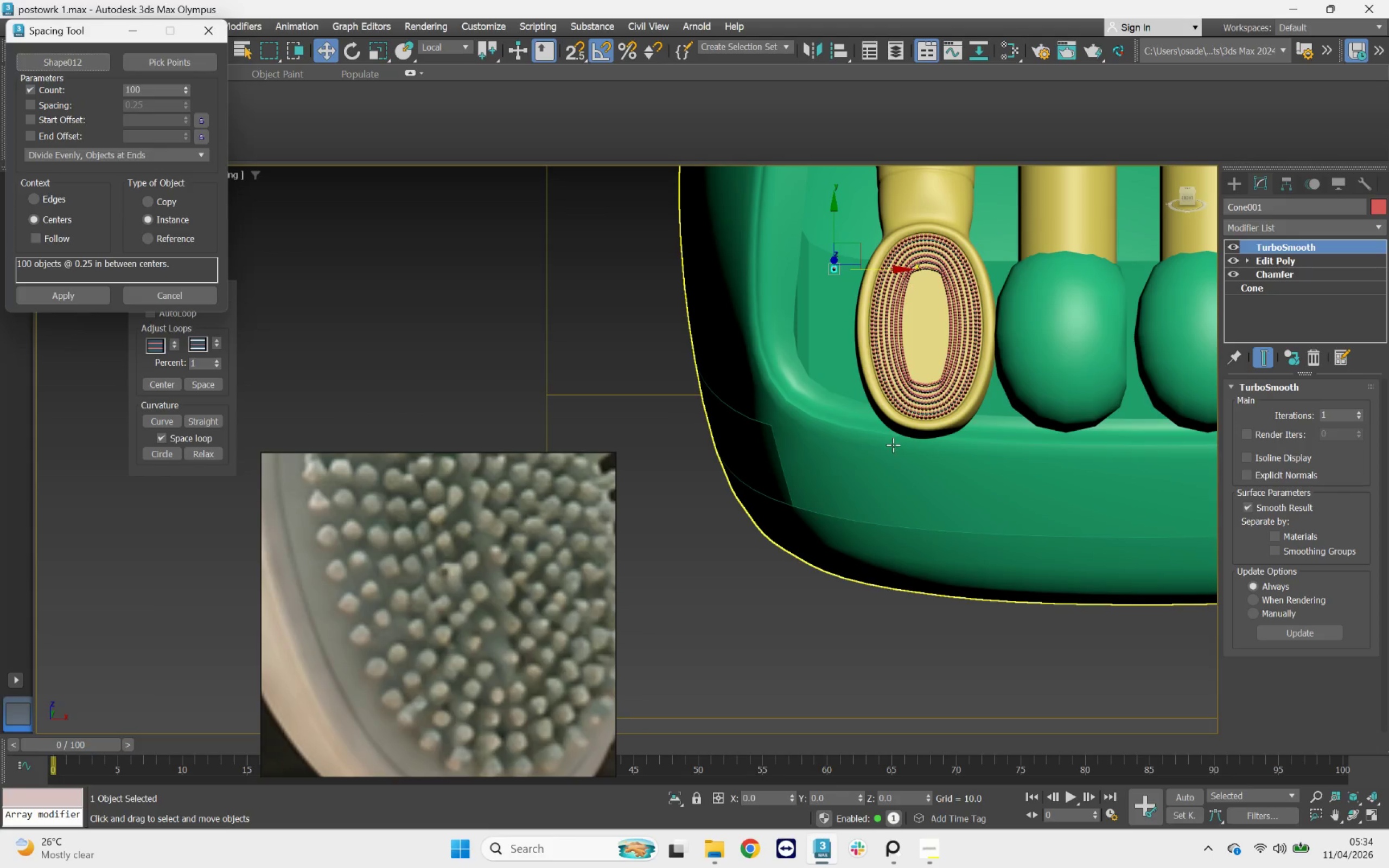 
hold_key(key=AltLeft, duration=1.44)
 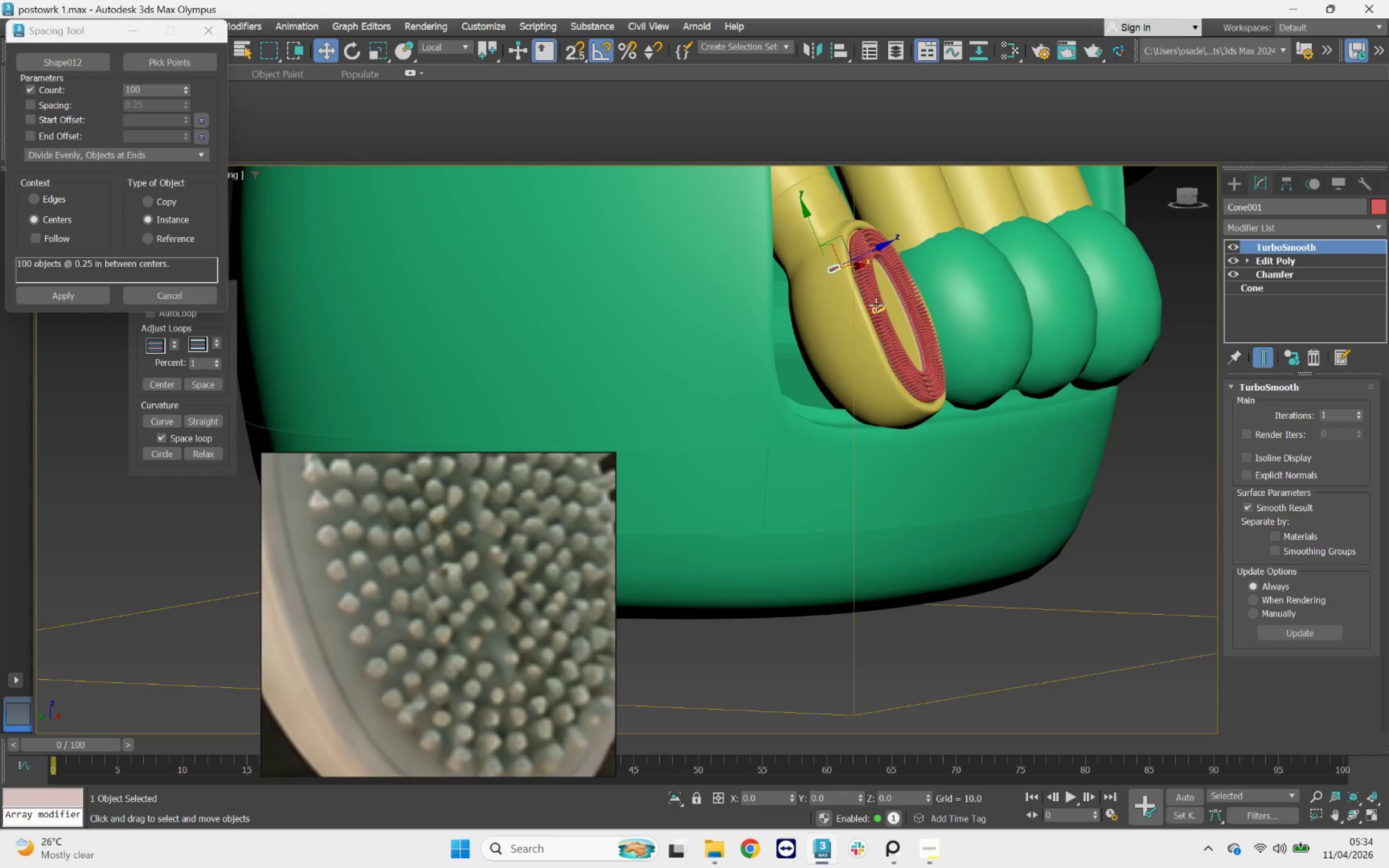 
scroll: coordinate [872, 303], scroll_direction: up, amount: 3.0
 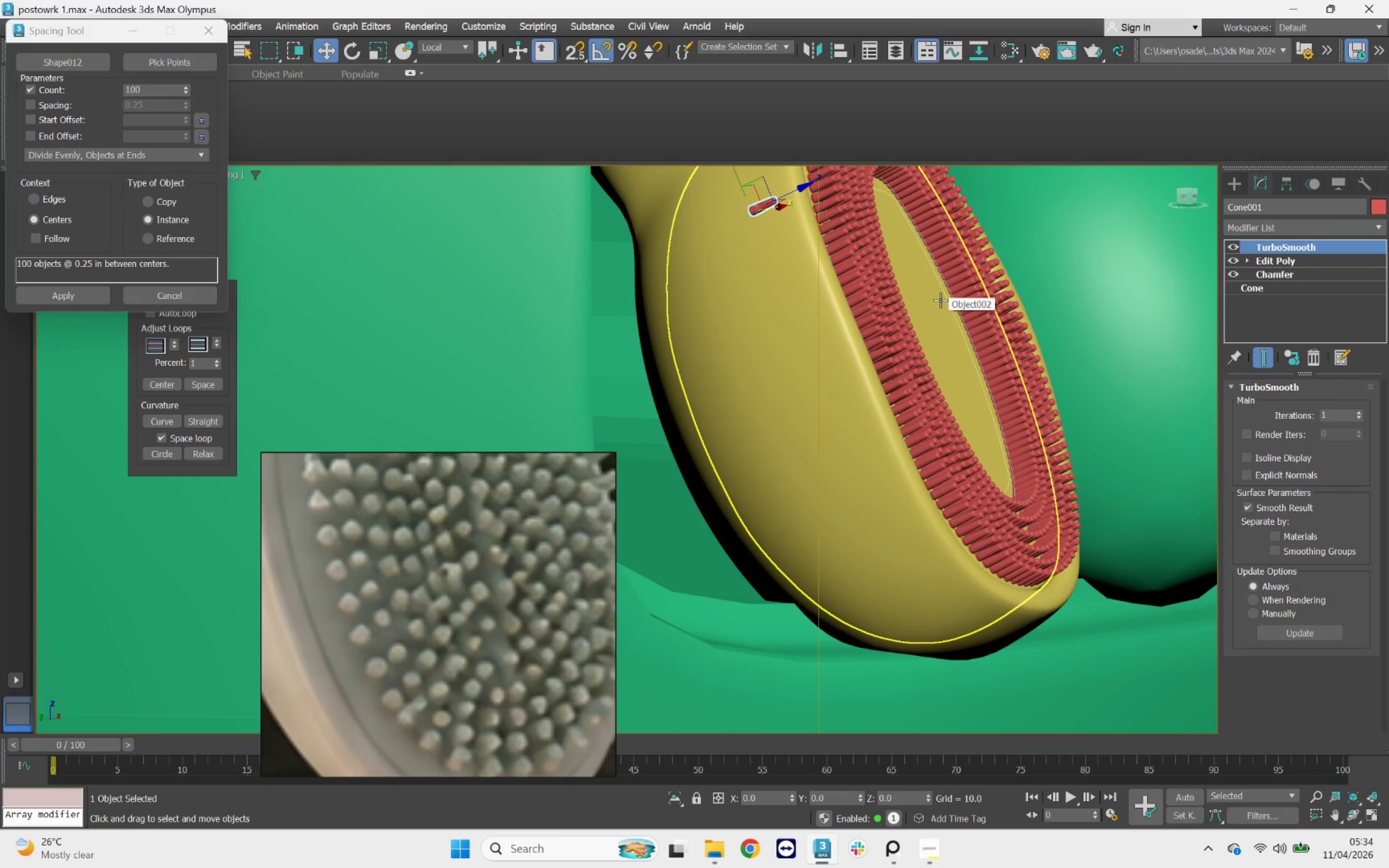 
hold_key(key=ControlLeft, duration=1.43)
 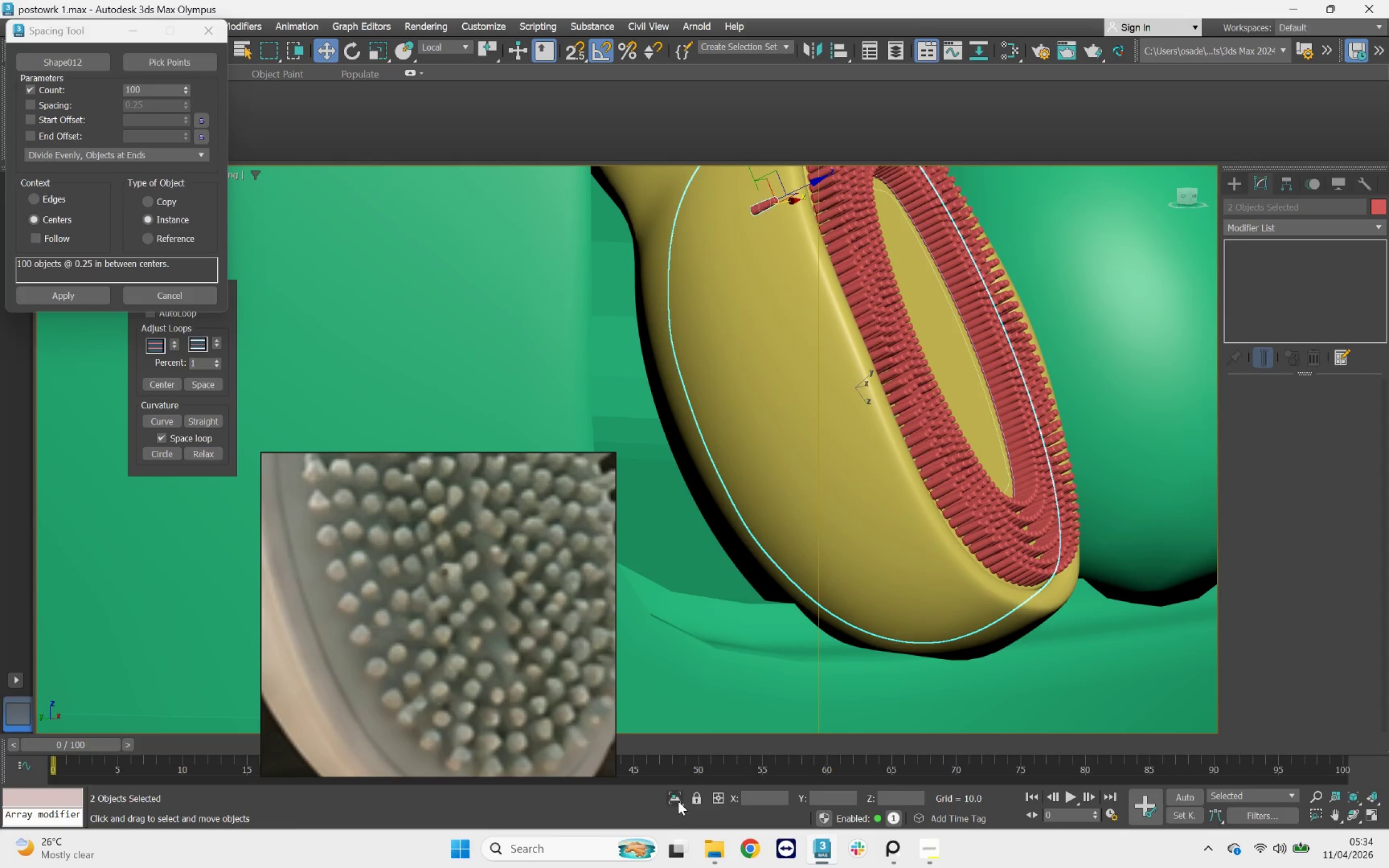 
left_click([678, 797])
 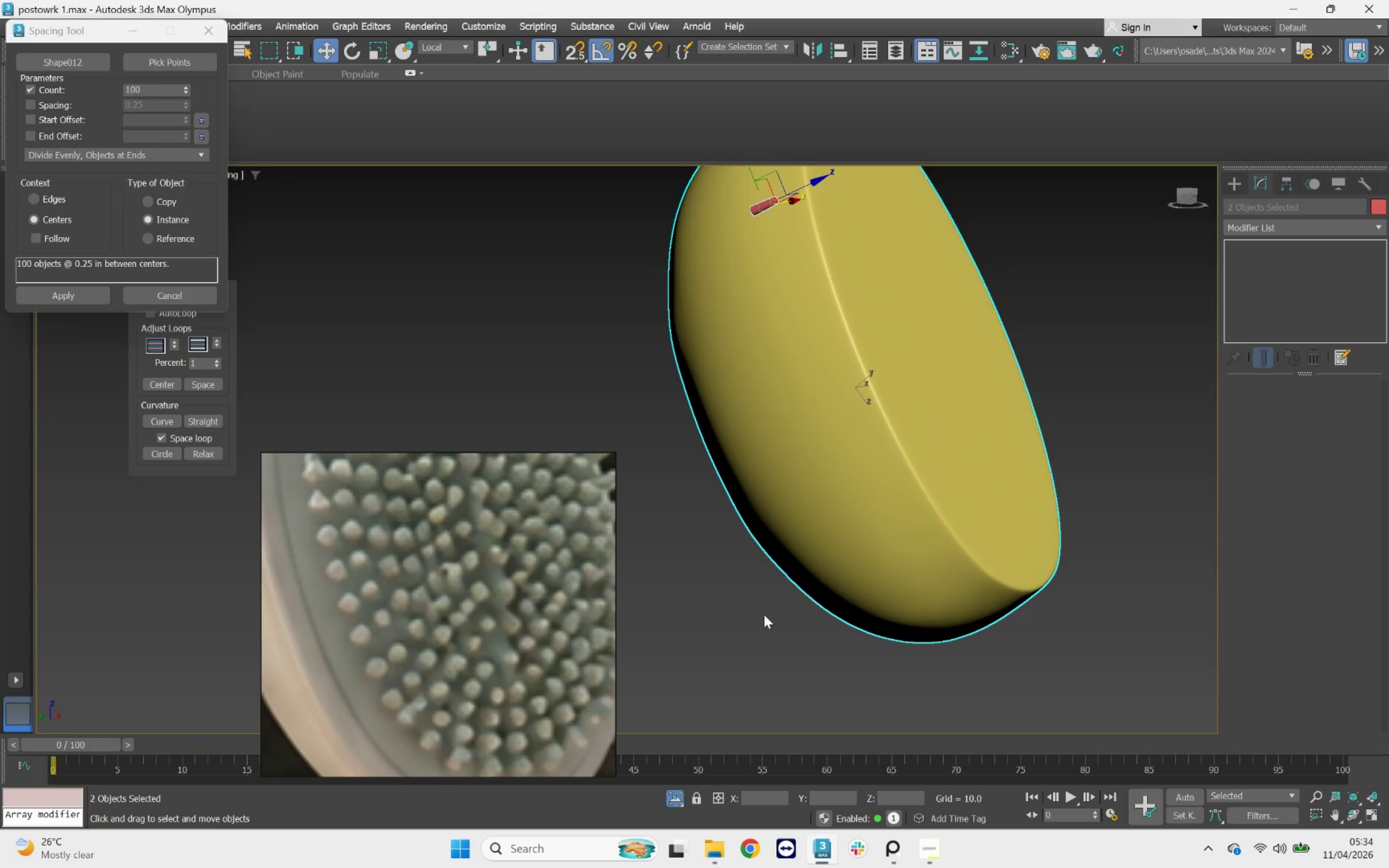 
key(F4)
 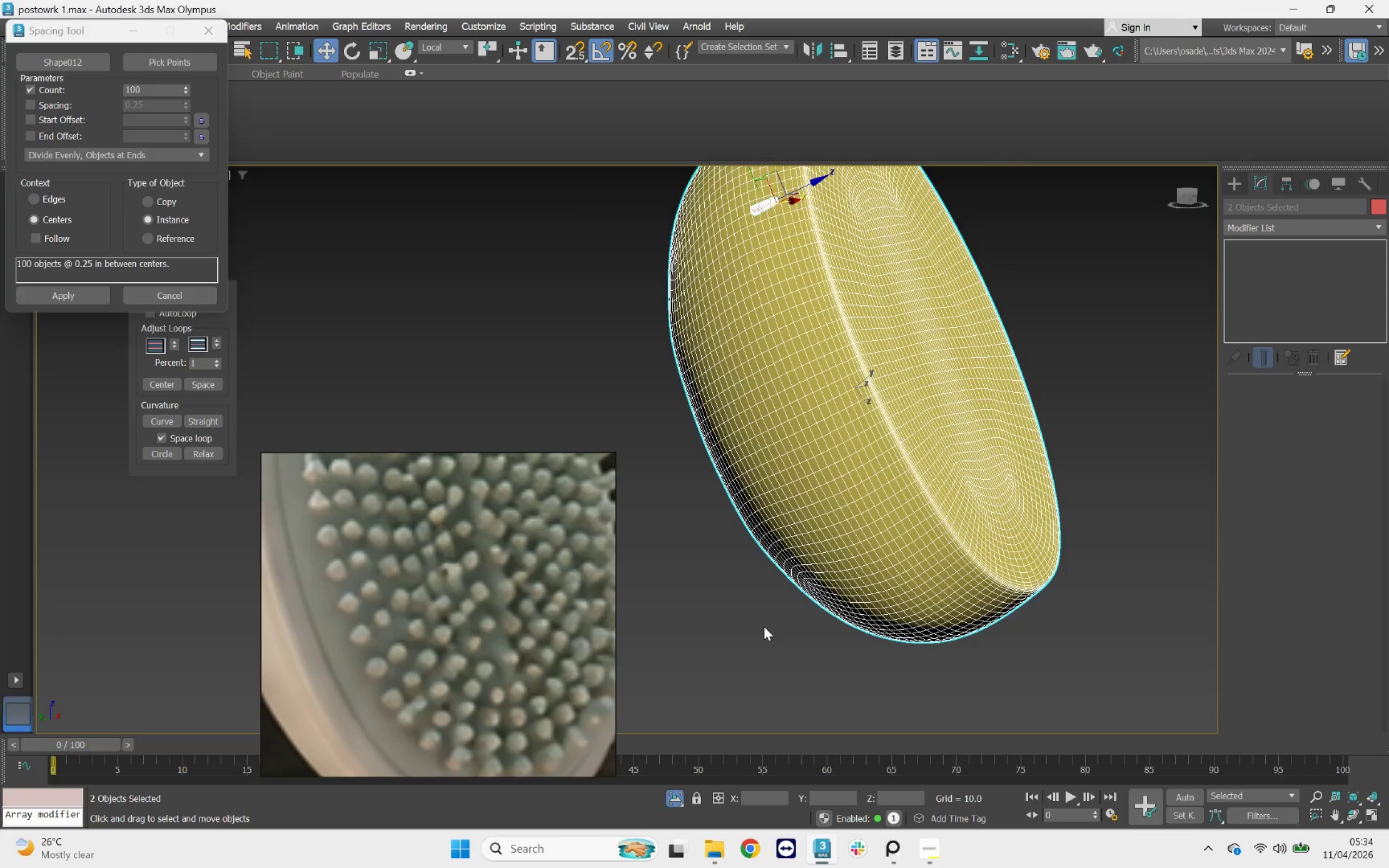 
key(F3)
 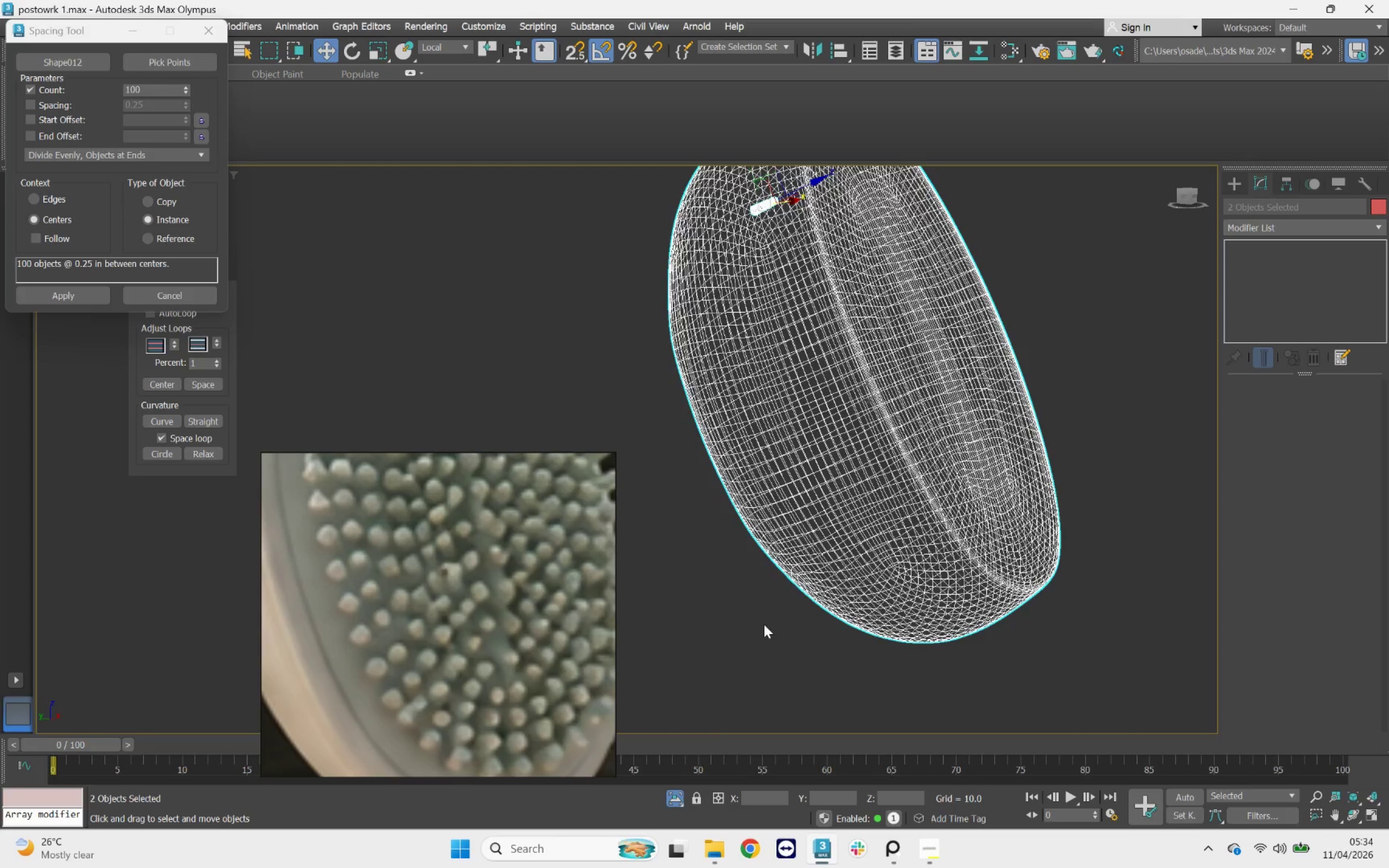 
key(F3)
 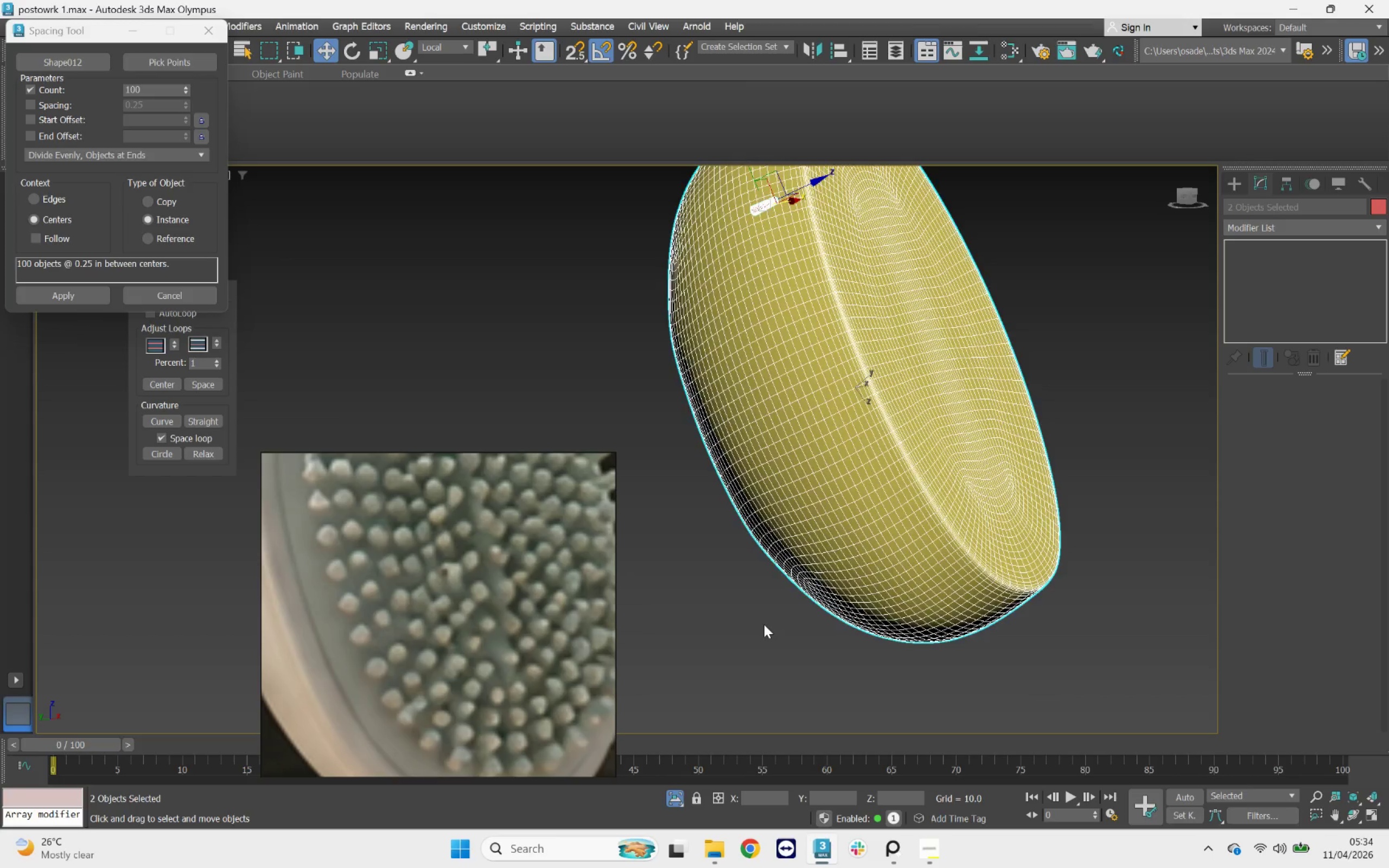 
key(F4)
 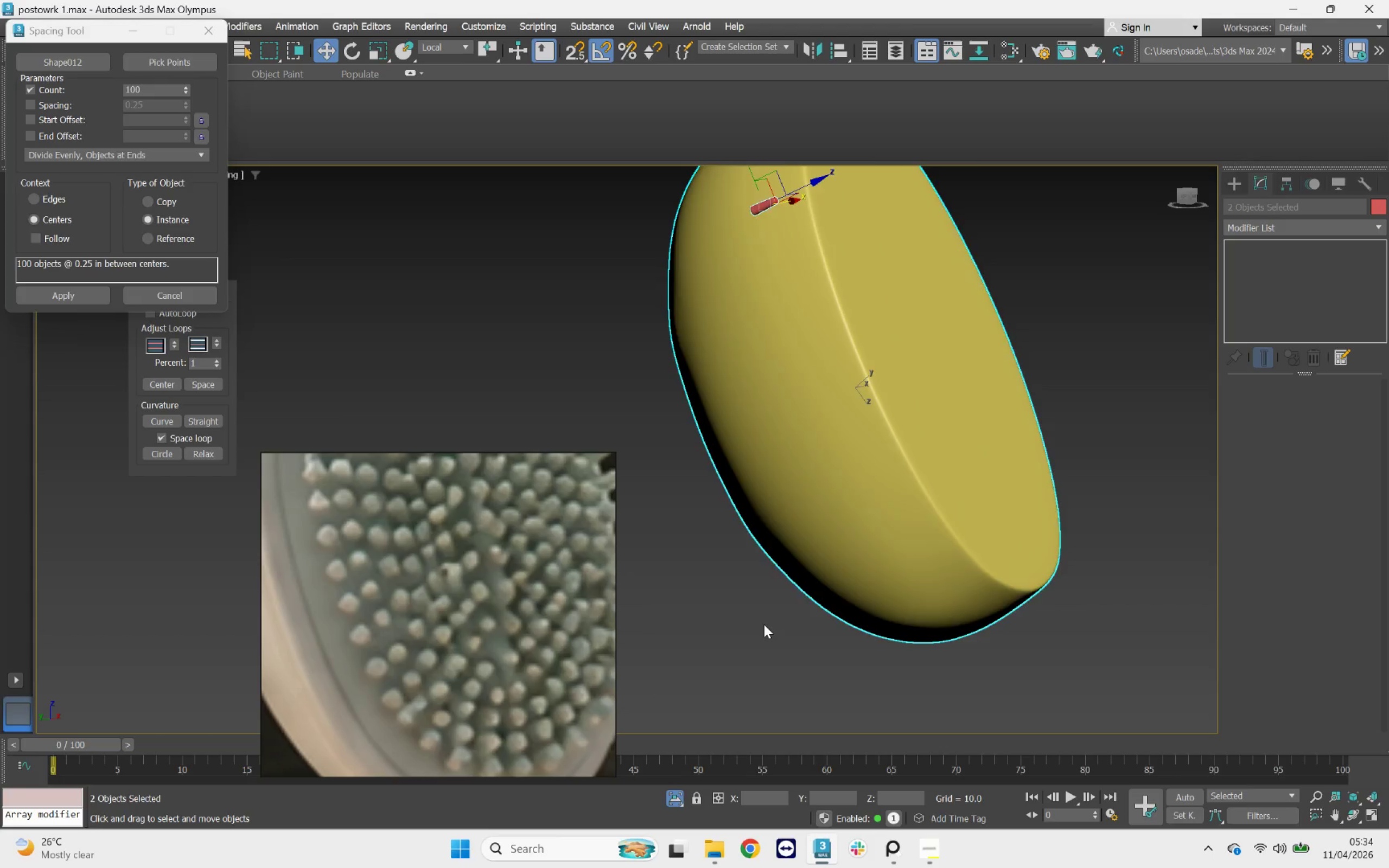 
key(F4)
 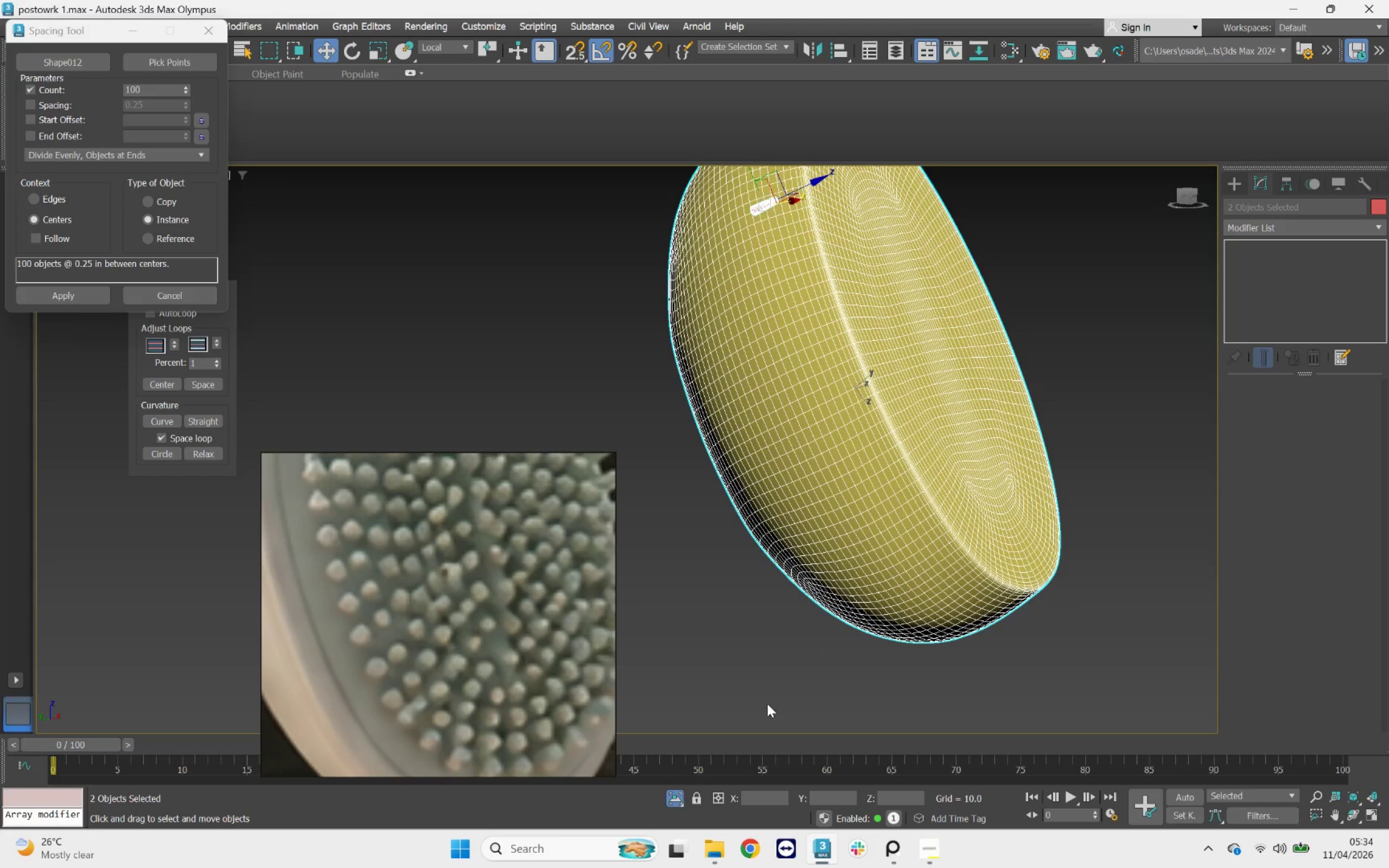 
left_click([675, 803])
 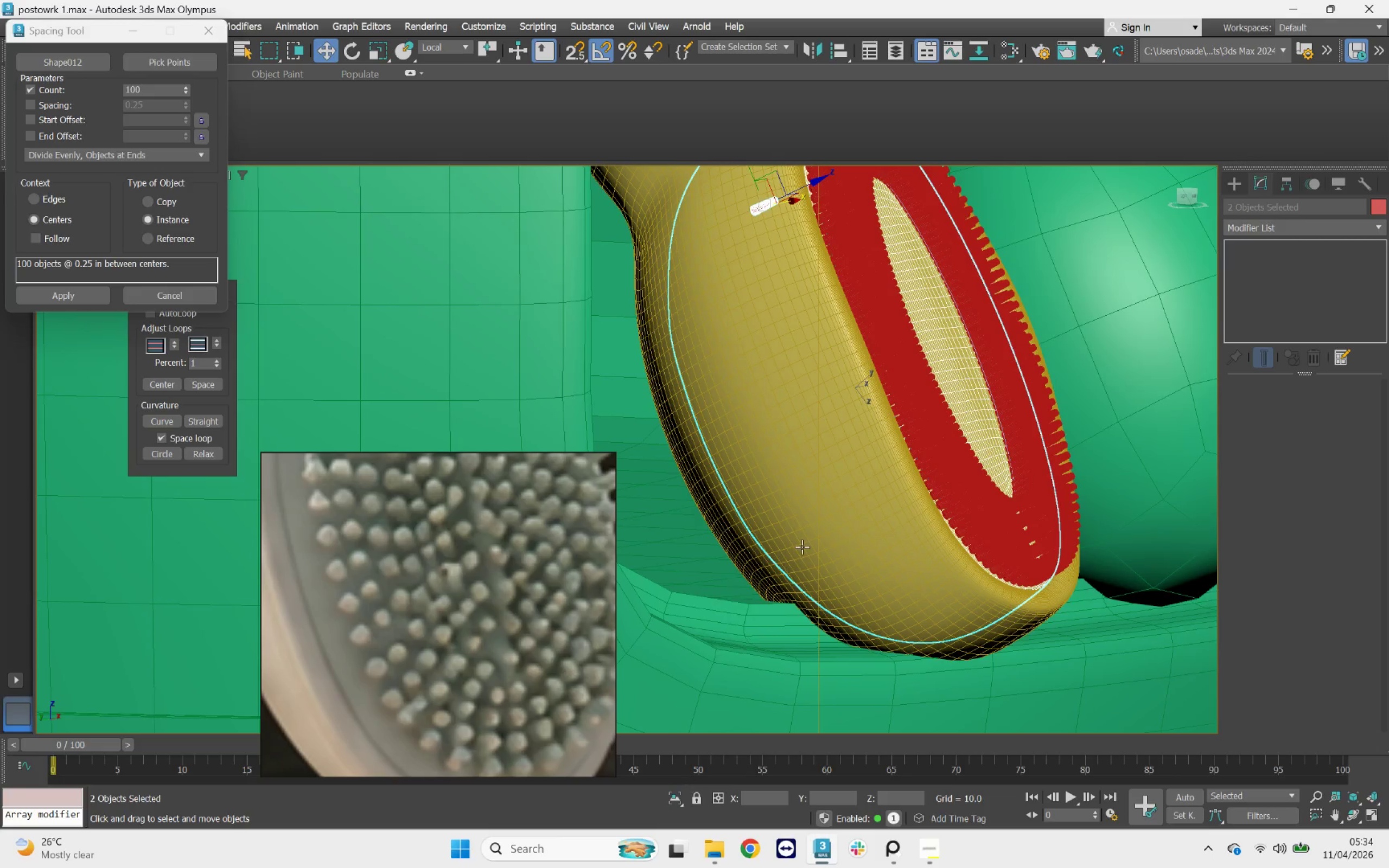 
hold_key(key=AltLeft, duration=0.77)
 